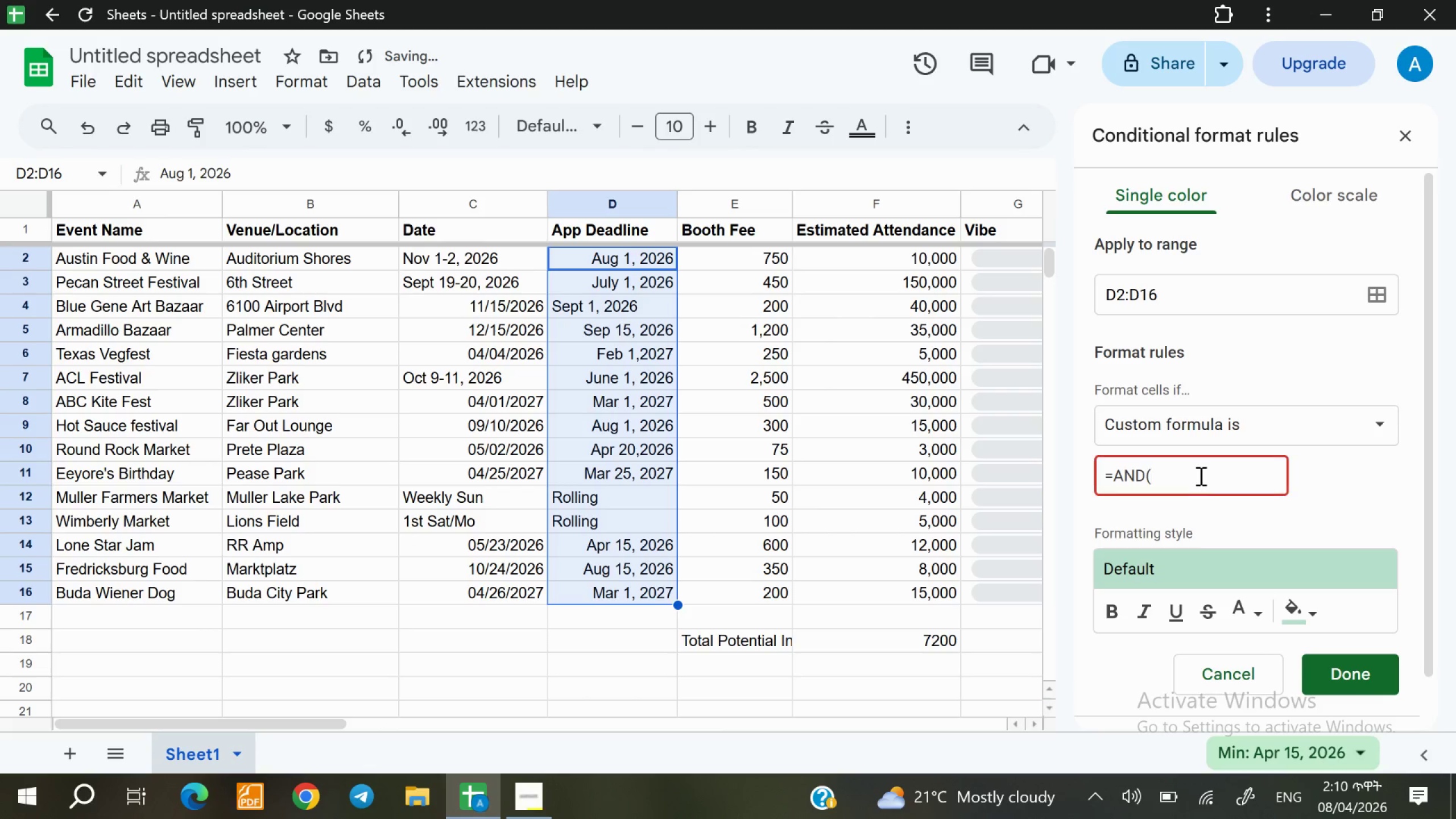 
type(D2)
 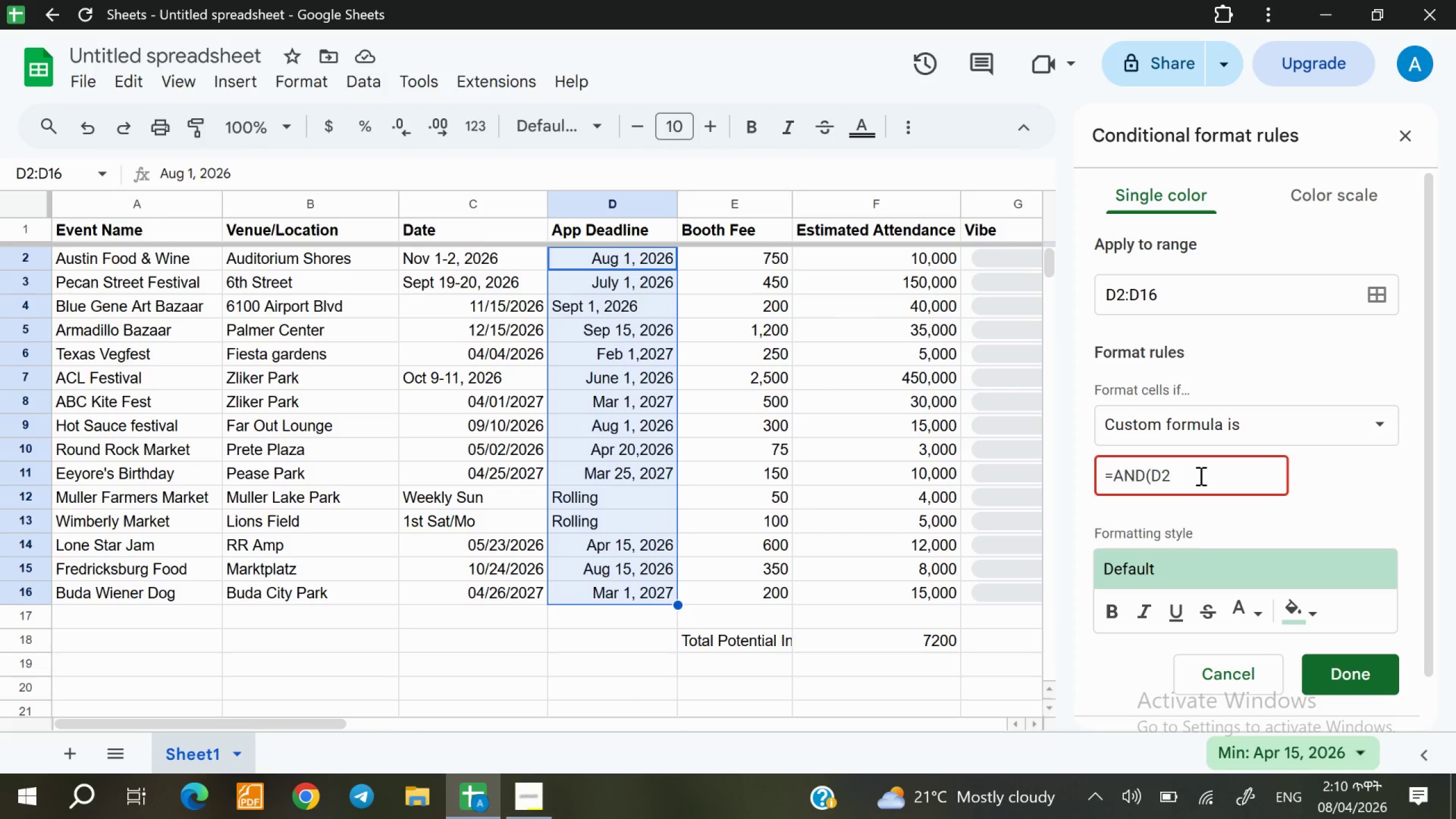 
key(Shift+ShiftRight)
 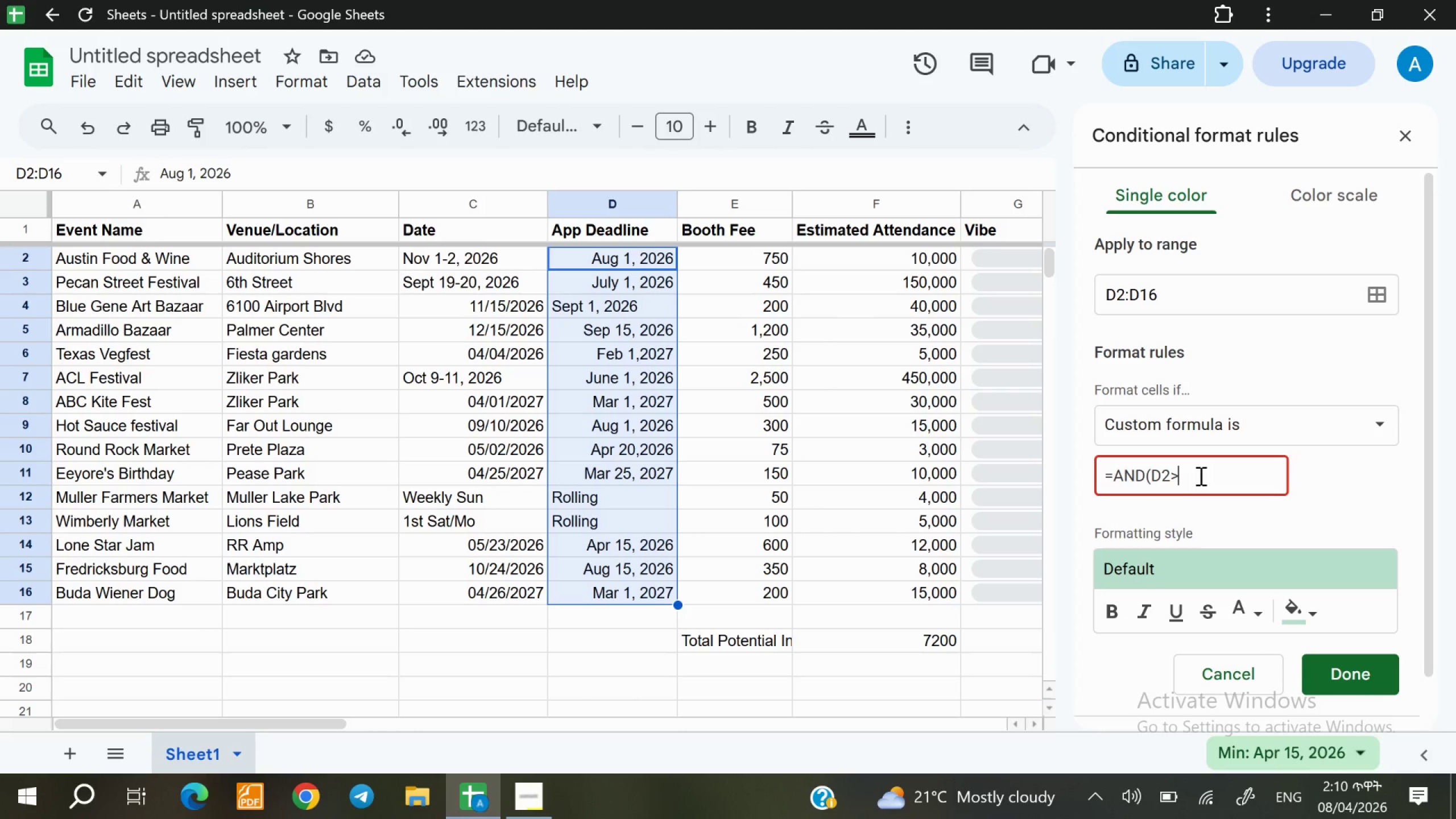 
key(Shift+Period)
 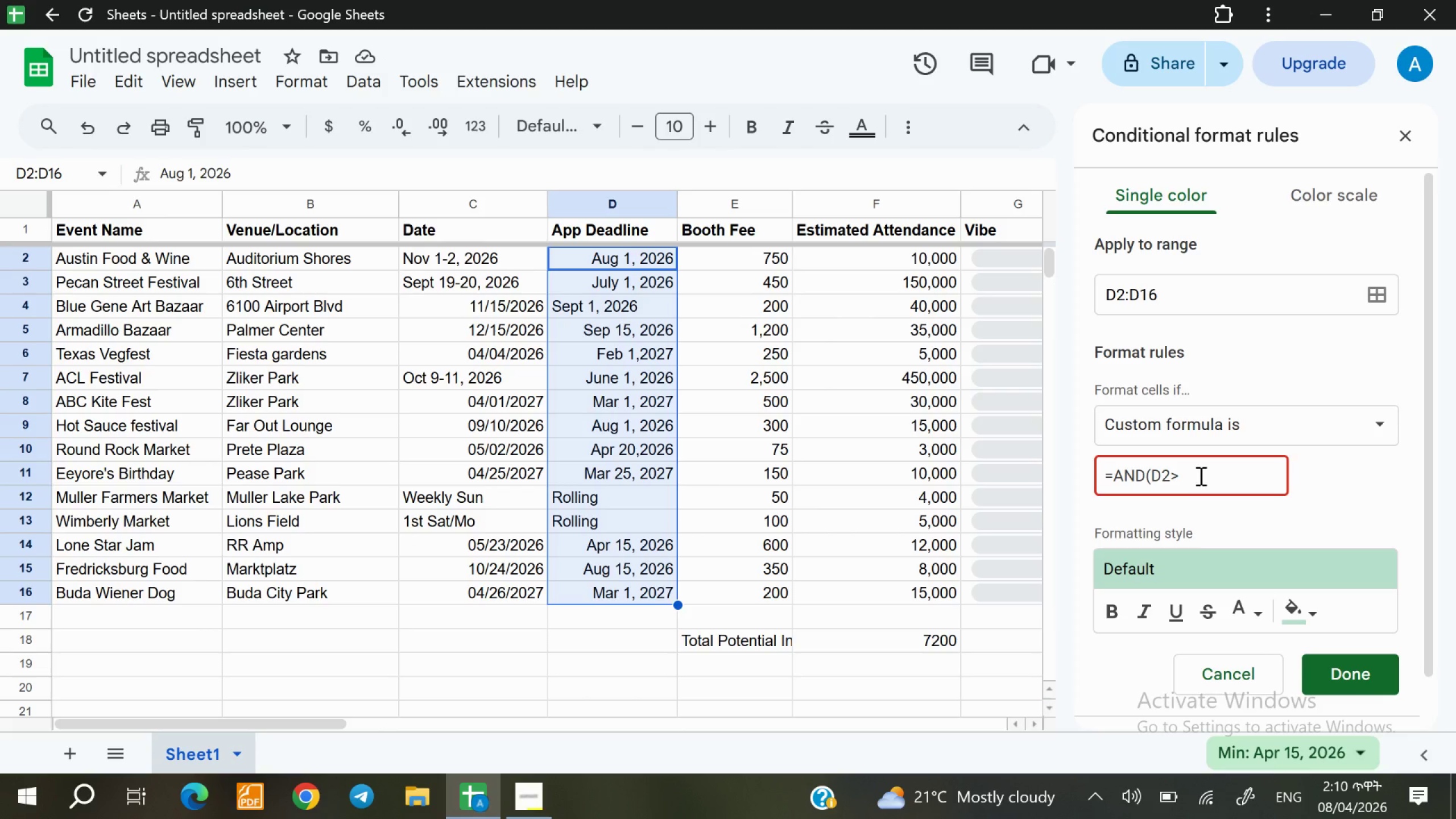 
wait(5.25)
 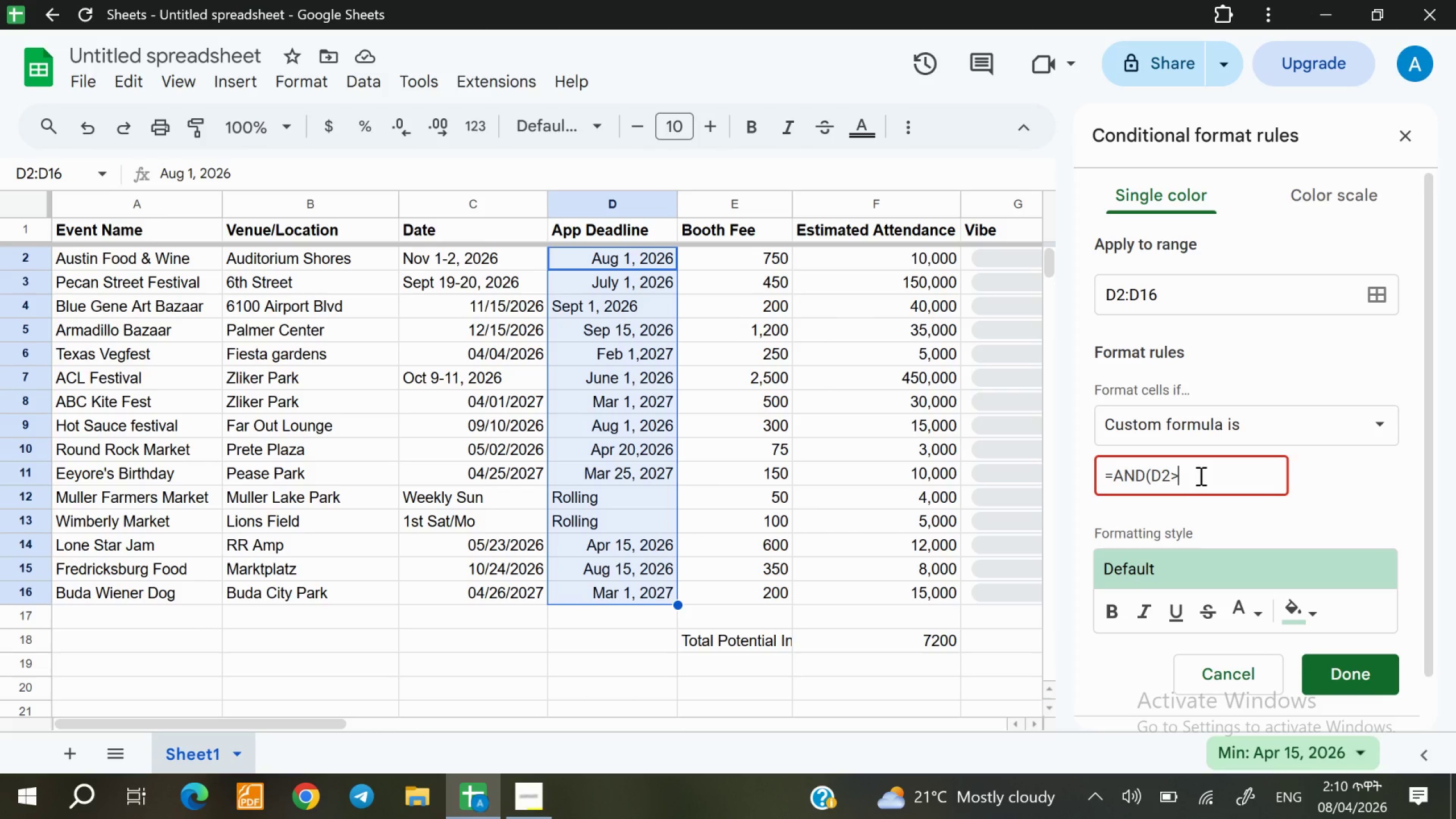 
type(TODAY )
key(Backspace)
 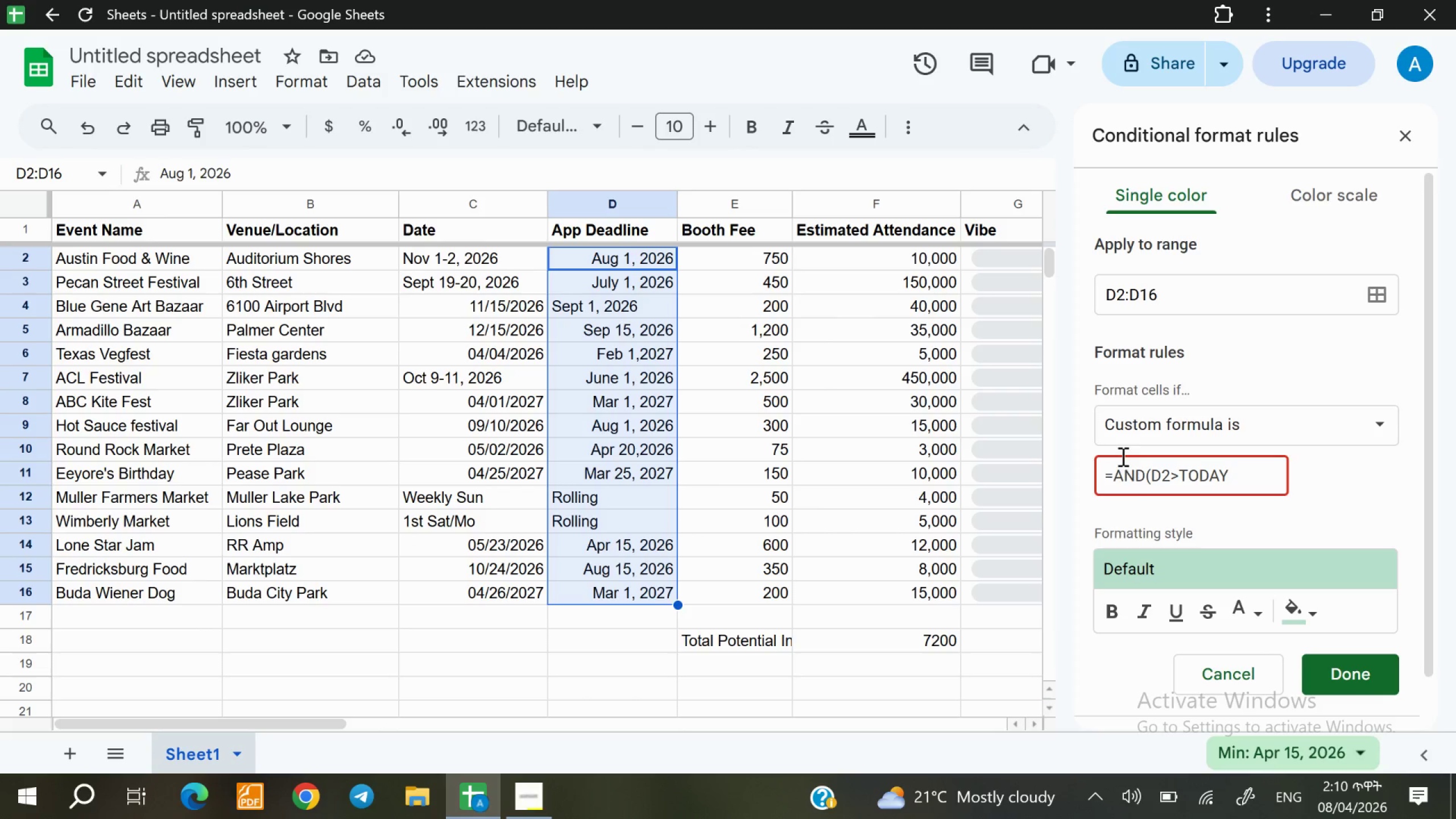 
left_click([1115, 479])
 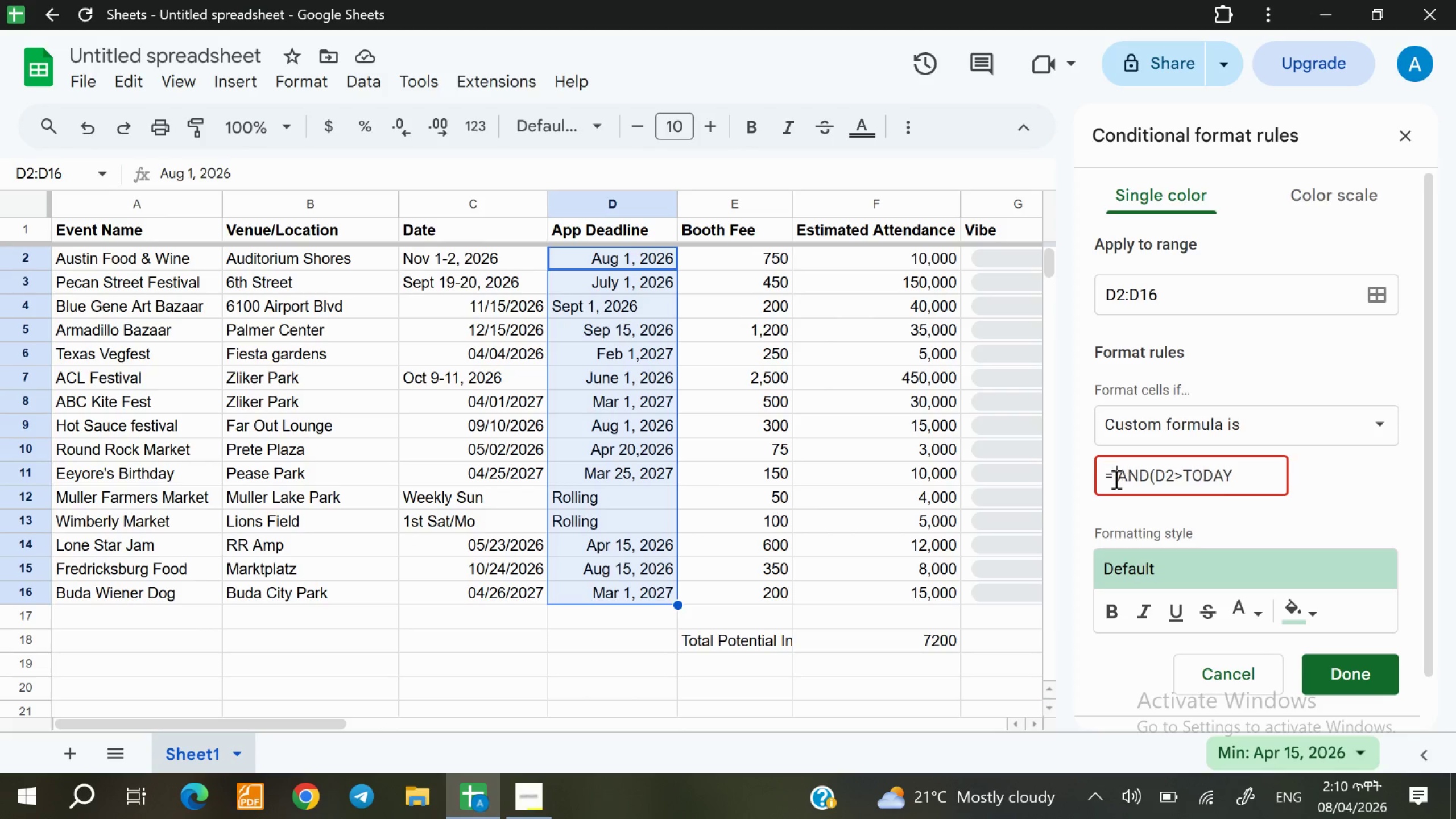 
key(Space)
 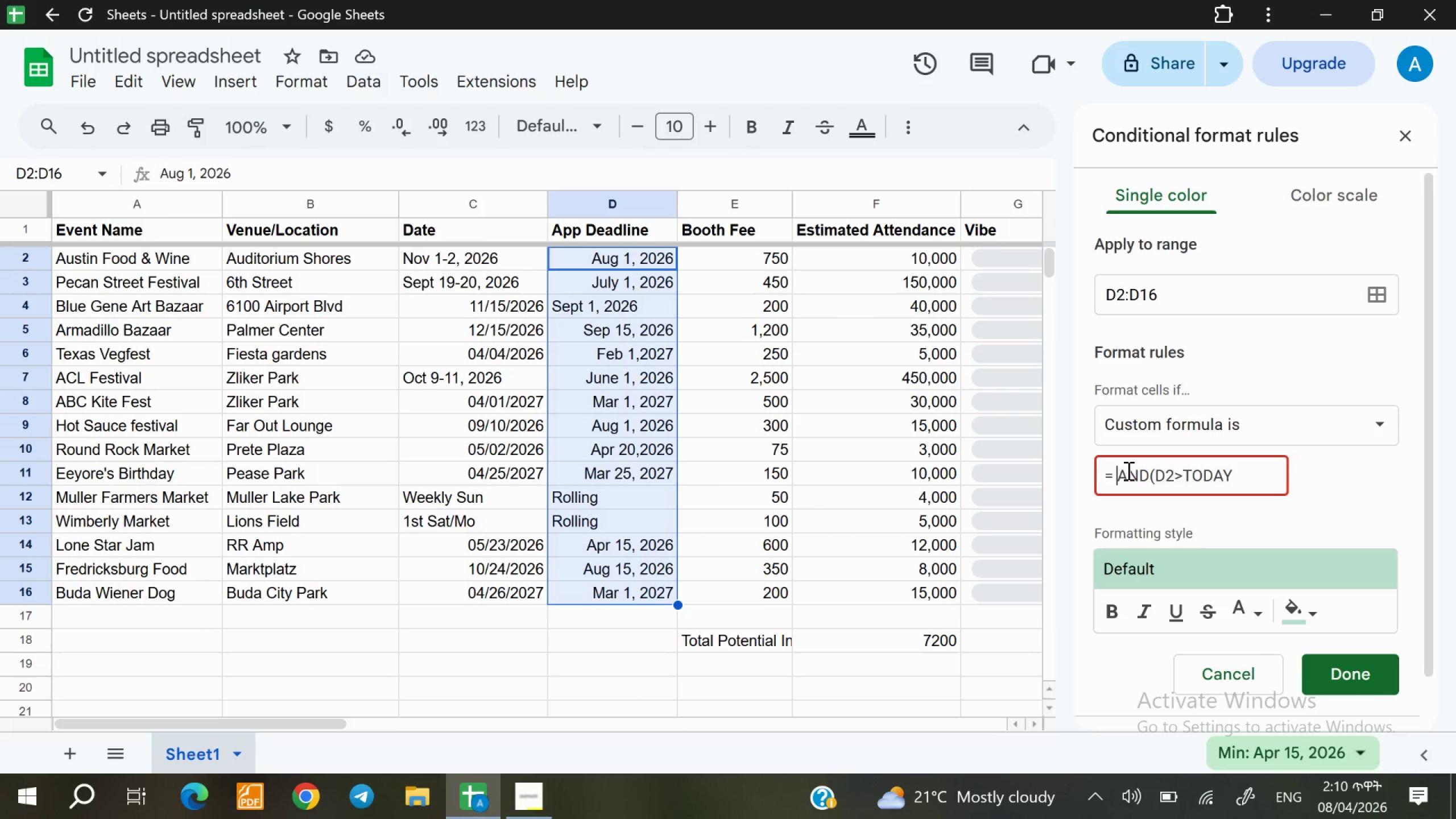 
key(Backspace)
 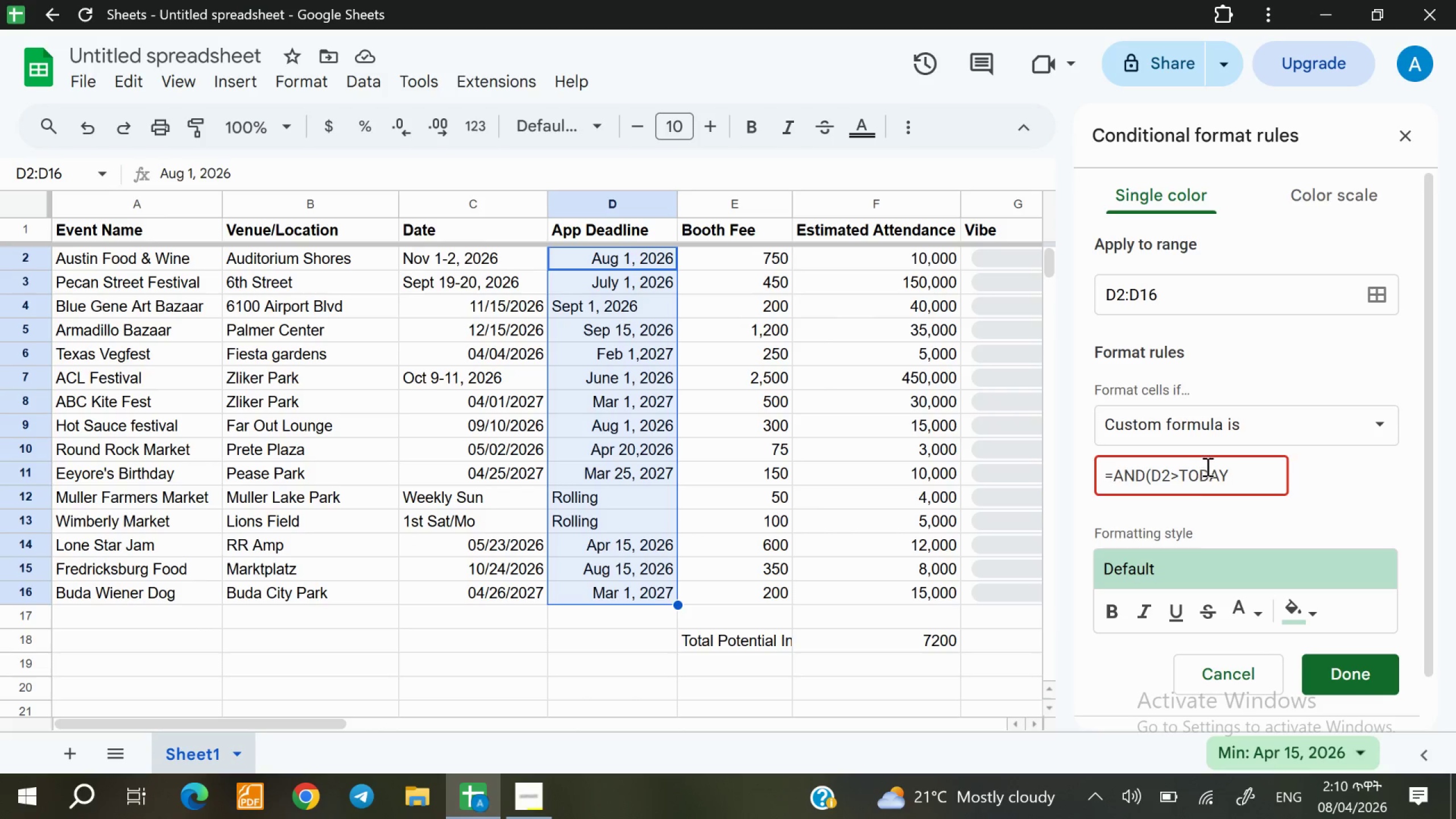 
left_click([1232, 474])
 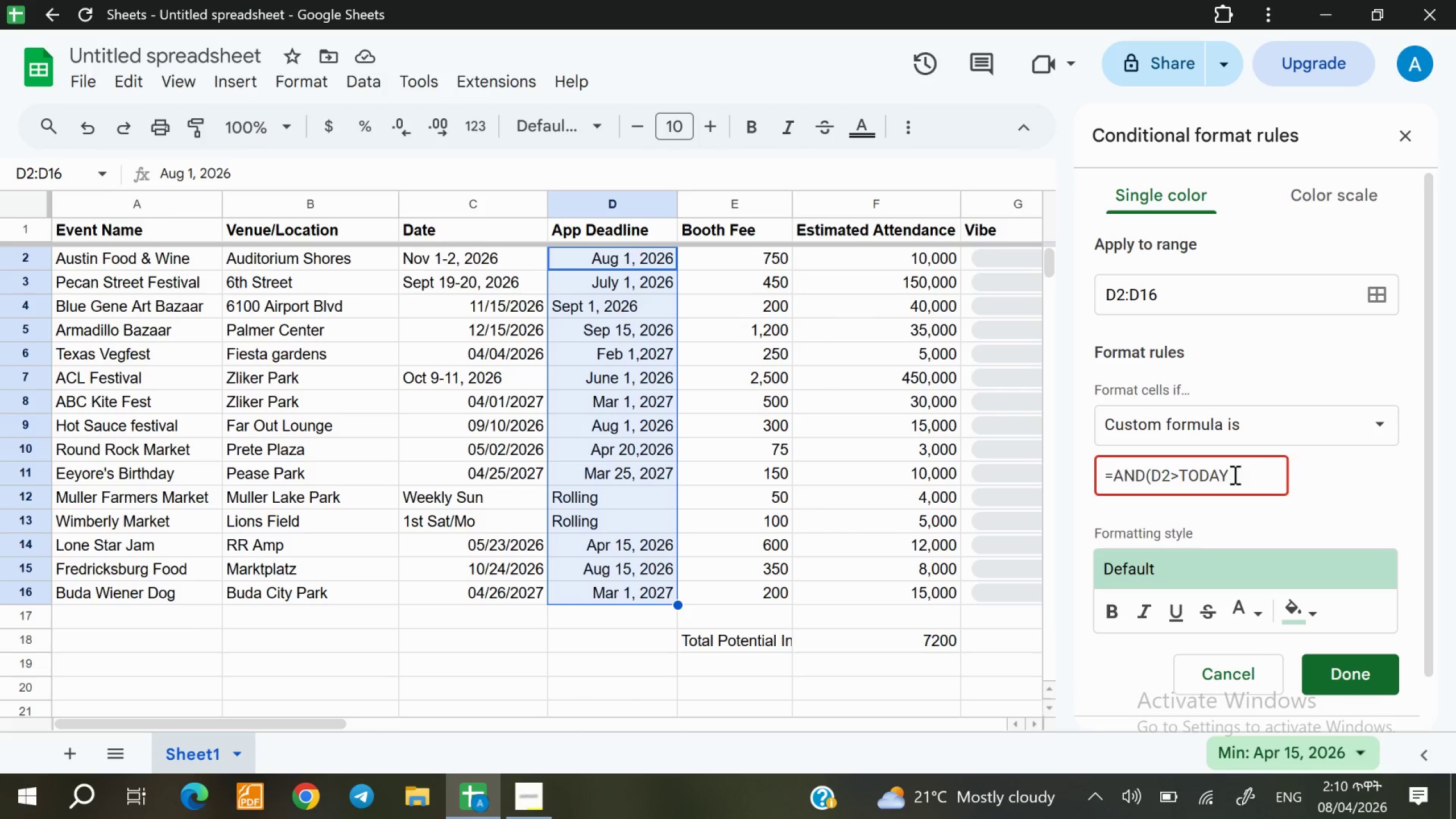 
type(())
 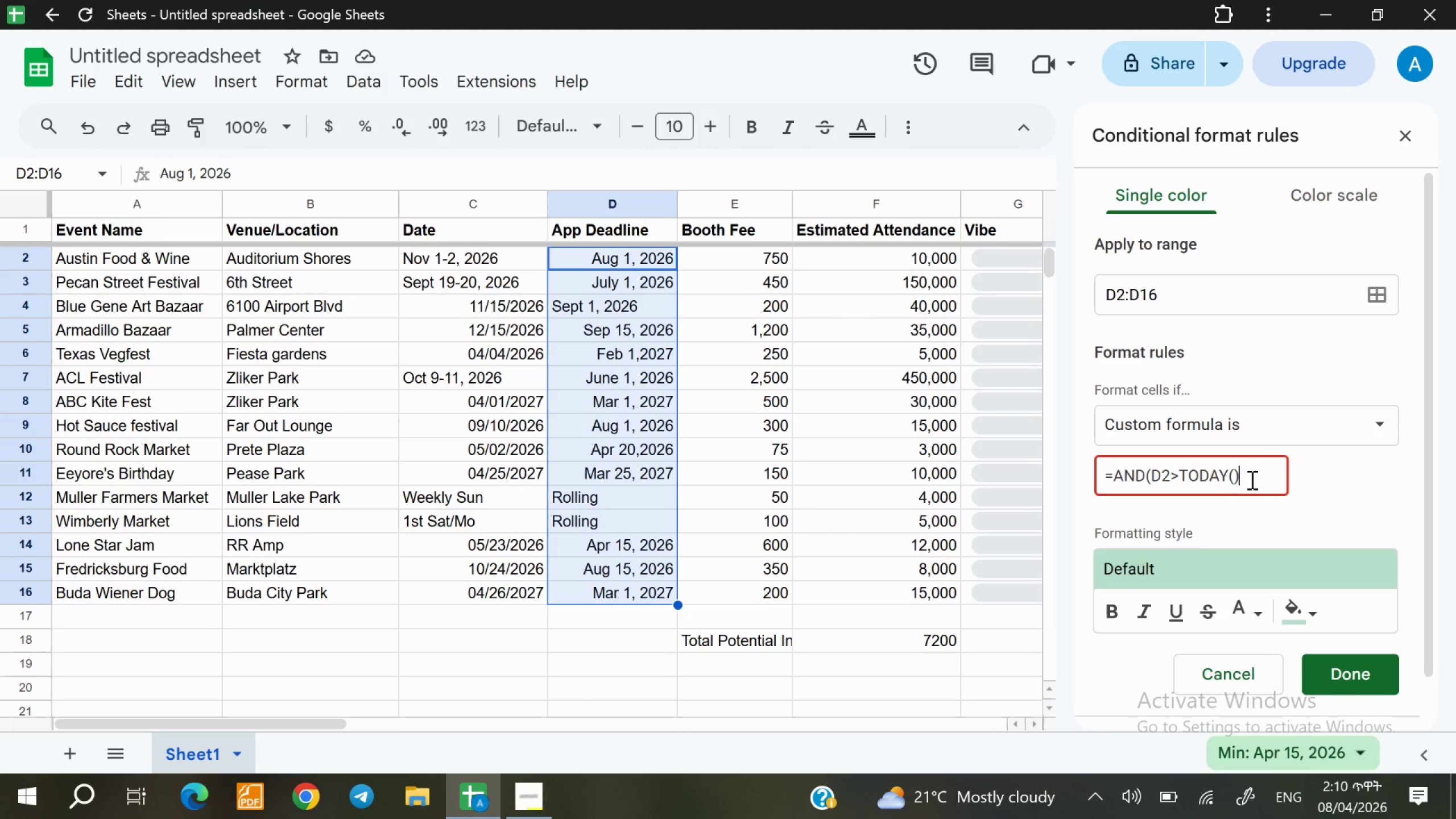 
key(Comma)
 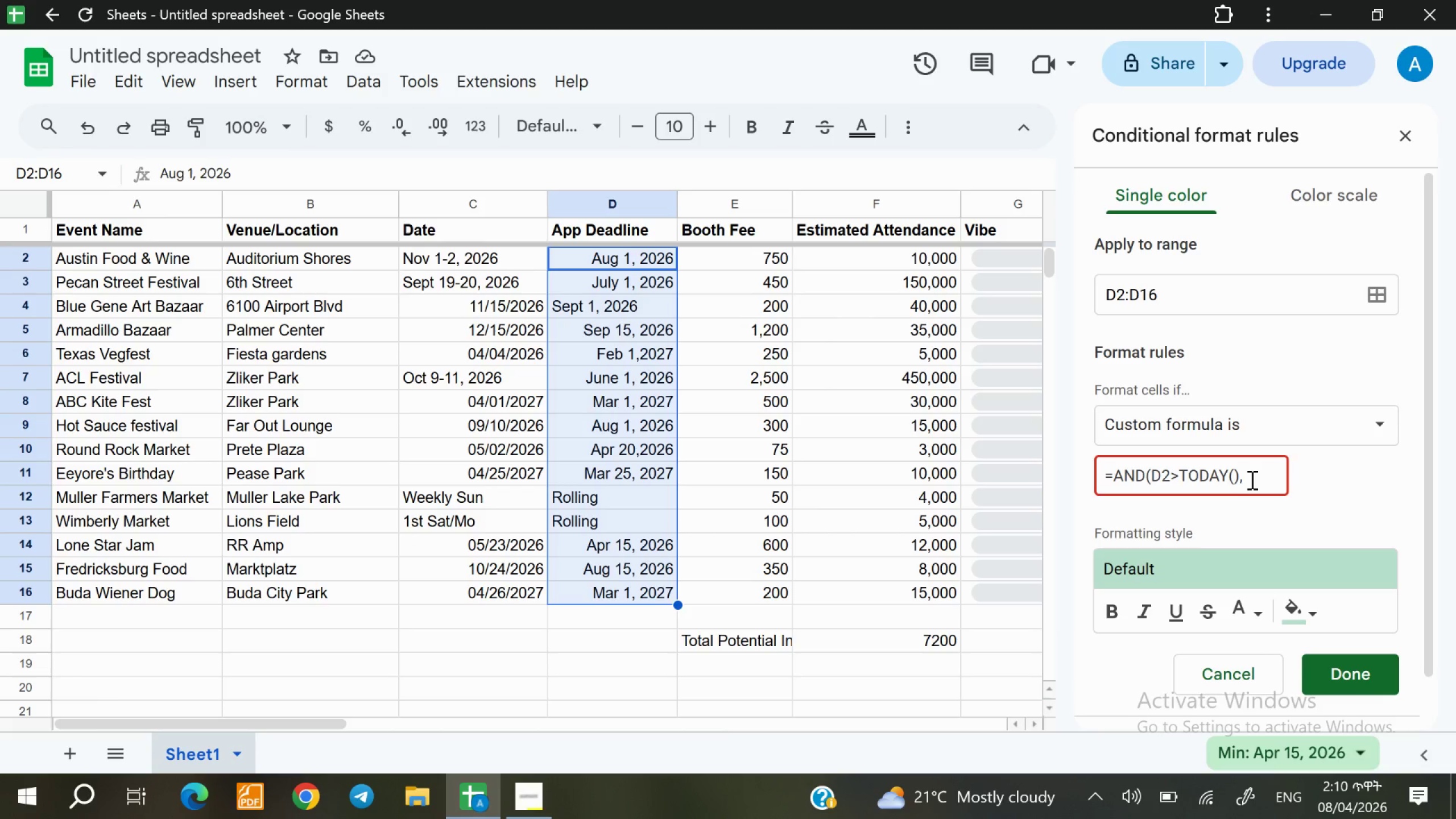 
type(D2)
 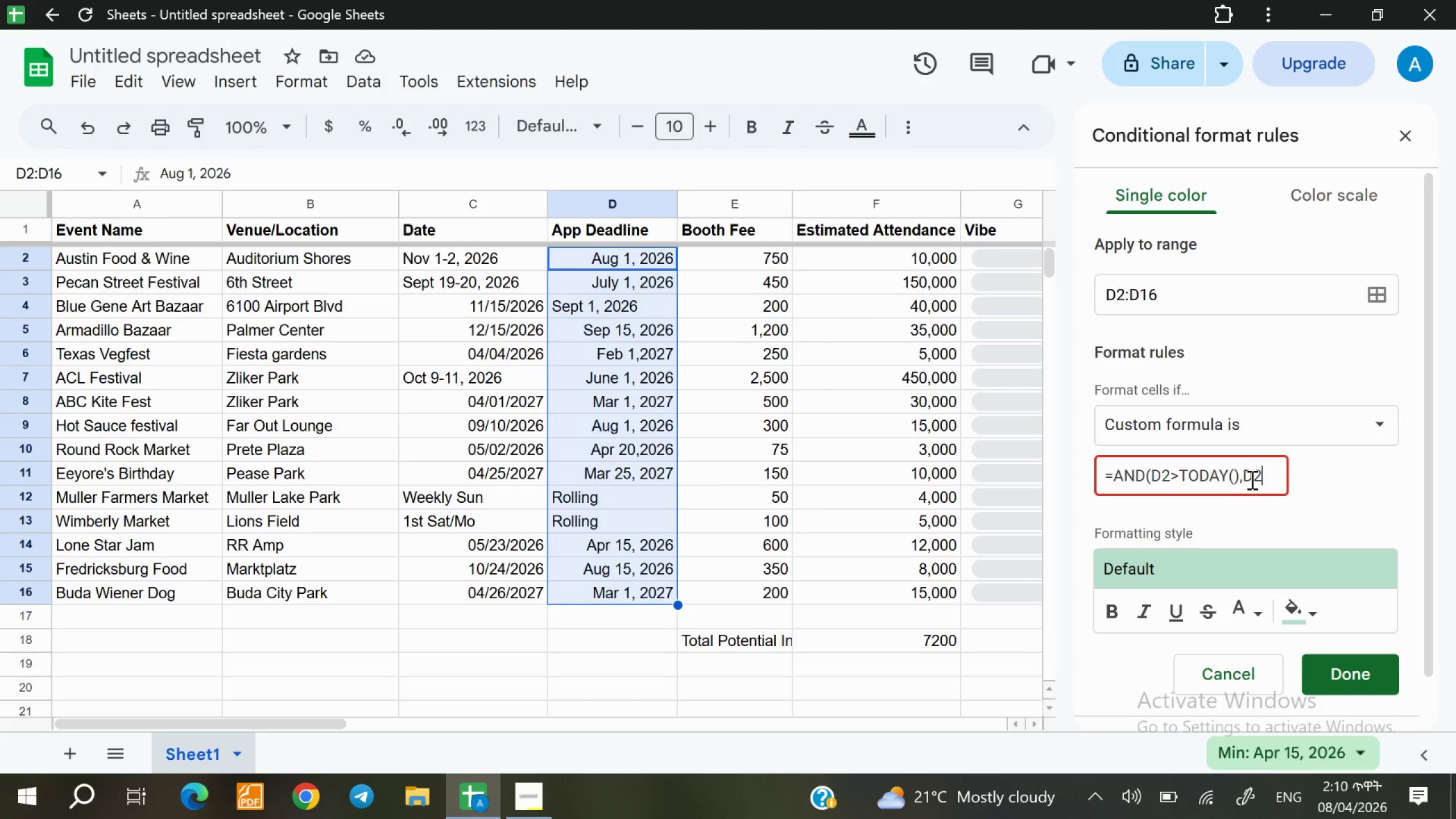 
key(Shift+Comma)
 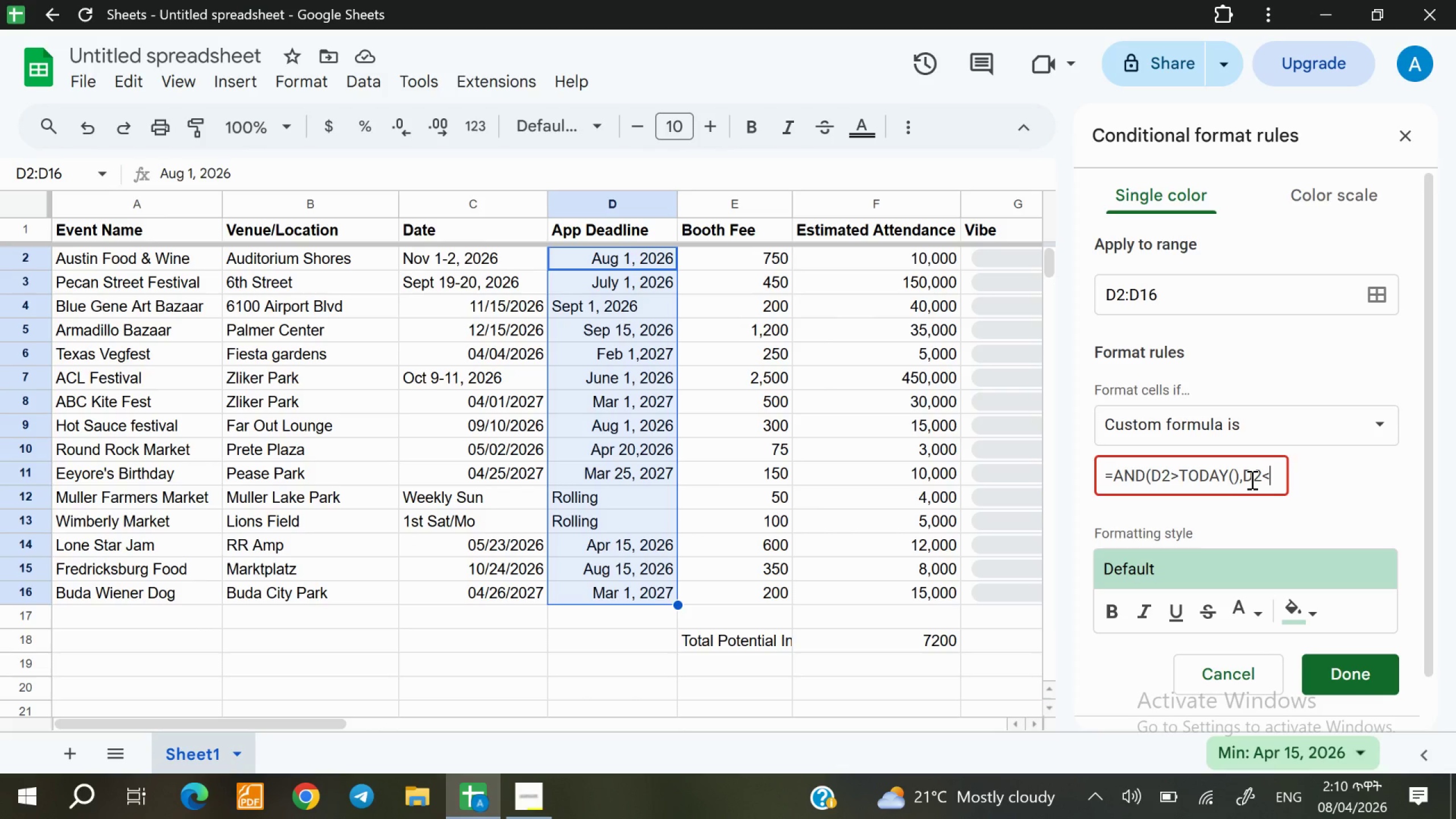 
key(Equal)
 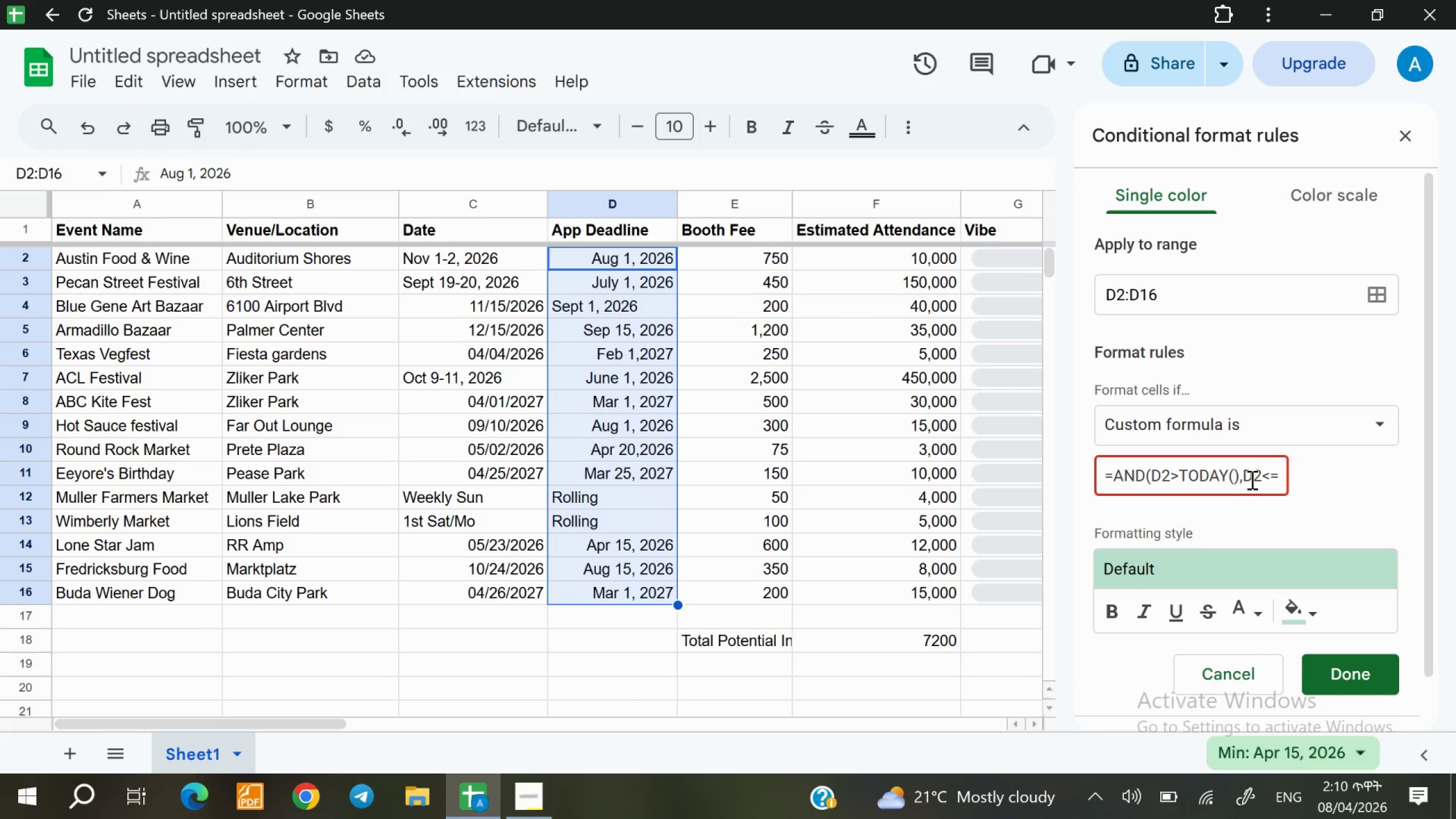 
type(EDATE)
 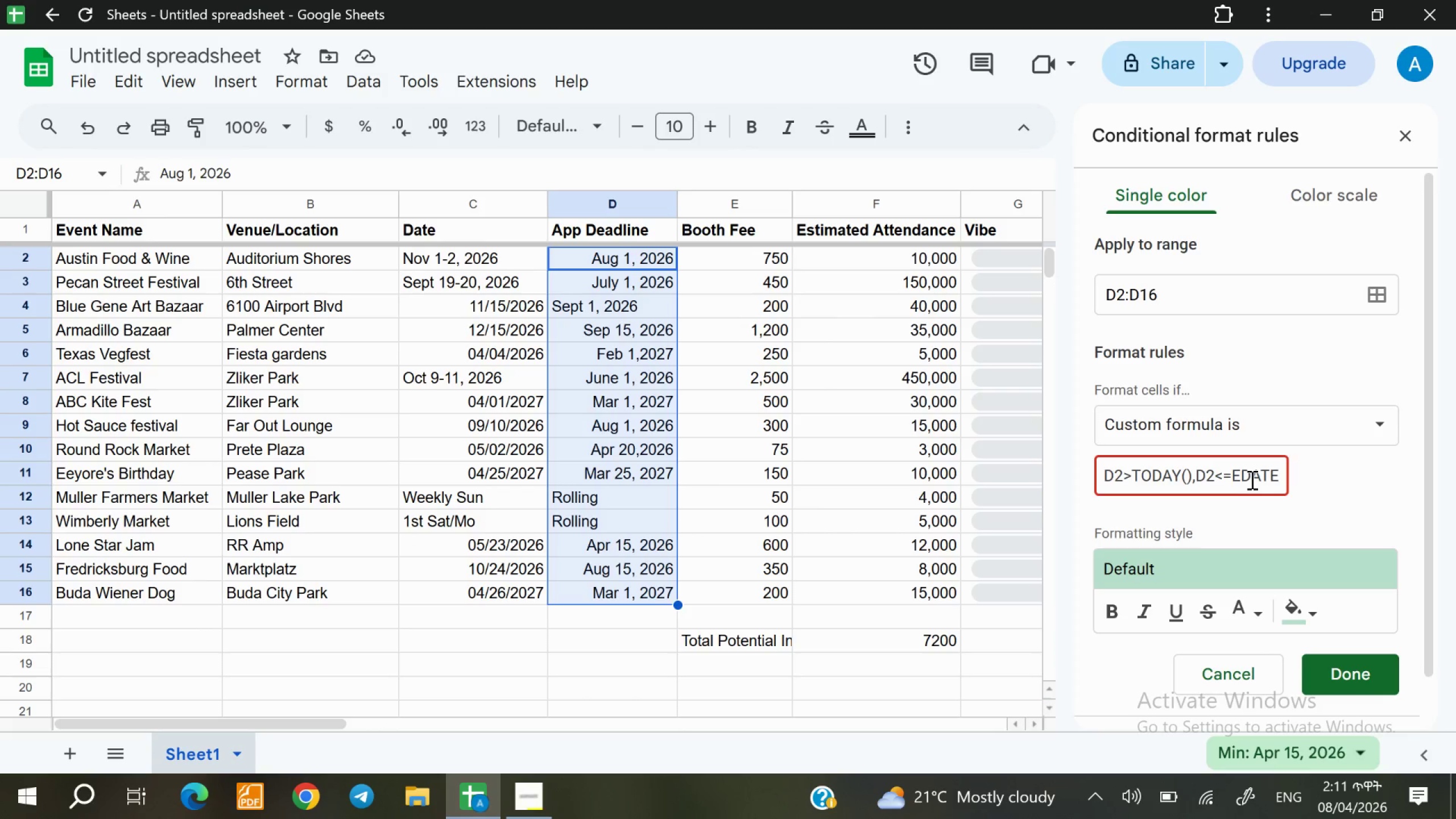 
key(Shift+ShiftRight)
 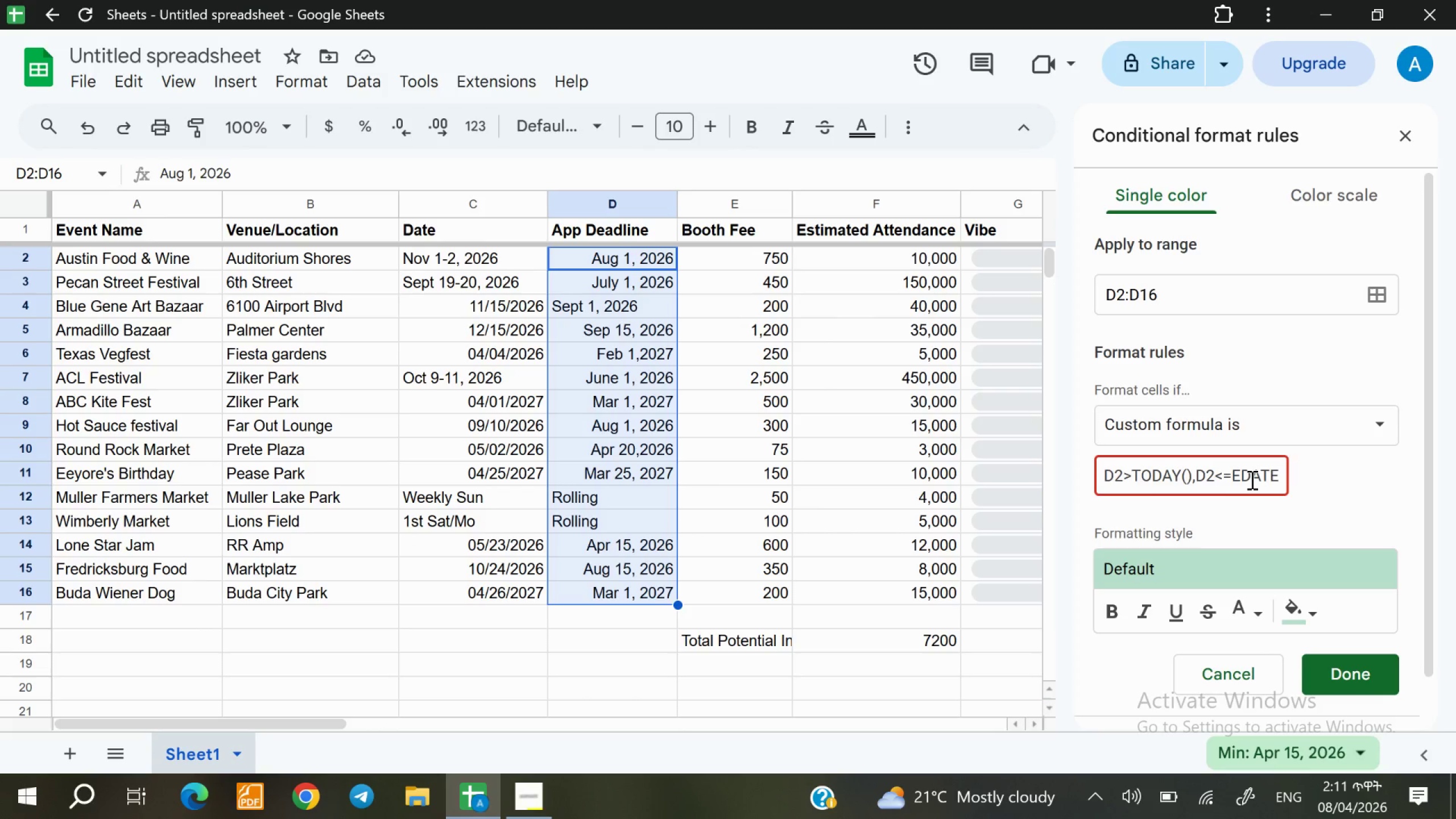 
key(Shift+9)
 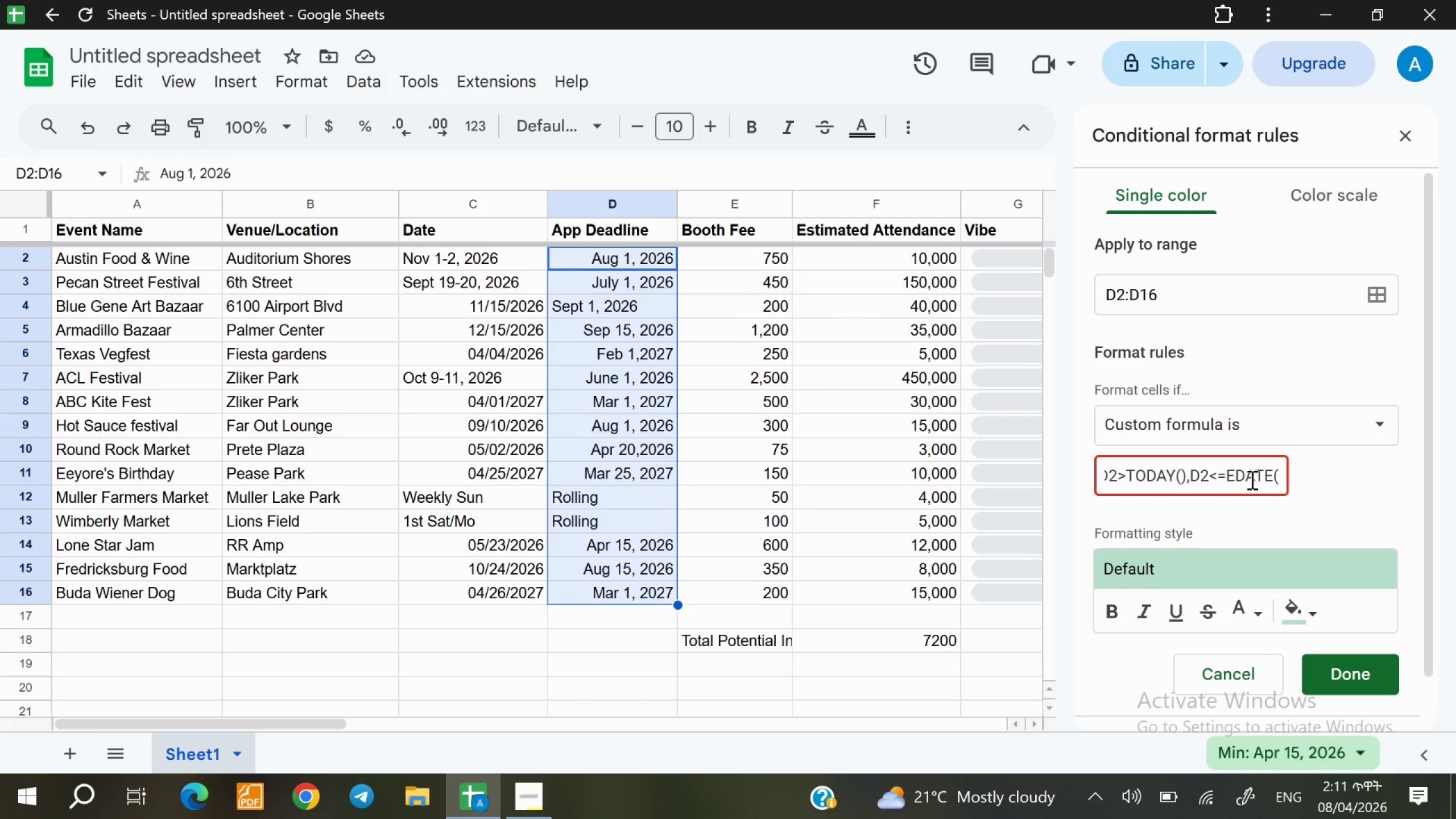 
wait(5.12)
 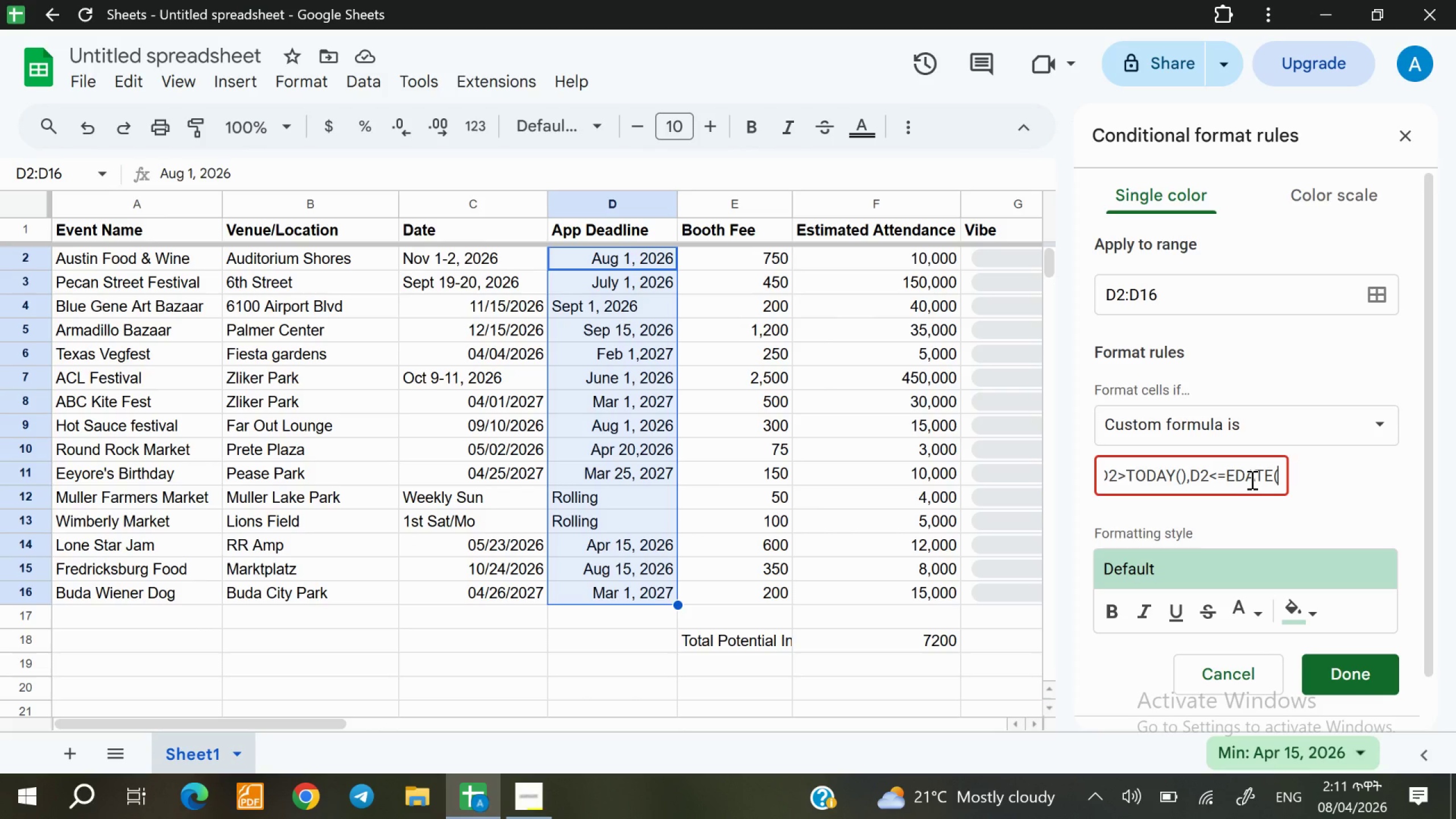 
type(TODAY)
 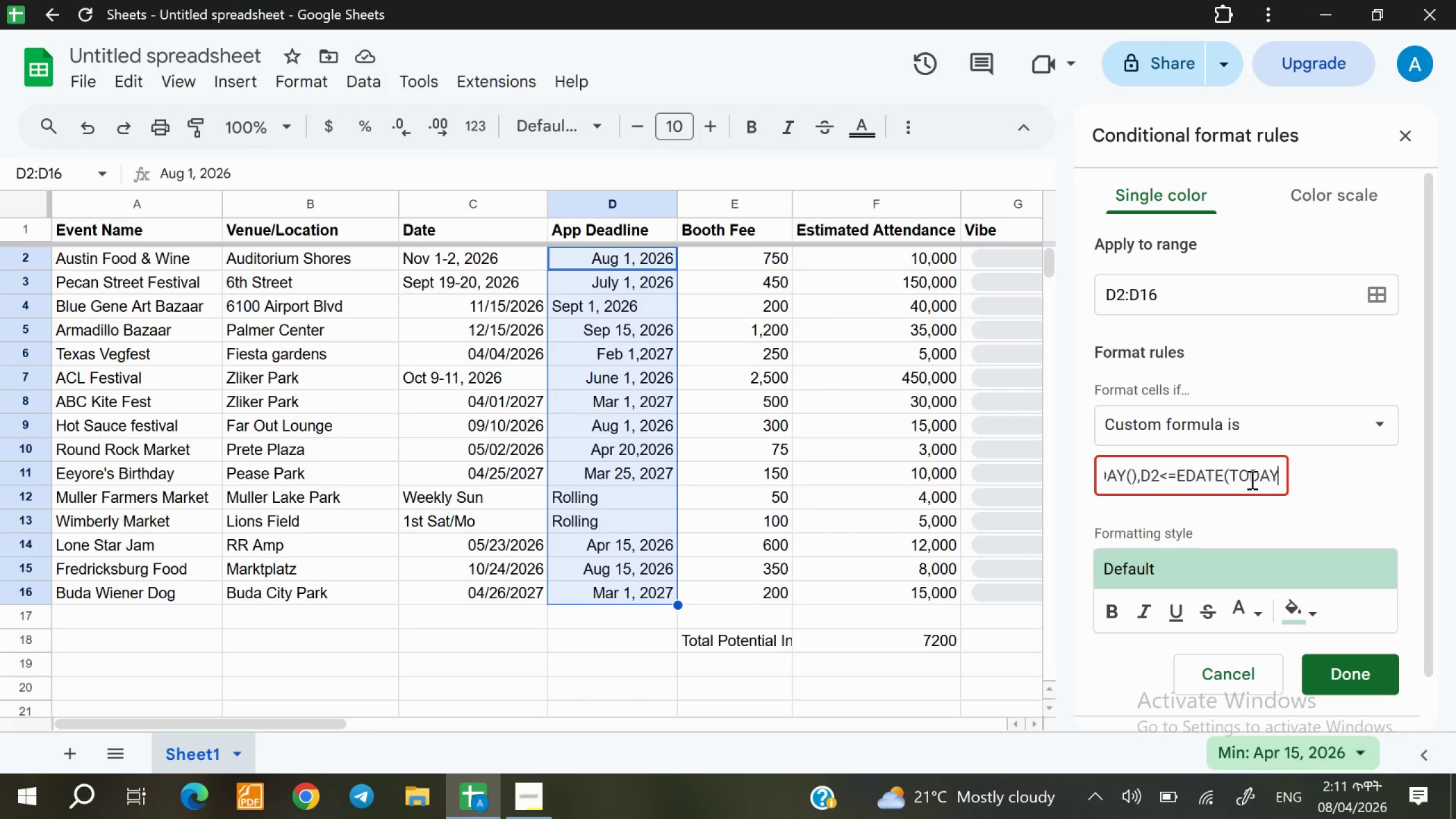 
type(())
 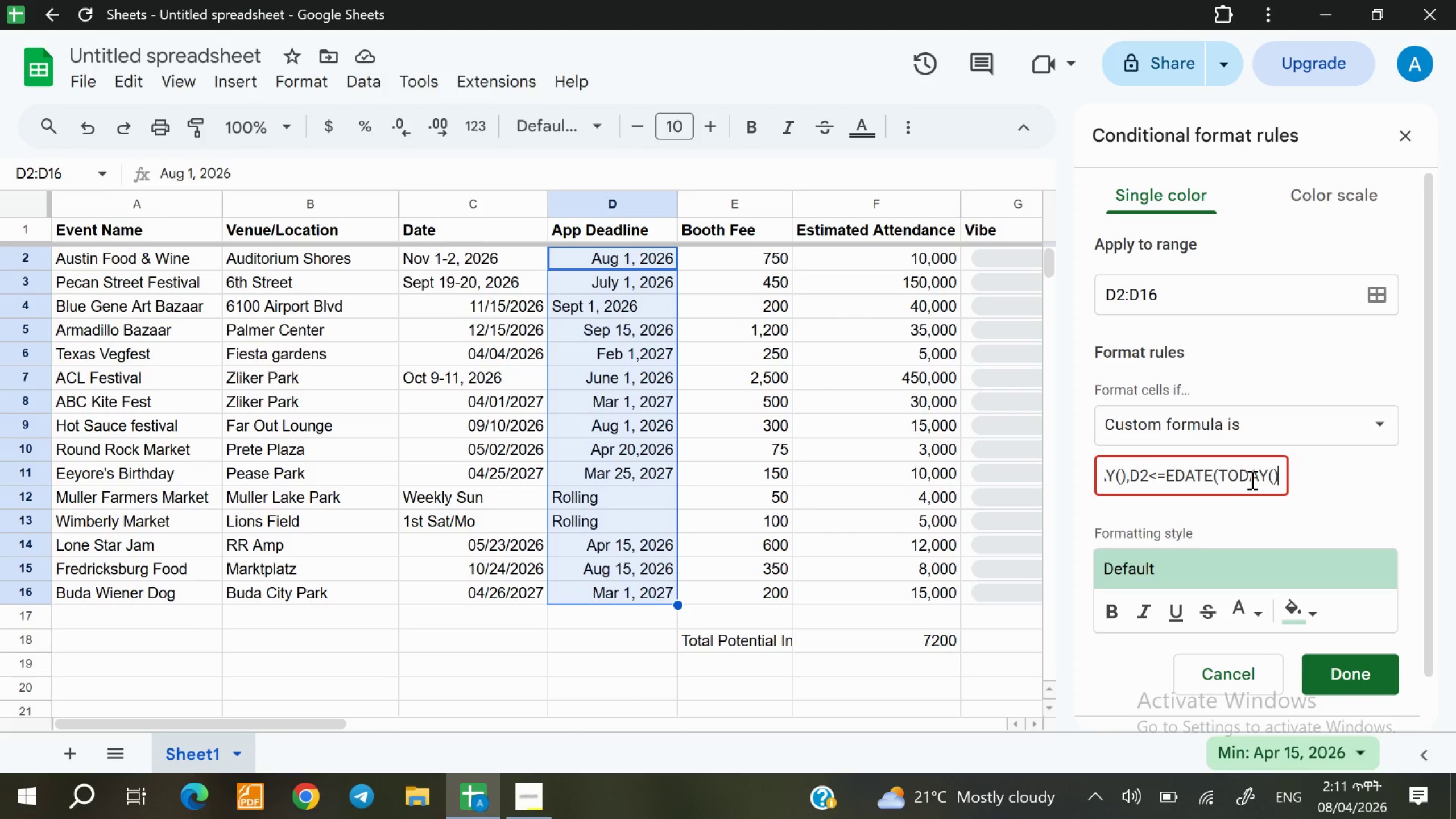 
type(,1)))
 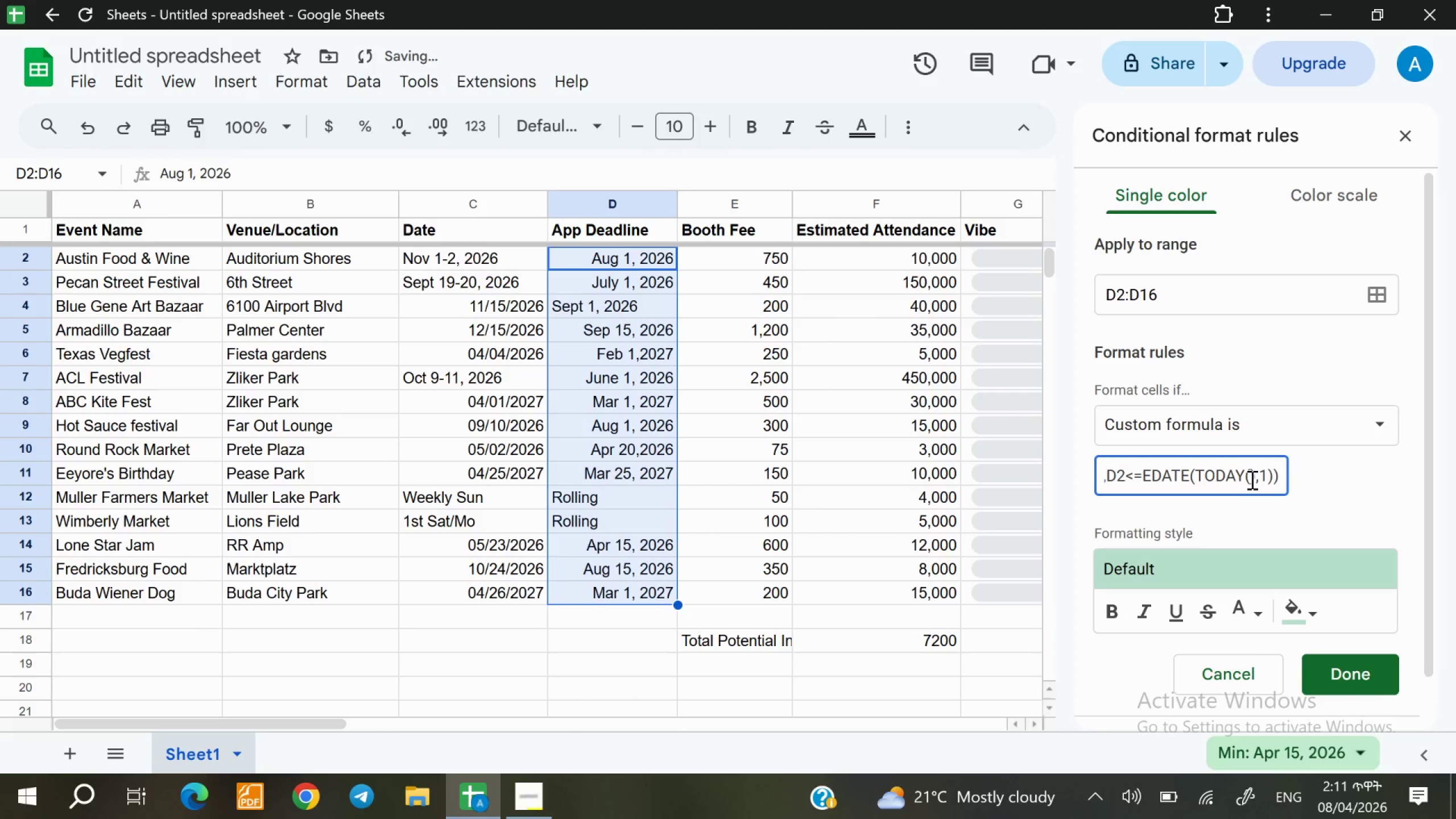 
left_click([1316, 611])
 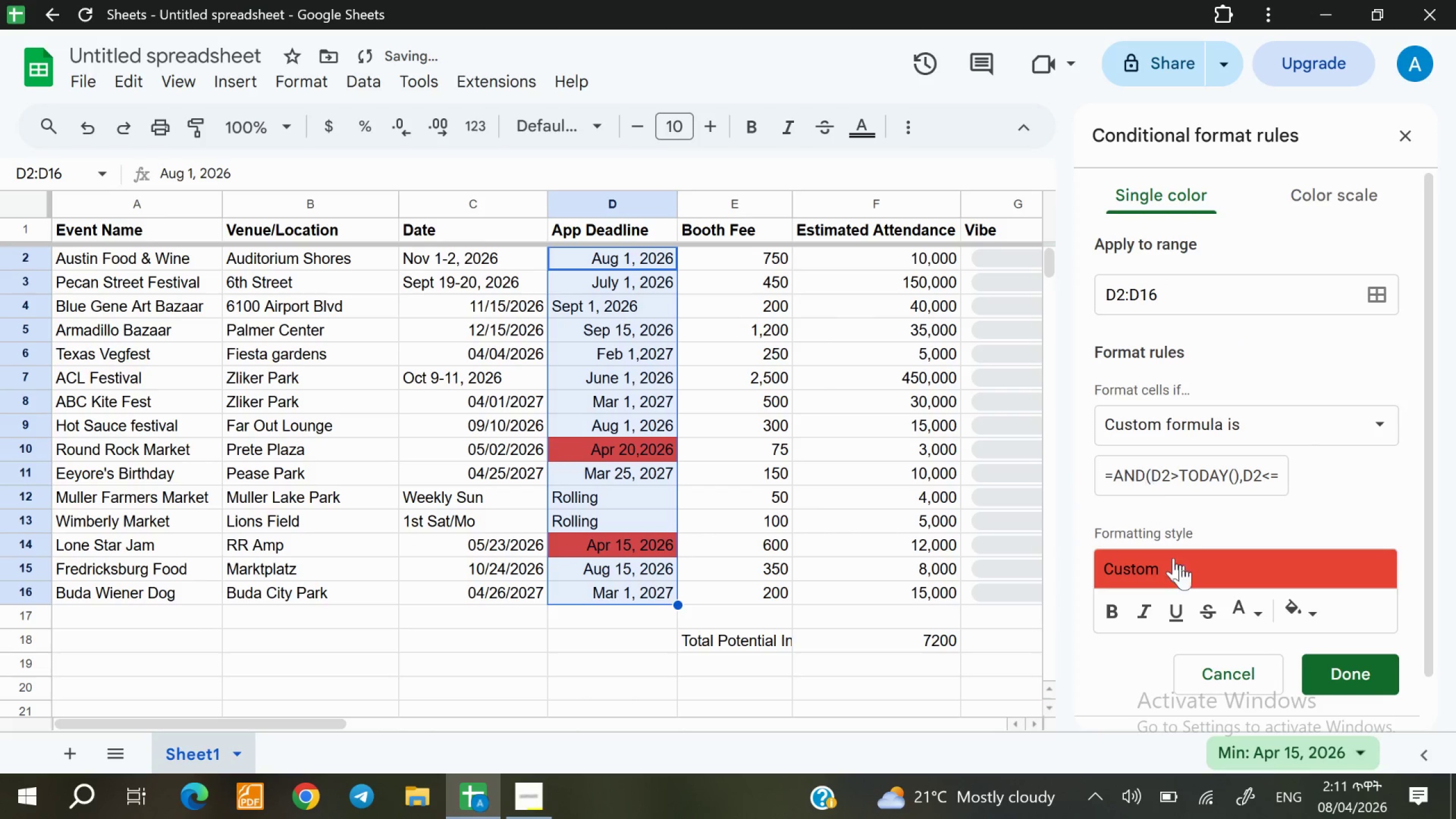 
left_click([1260, 616])
 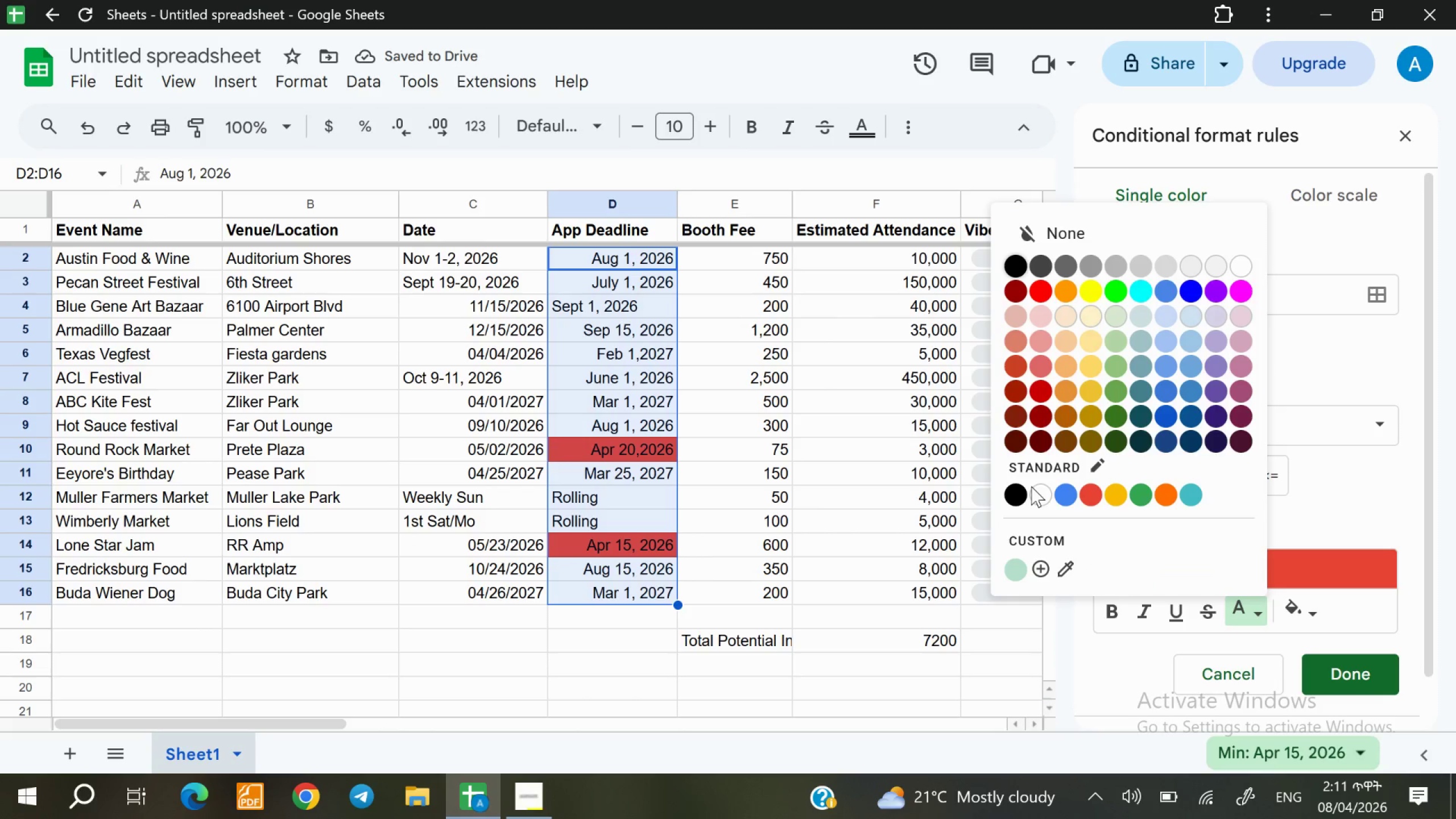 
left_click([1040, 499])
 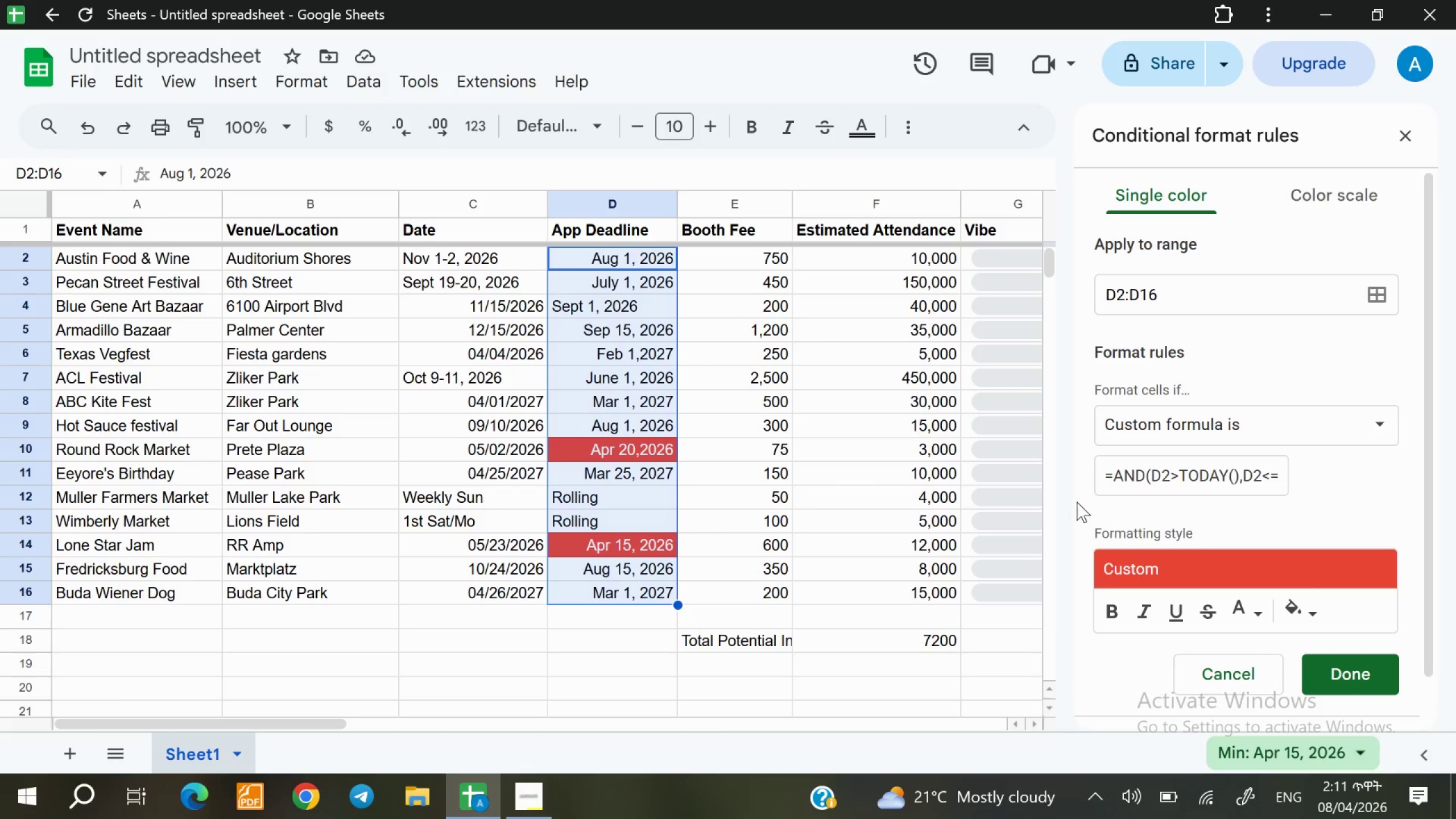 
wait(38.34)
 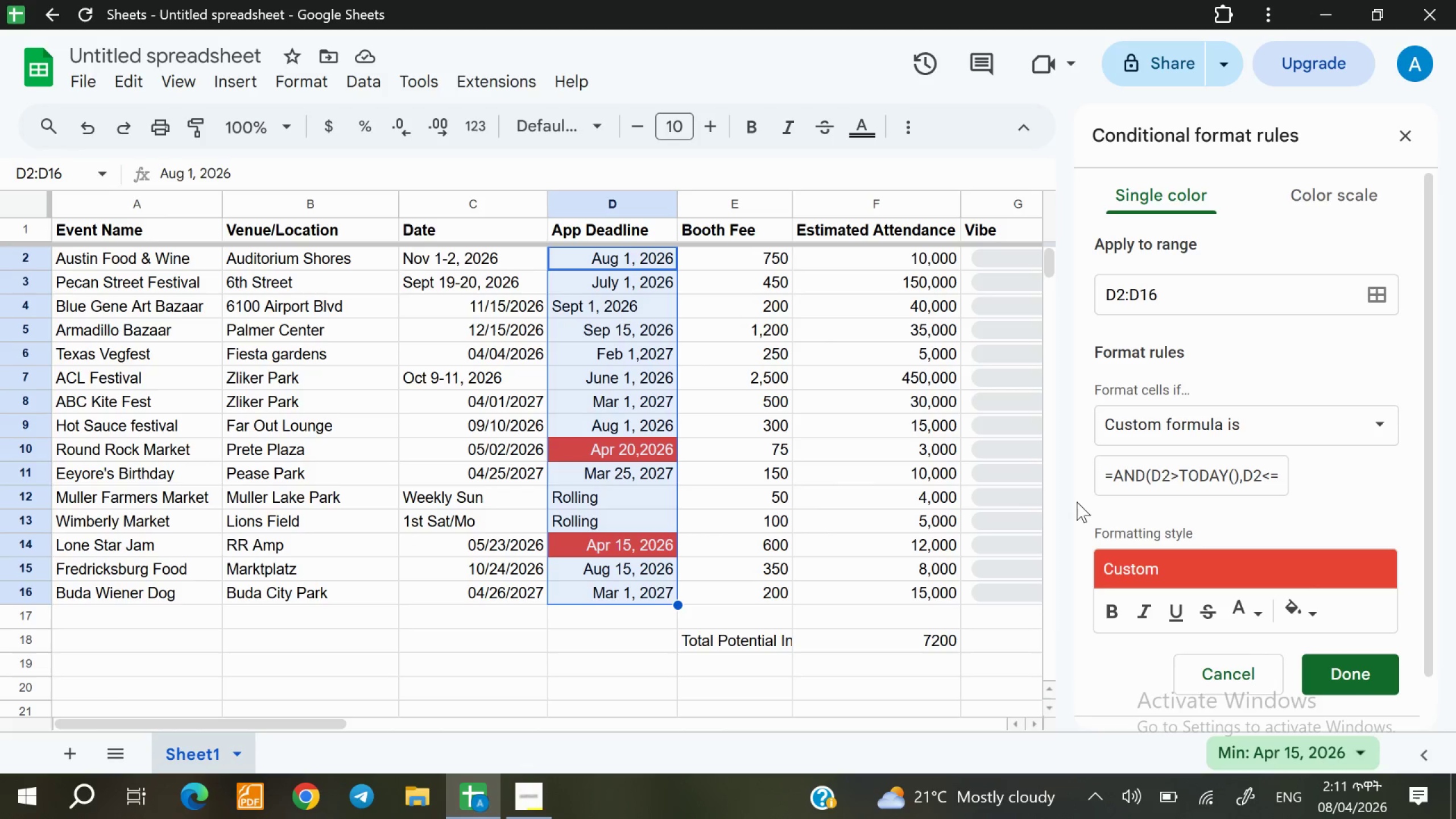 
left_click([1336, 680])
 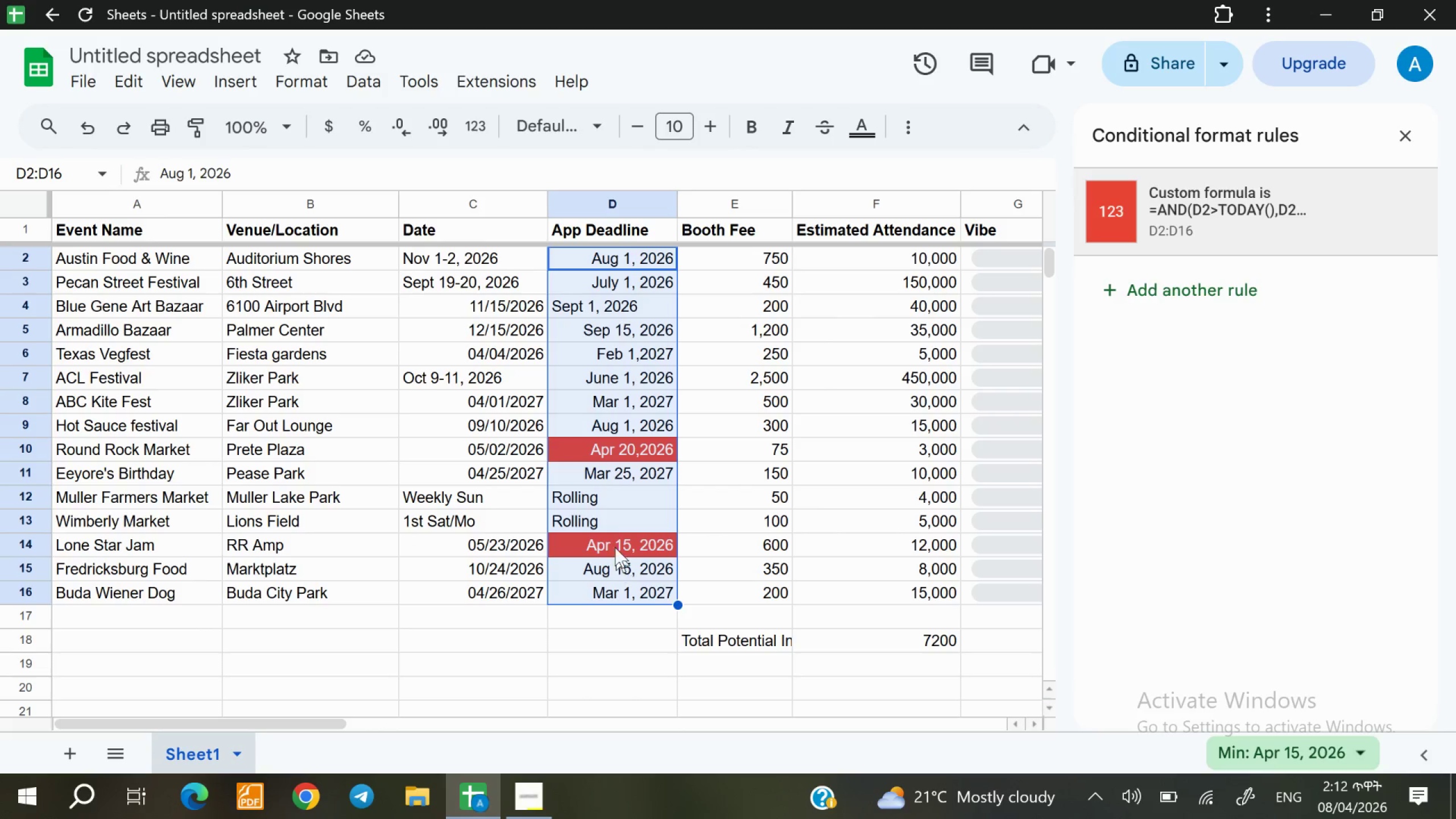 
wait(45.61)
 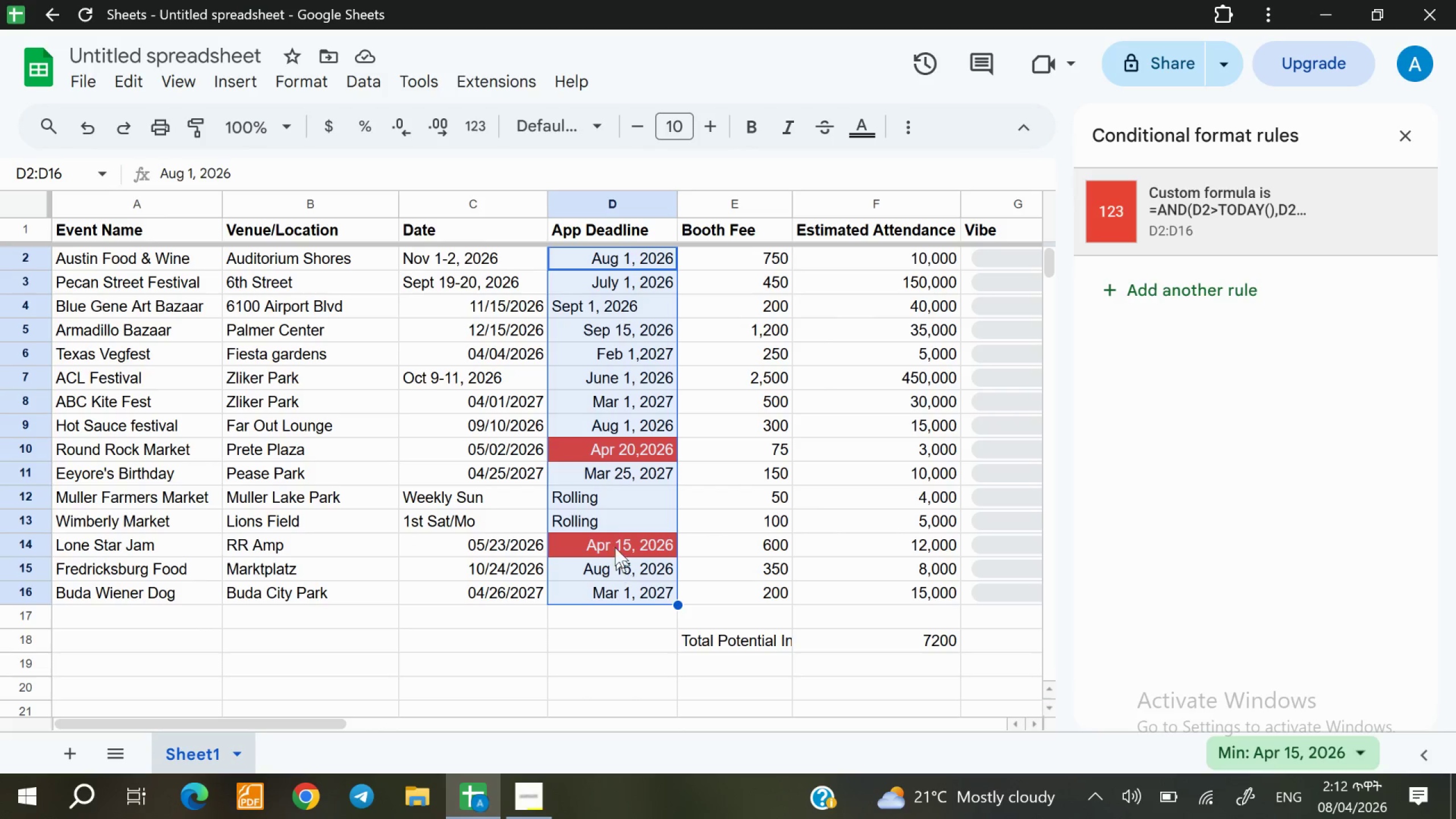 
left_click([1410, 141])
 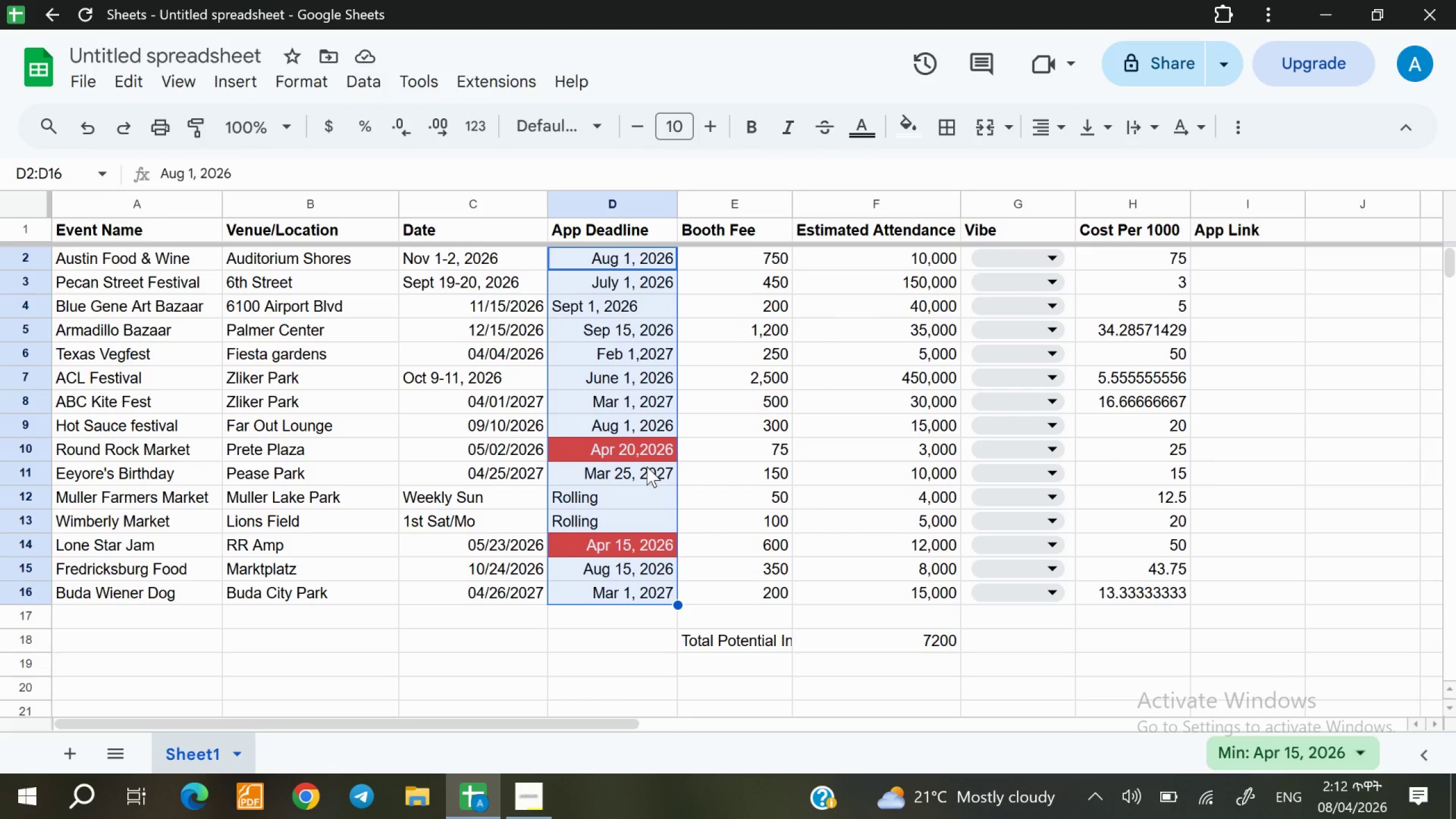 
wait(7.09)
 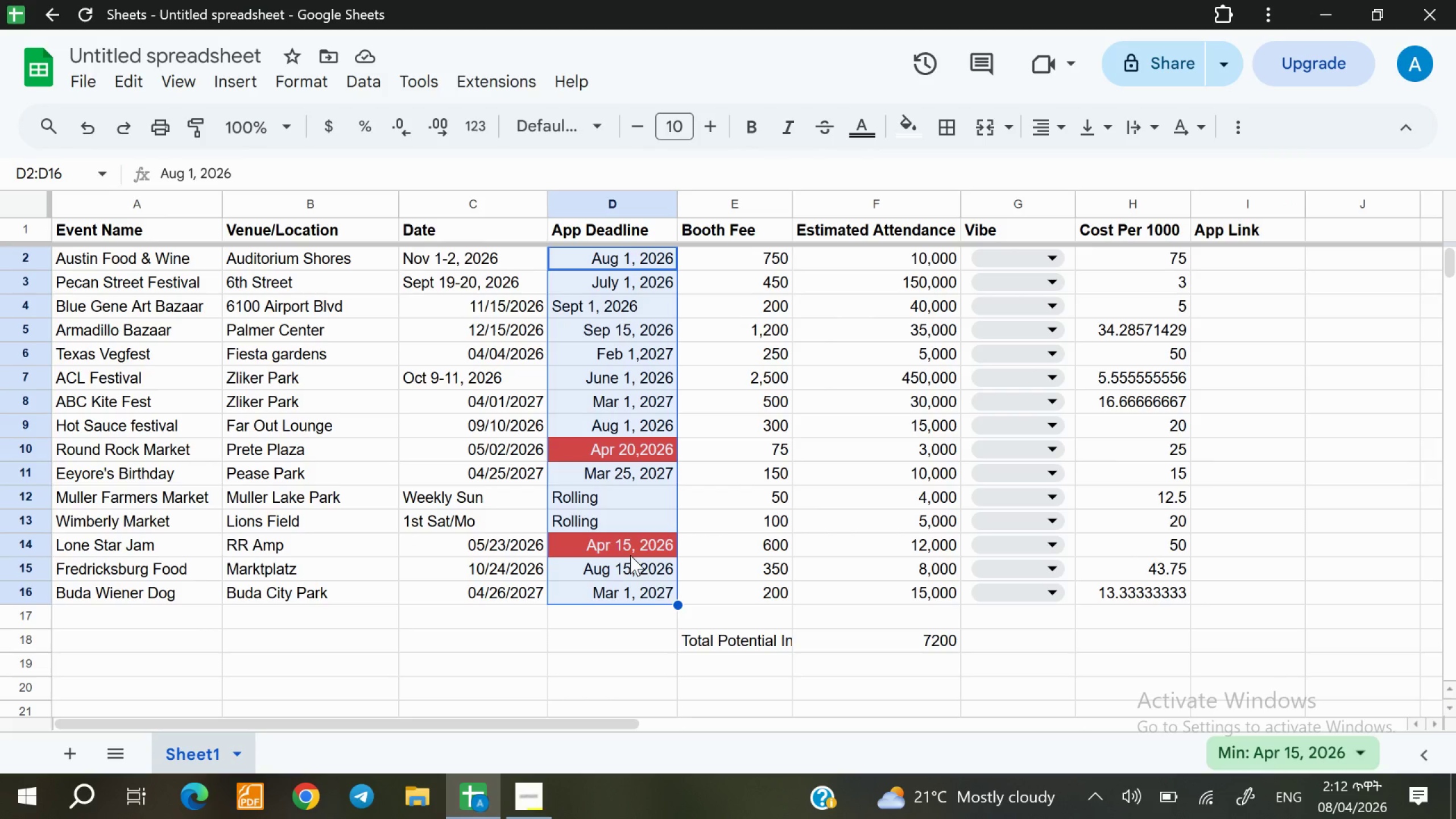 
left_click([742, 202])
 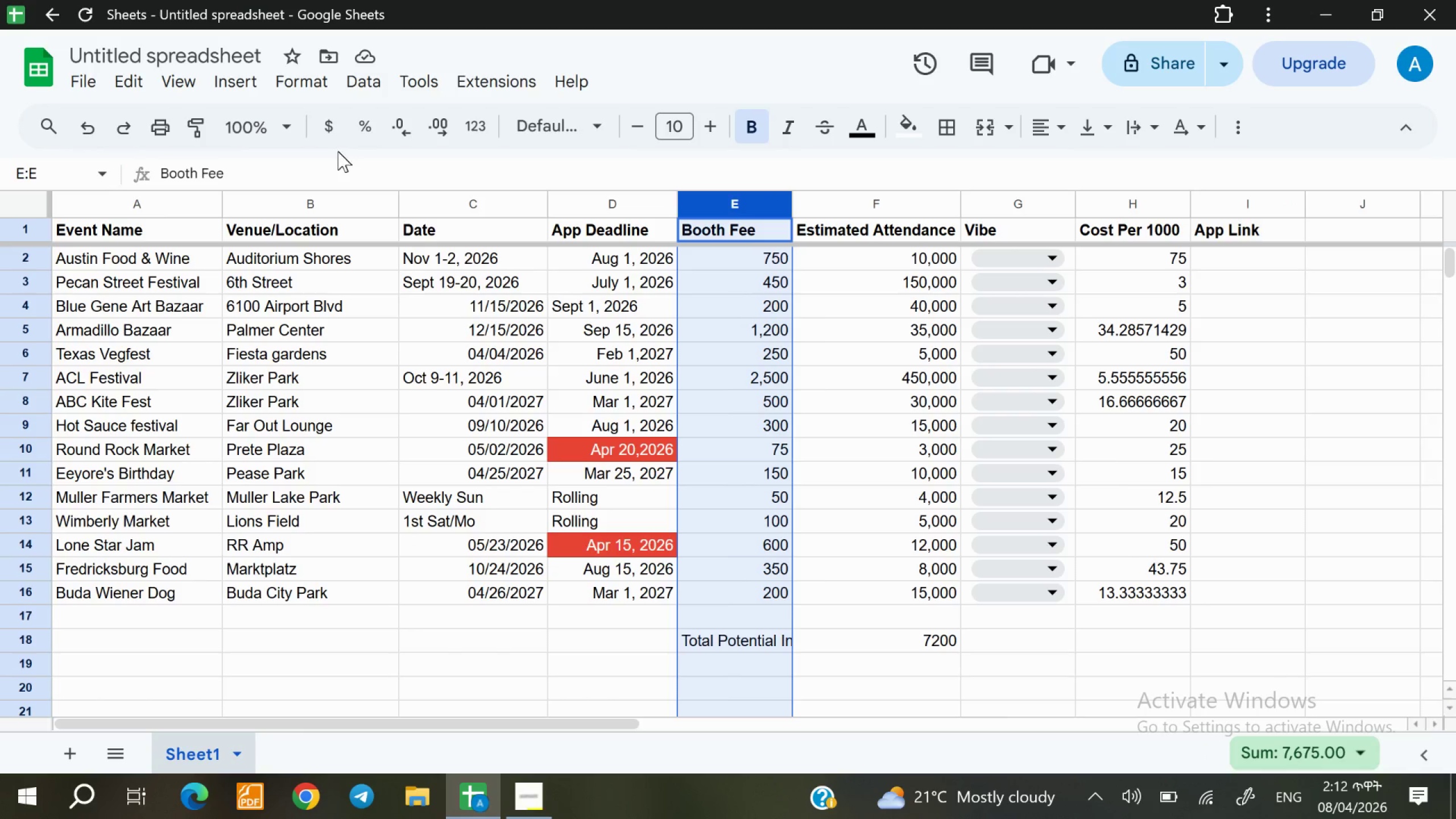 
left_click([328, 133])
 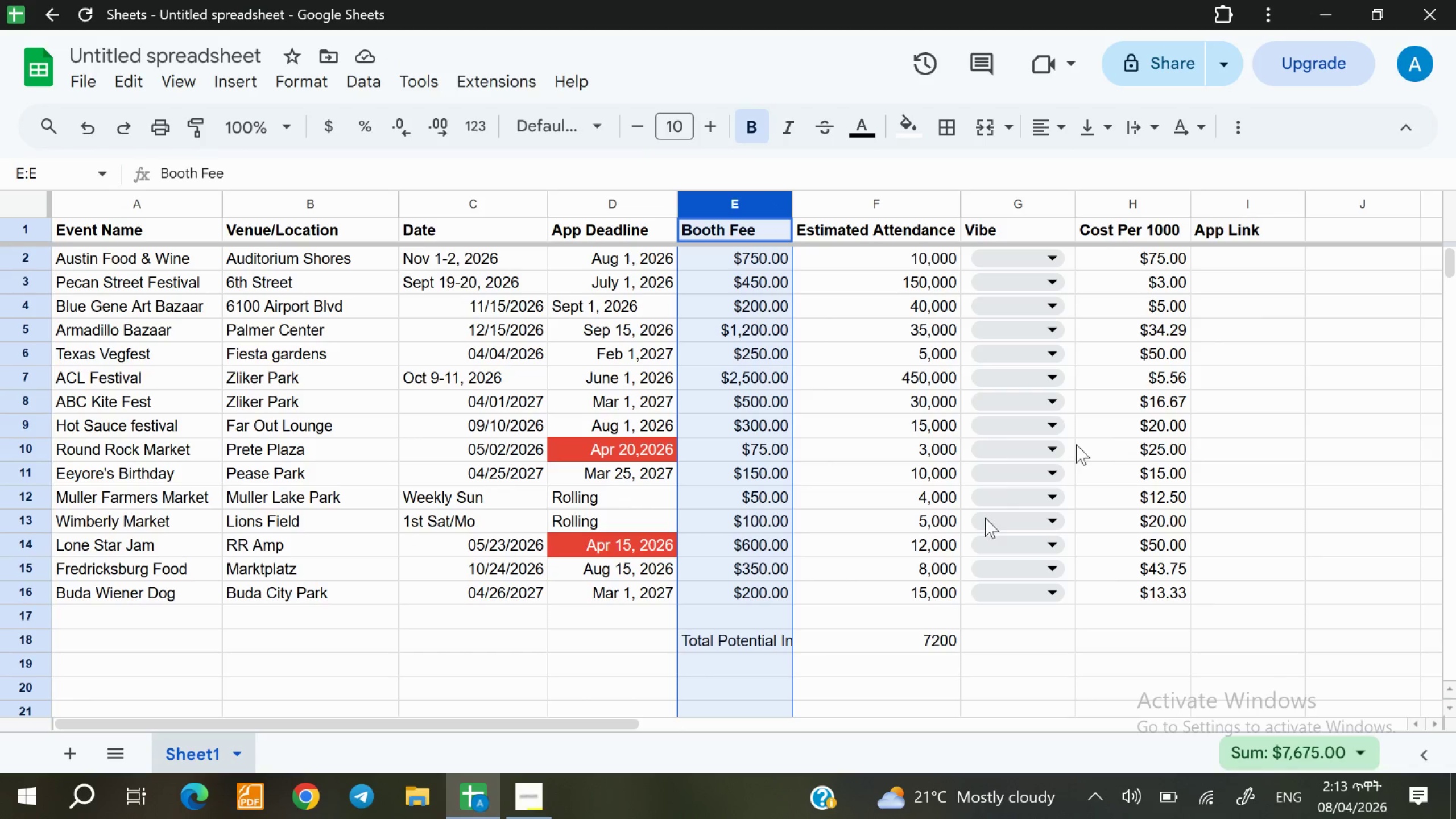 
wait(7.75)
 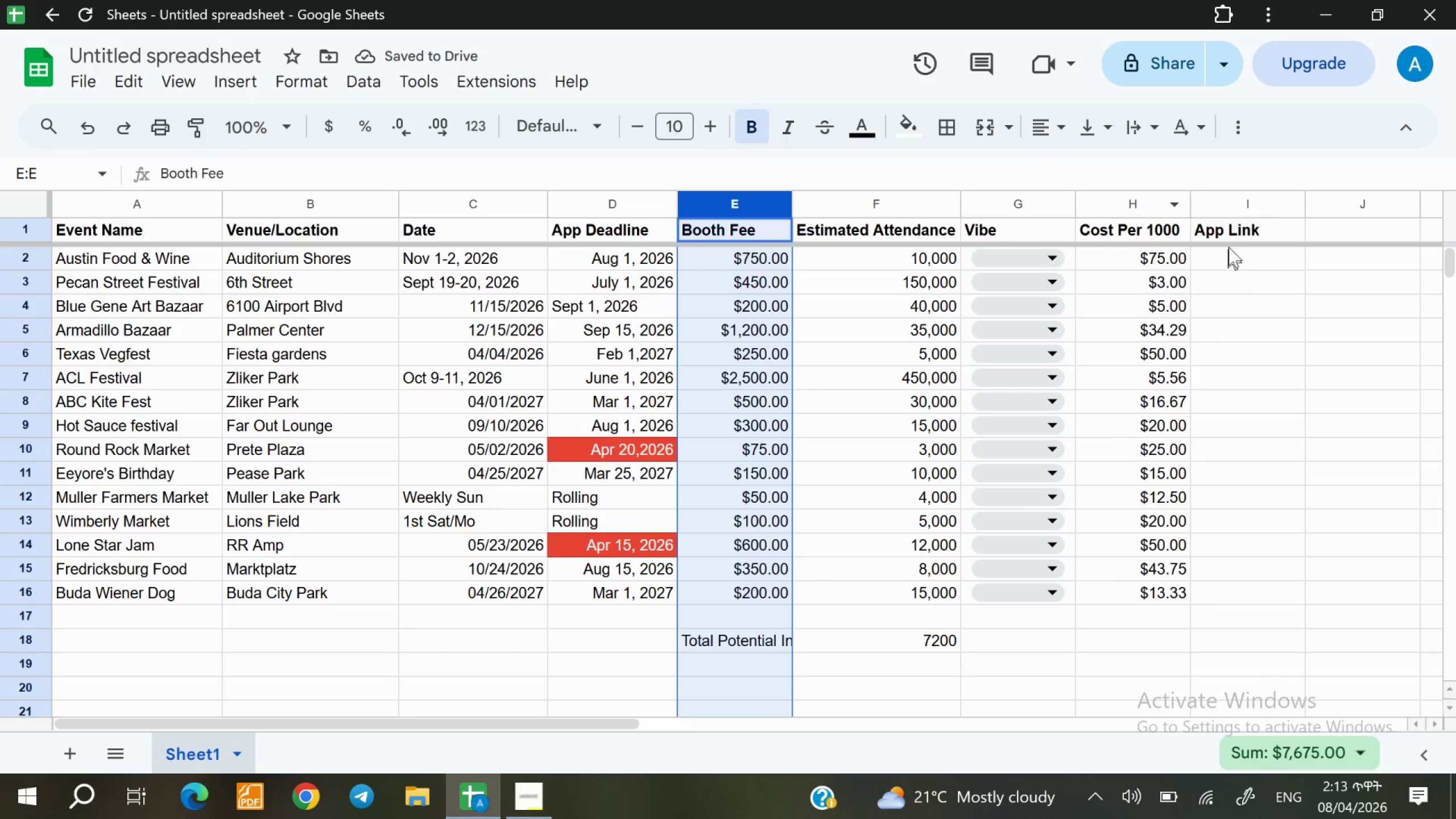 
left_click([1223, 260])
 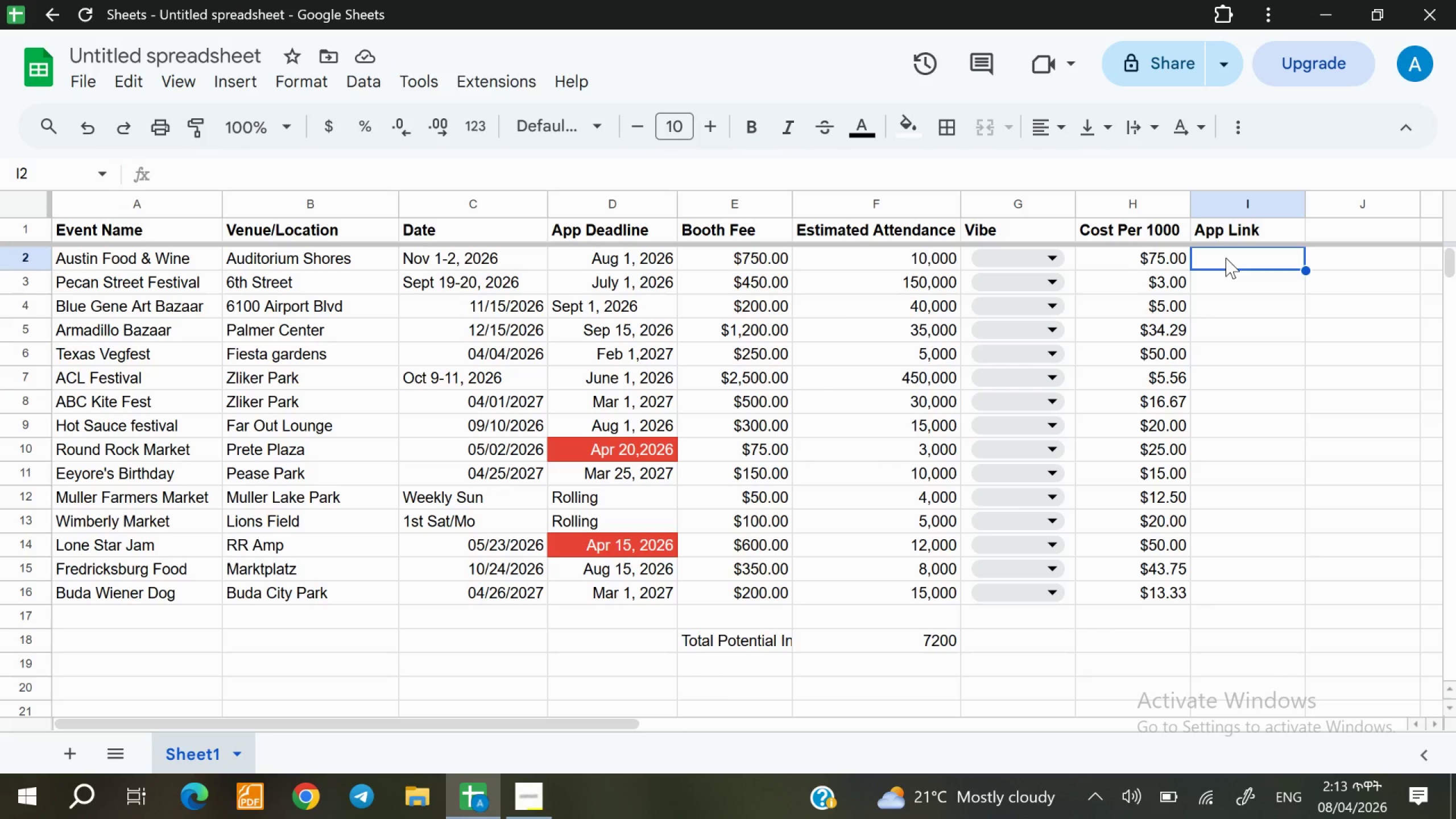 
wait(38.23)
 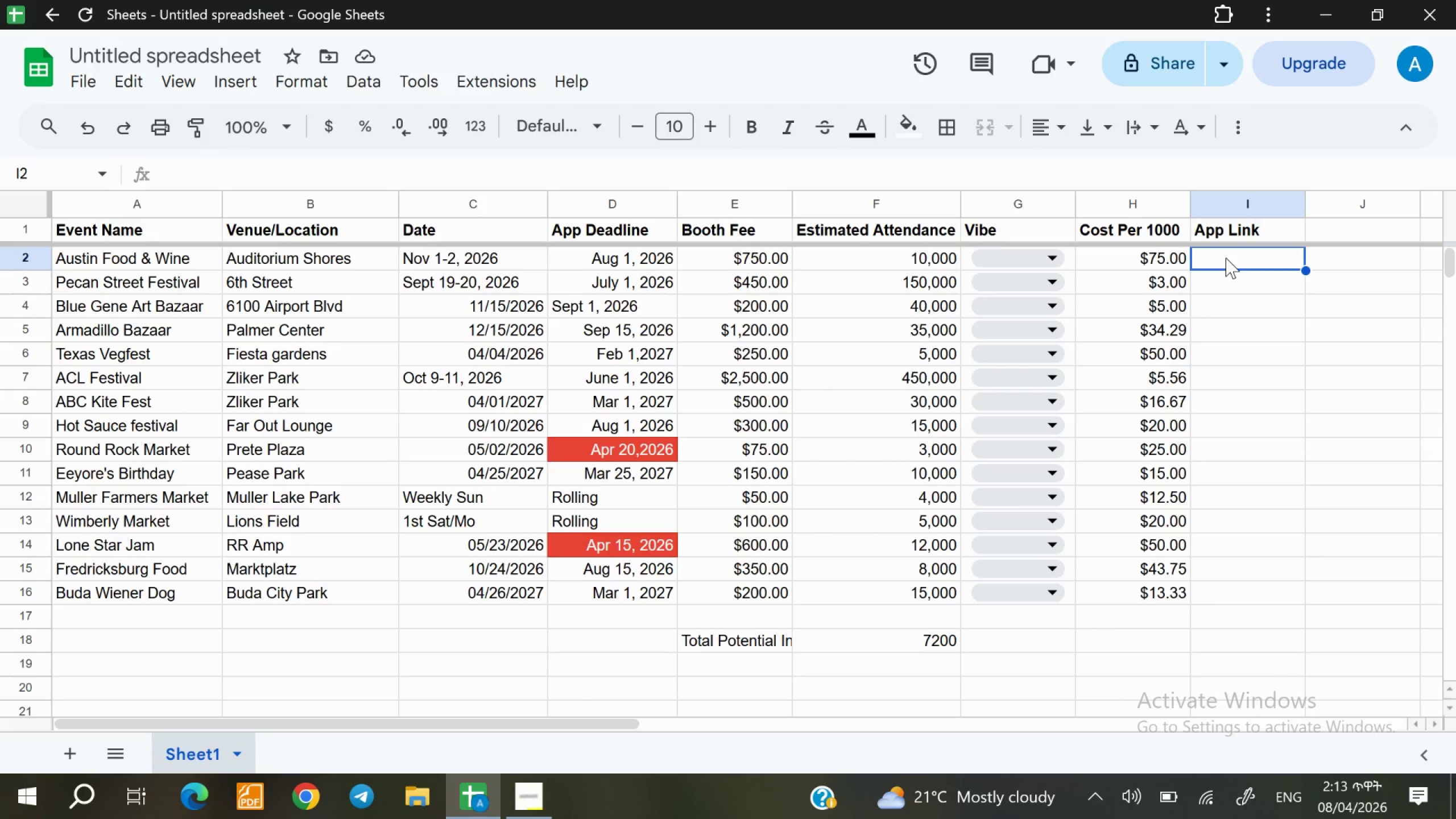 
double_click([1217, 261])
 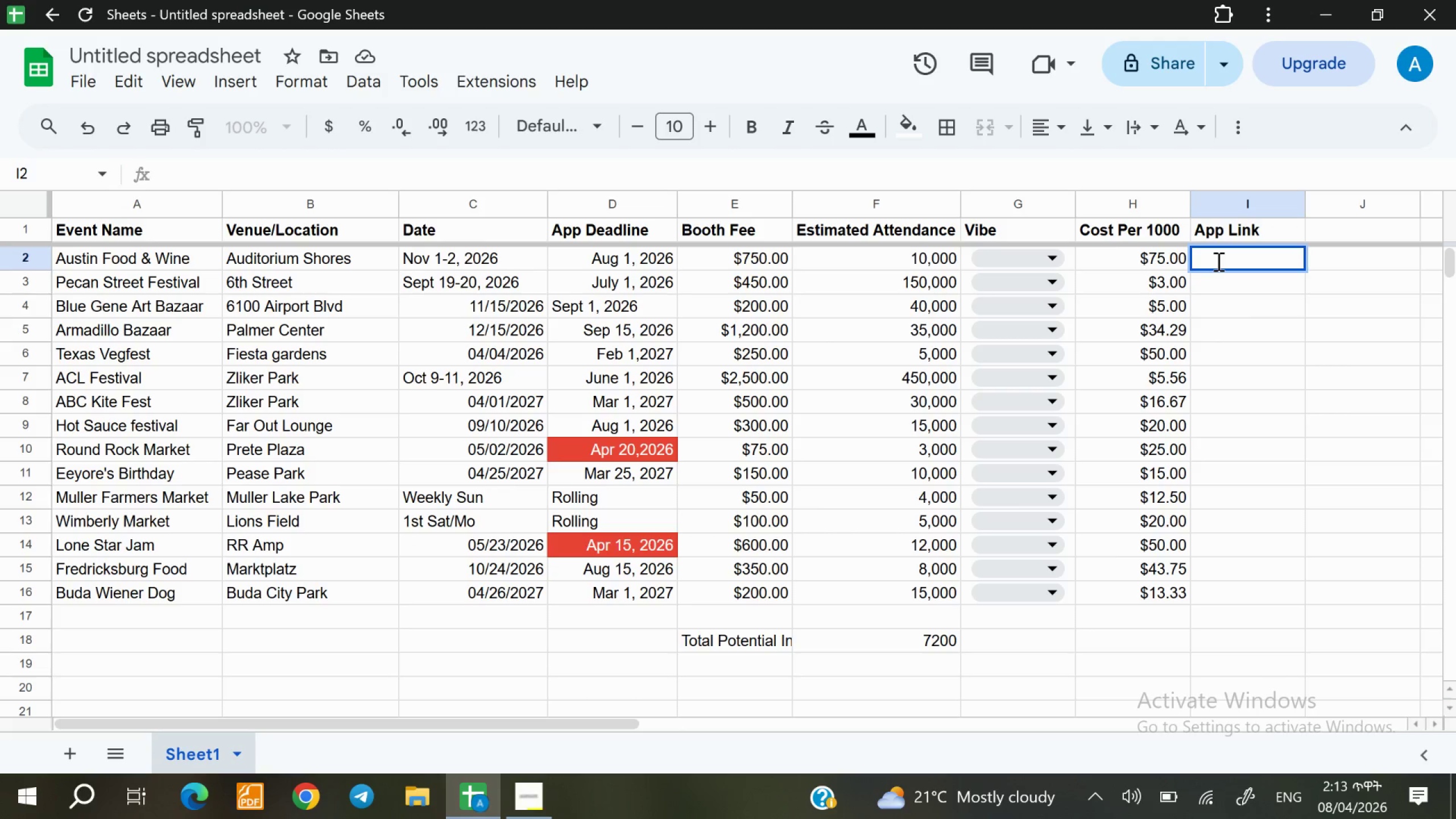 
type(=hyper)
 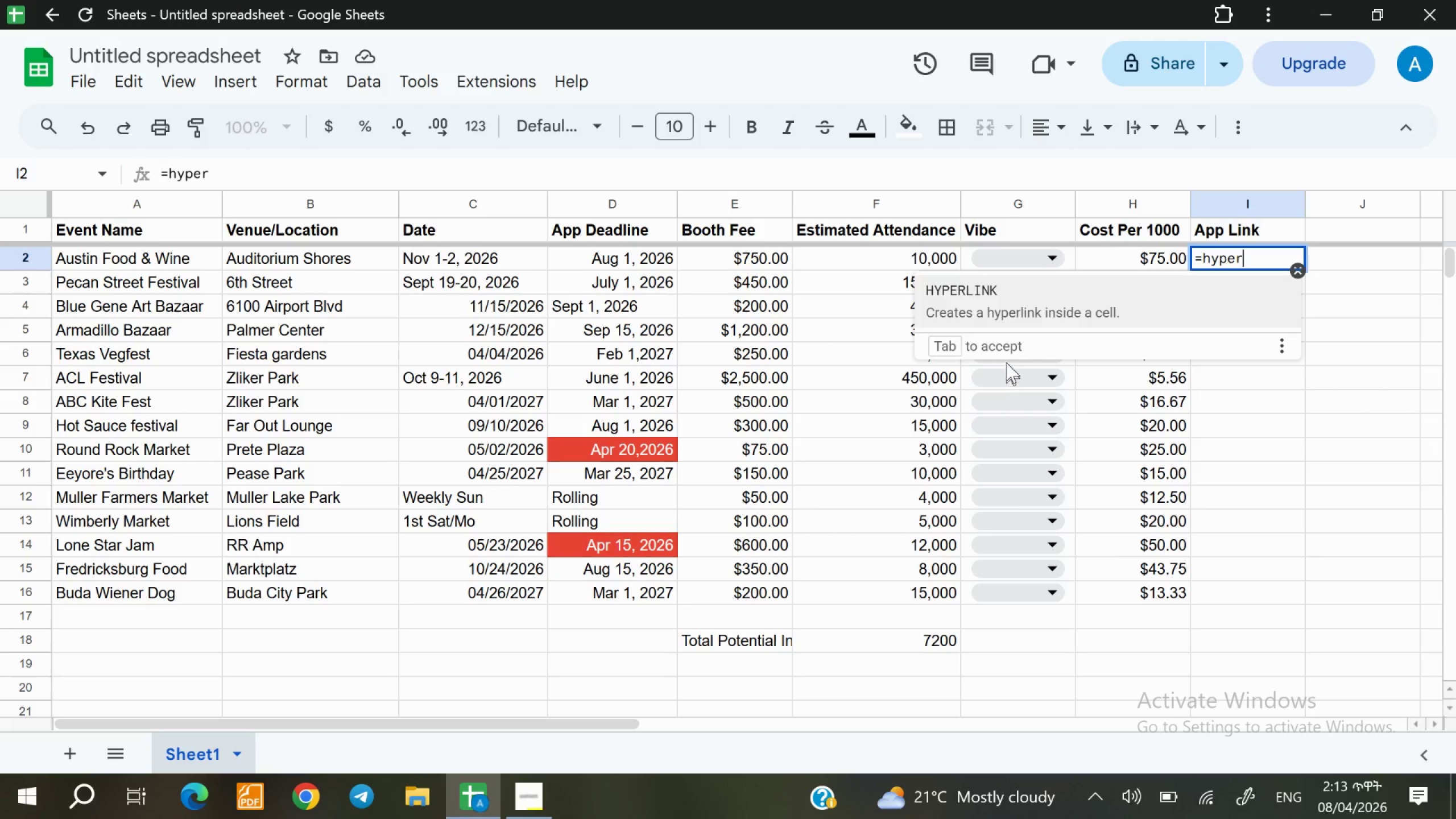 
left_click([1031, 303])
 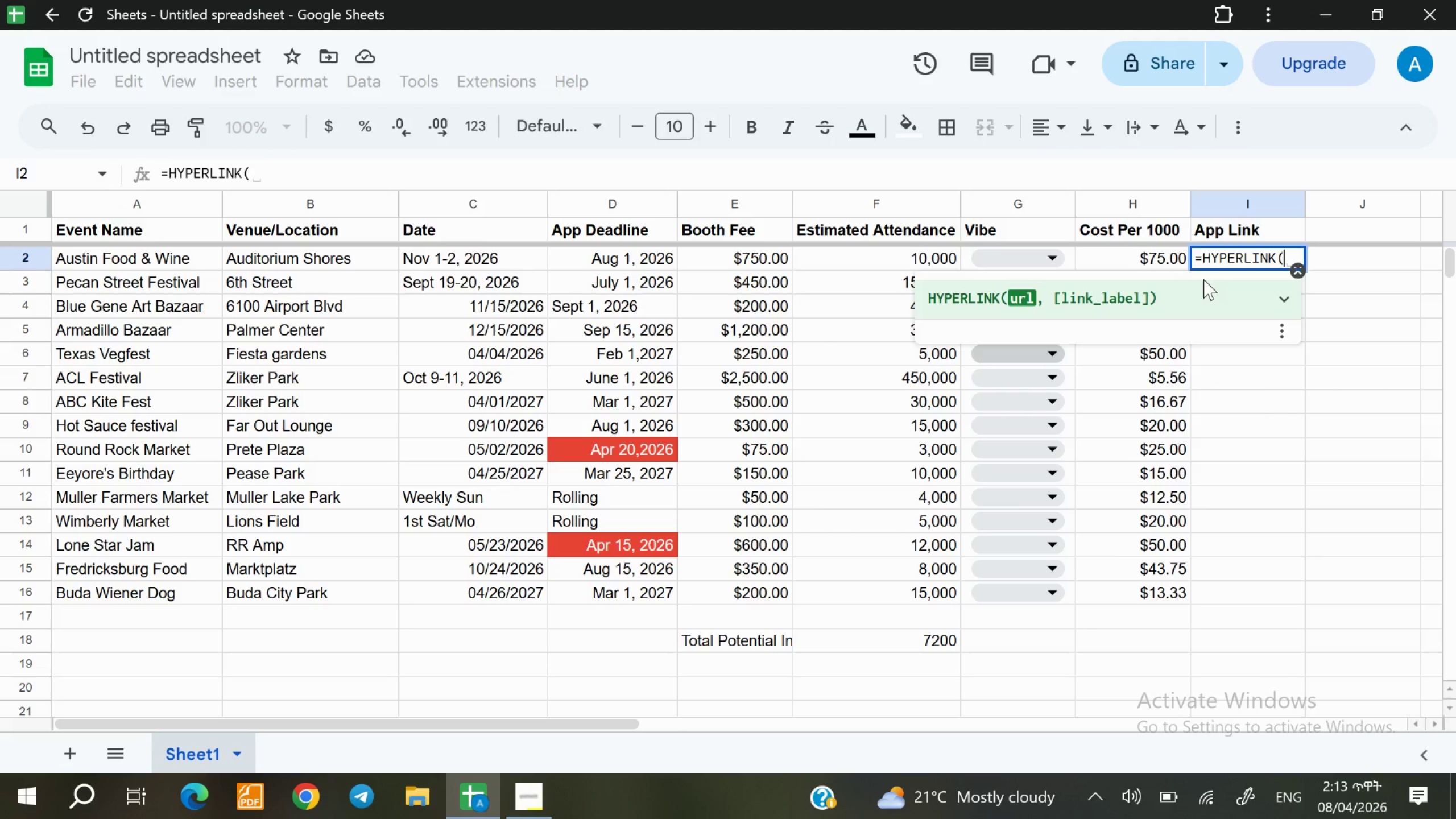 
key(Shift+ShiftRight)
 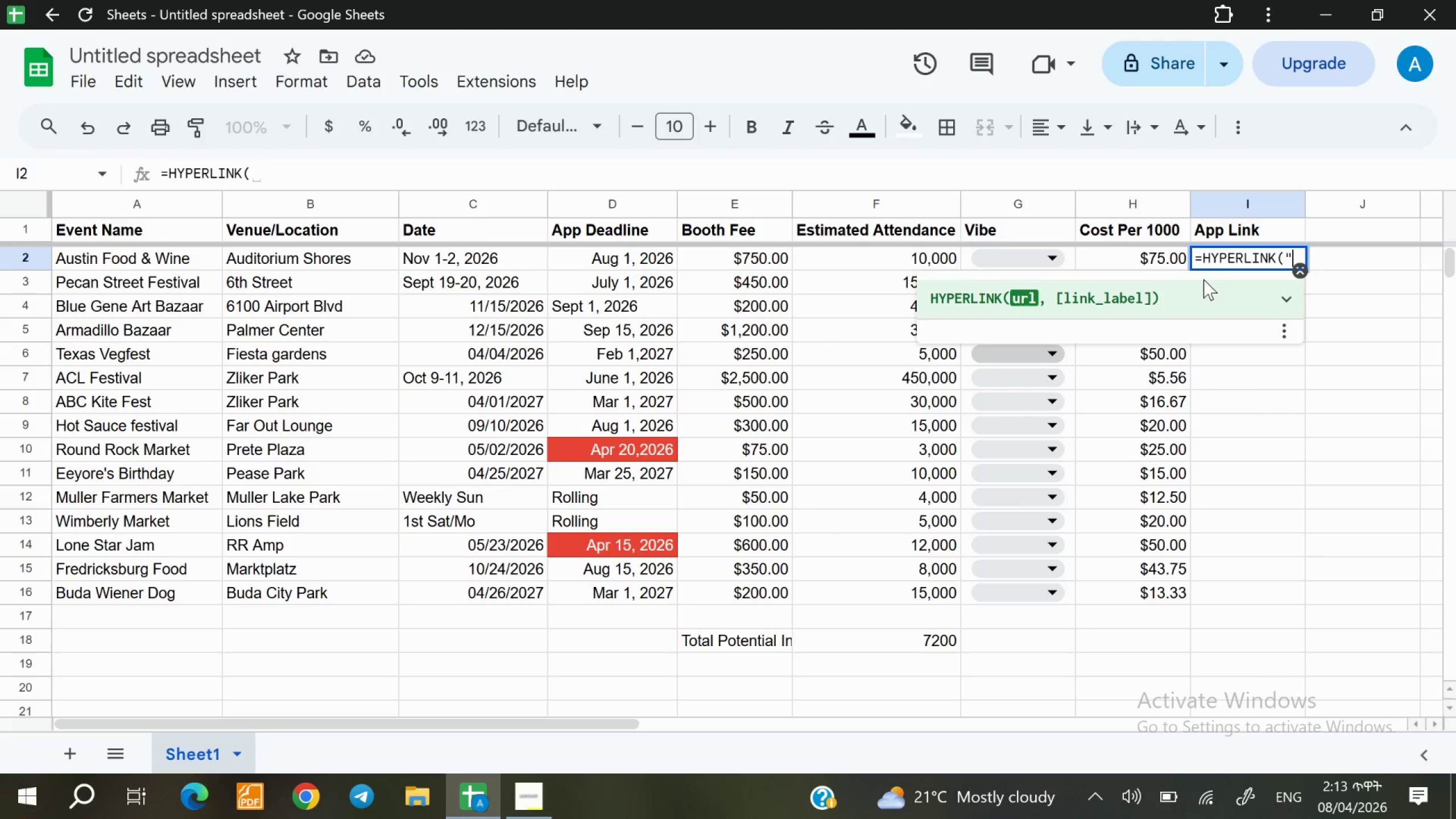 
key(Shift+Quote)
 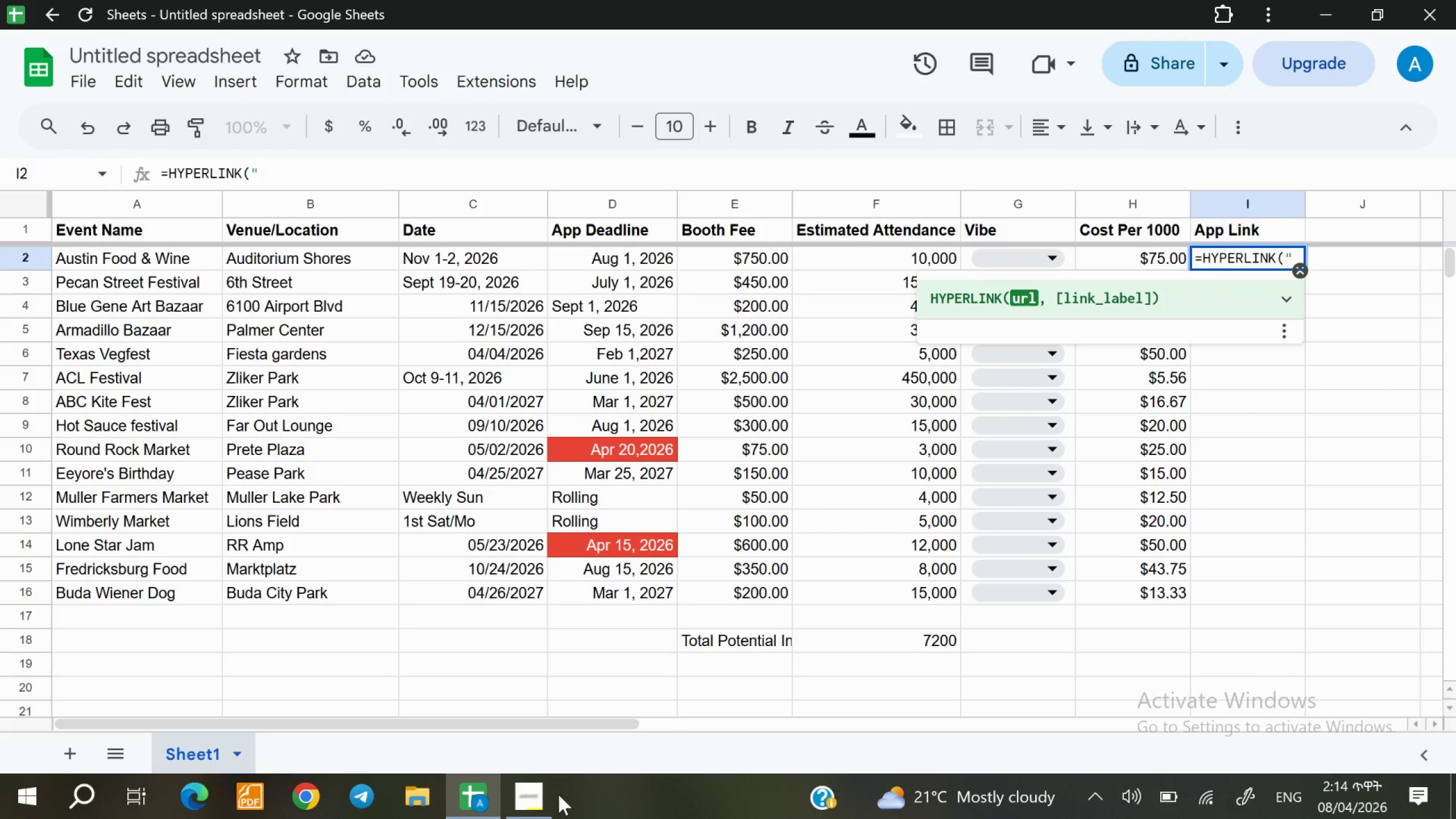 
wait(10.23)
 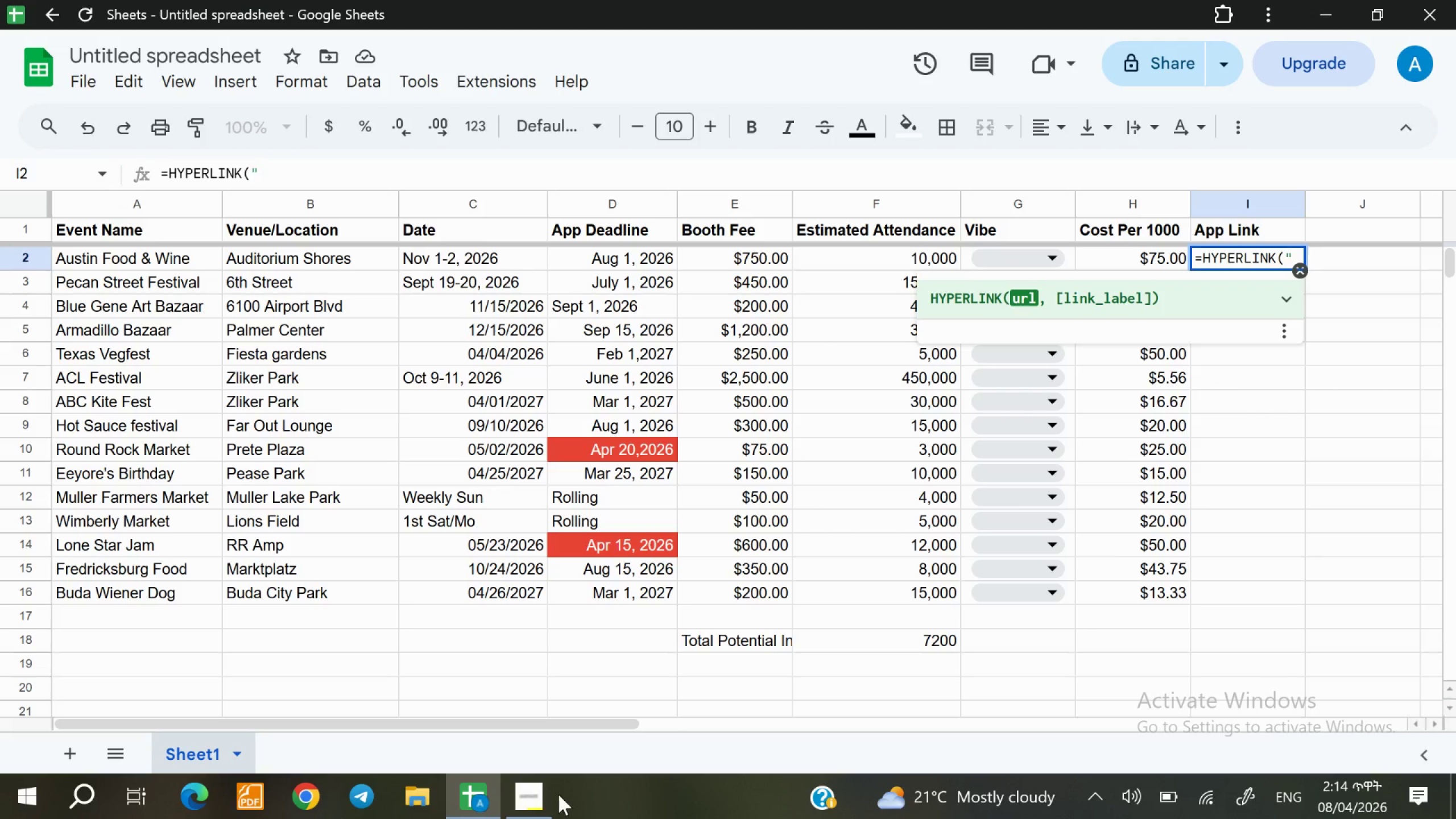 
type(austin)
 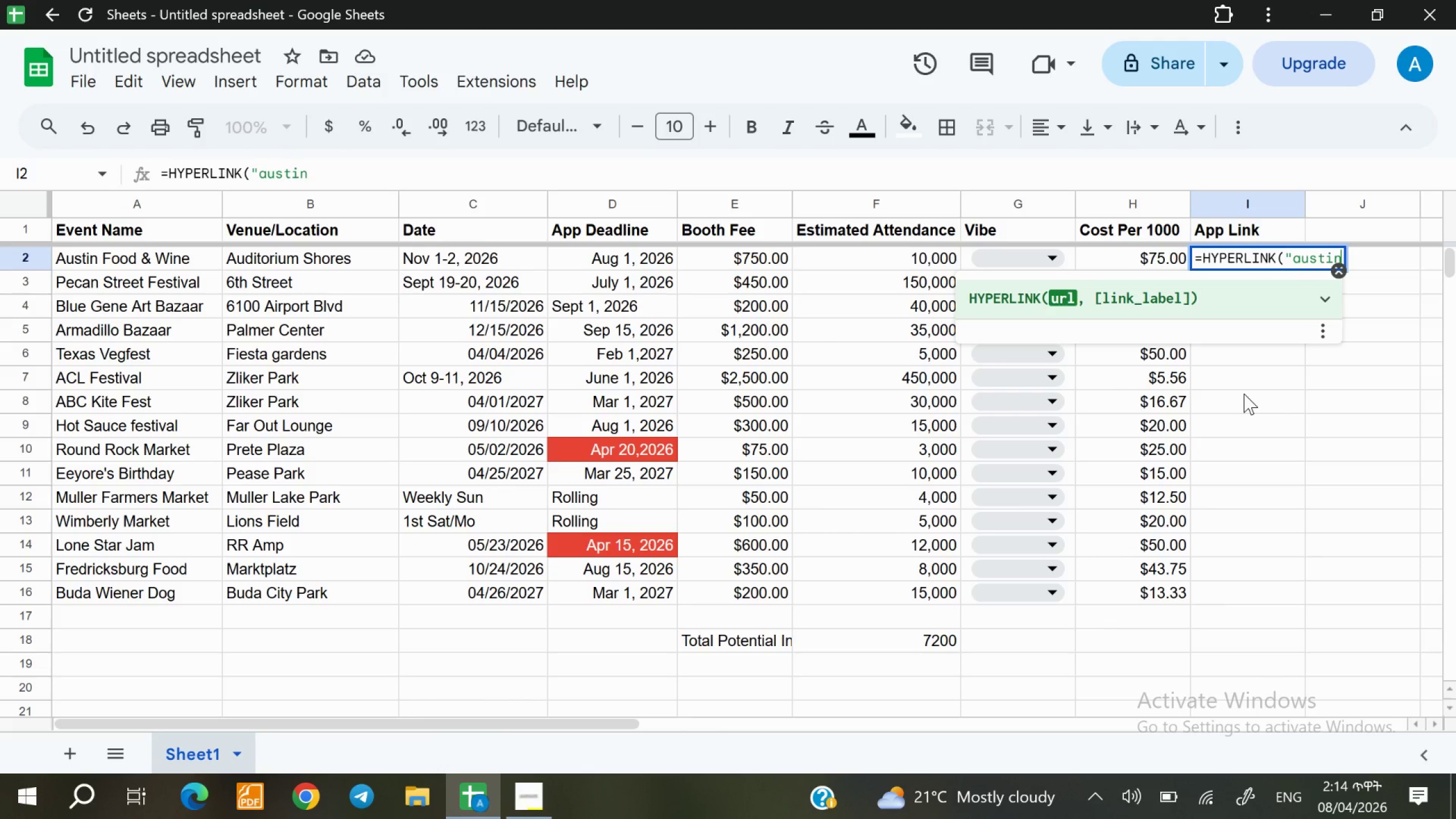 
type(foodandwinefestival.com", "Link")
 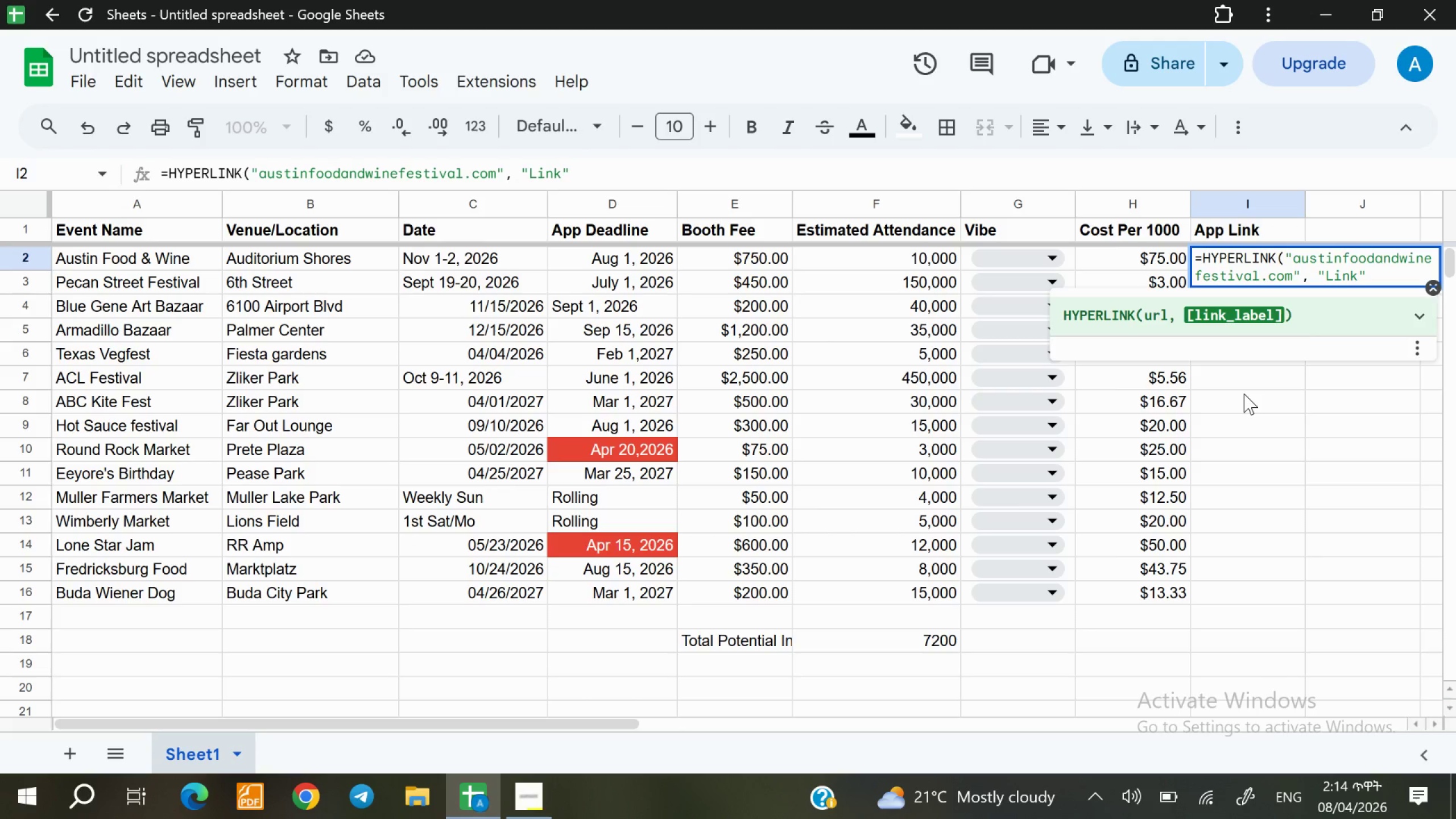 
key(Shift+ShiftRight)
 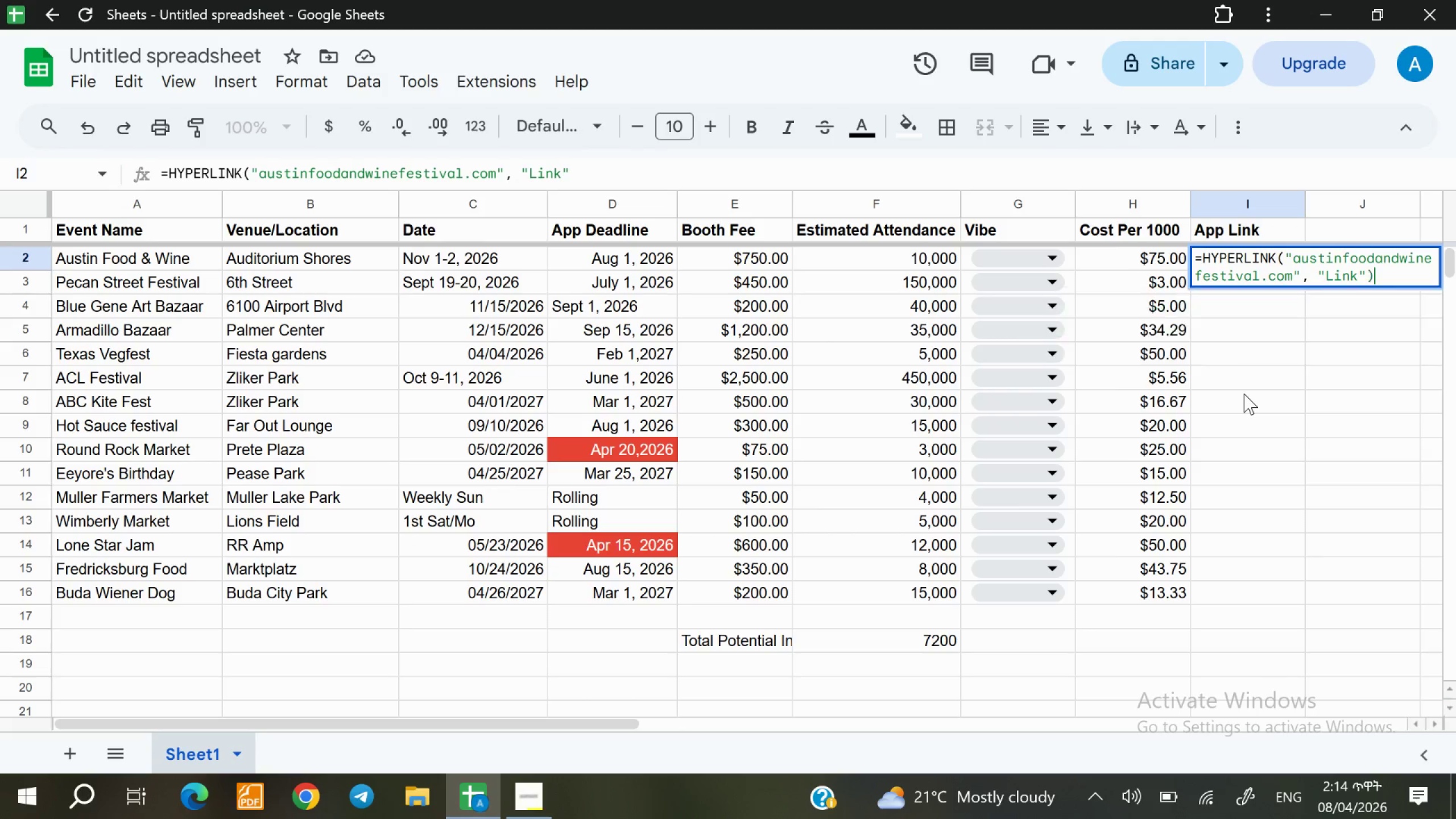 
key(Shift+0)
 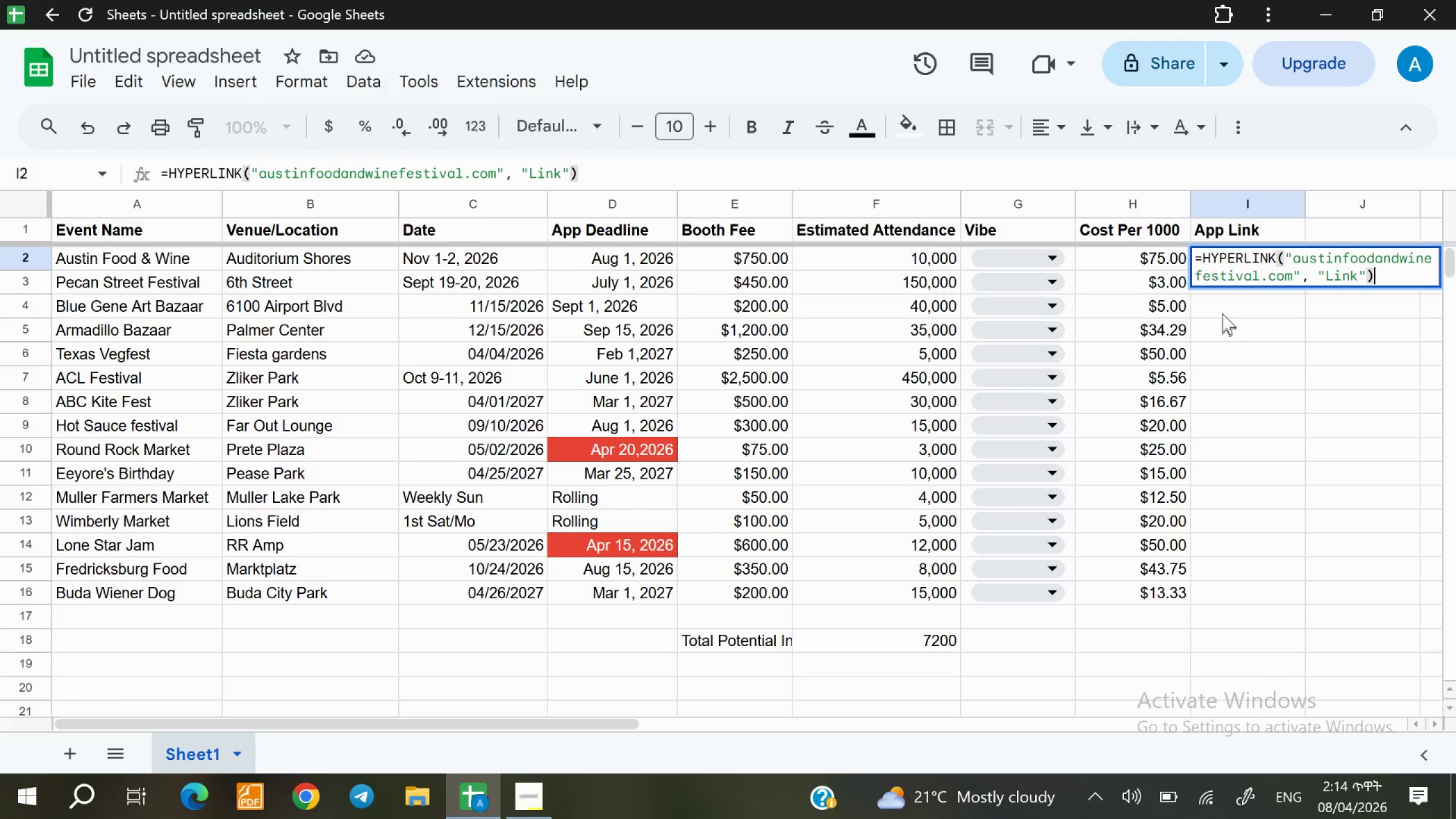 
left_click([1225, 308])
 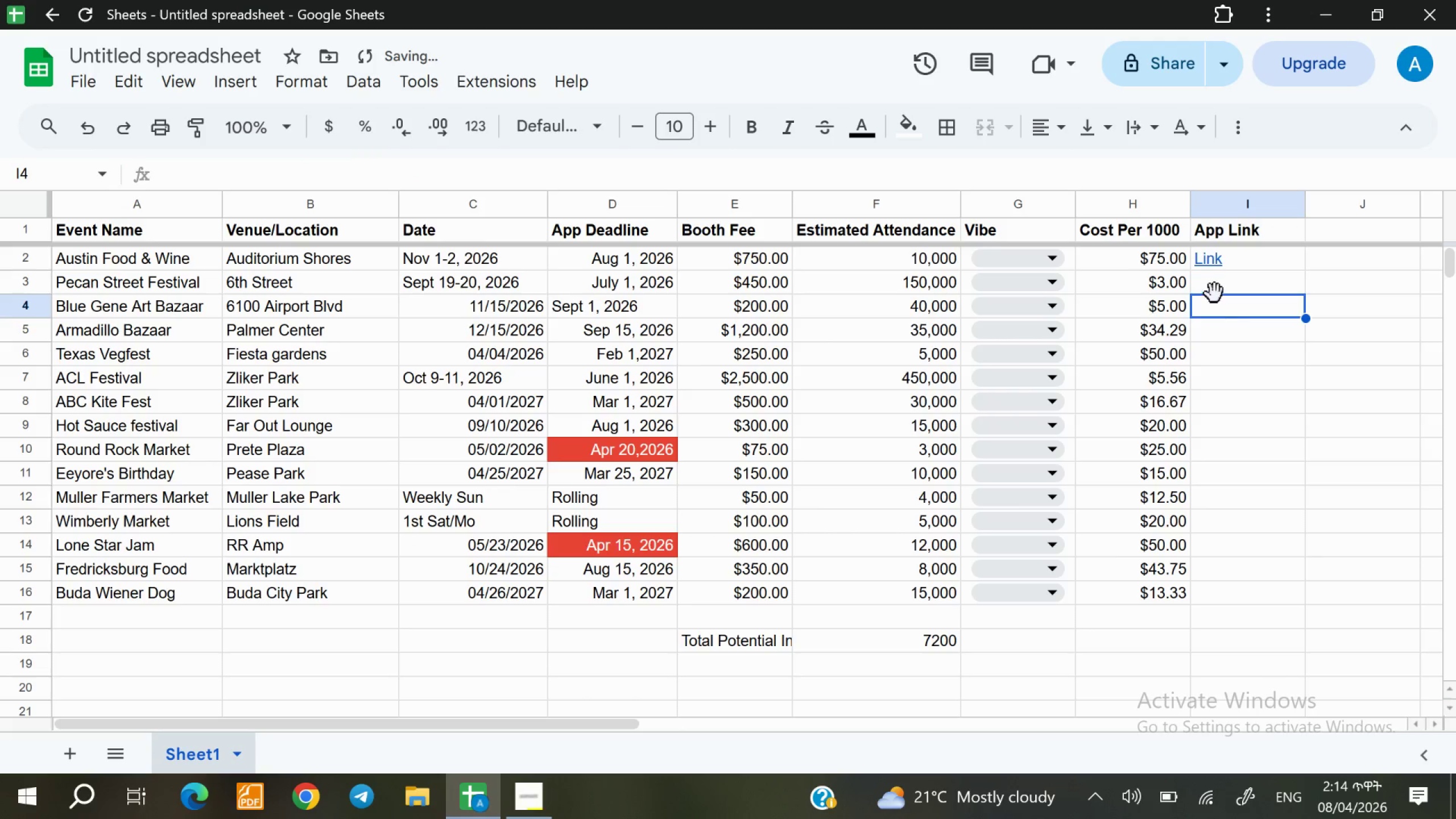 
left_click([1215, 294])
 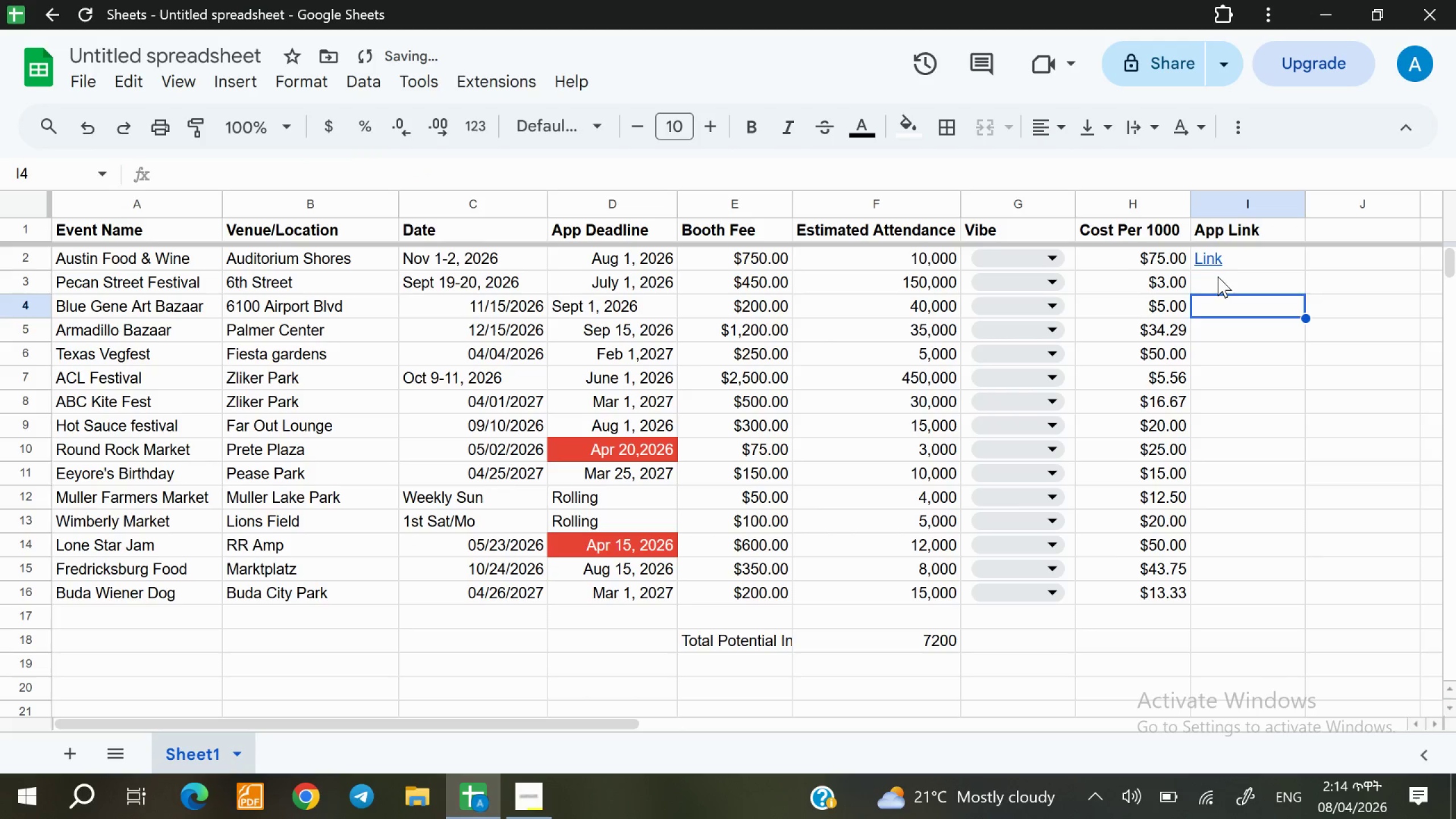 
mouse_move([1230, 275])
 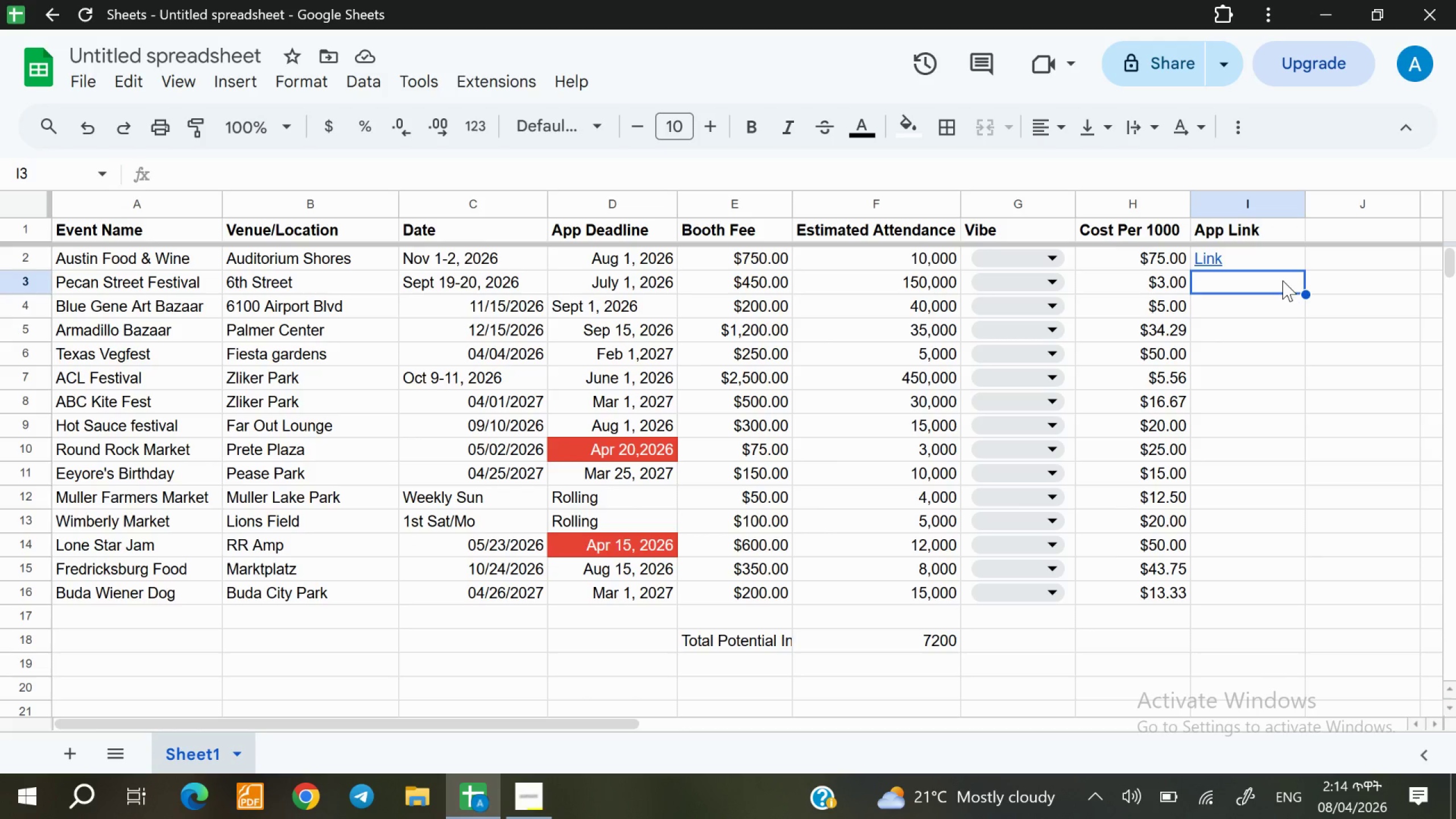 
type(=hyper)
 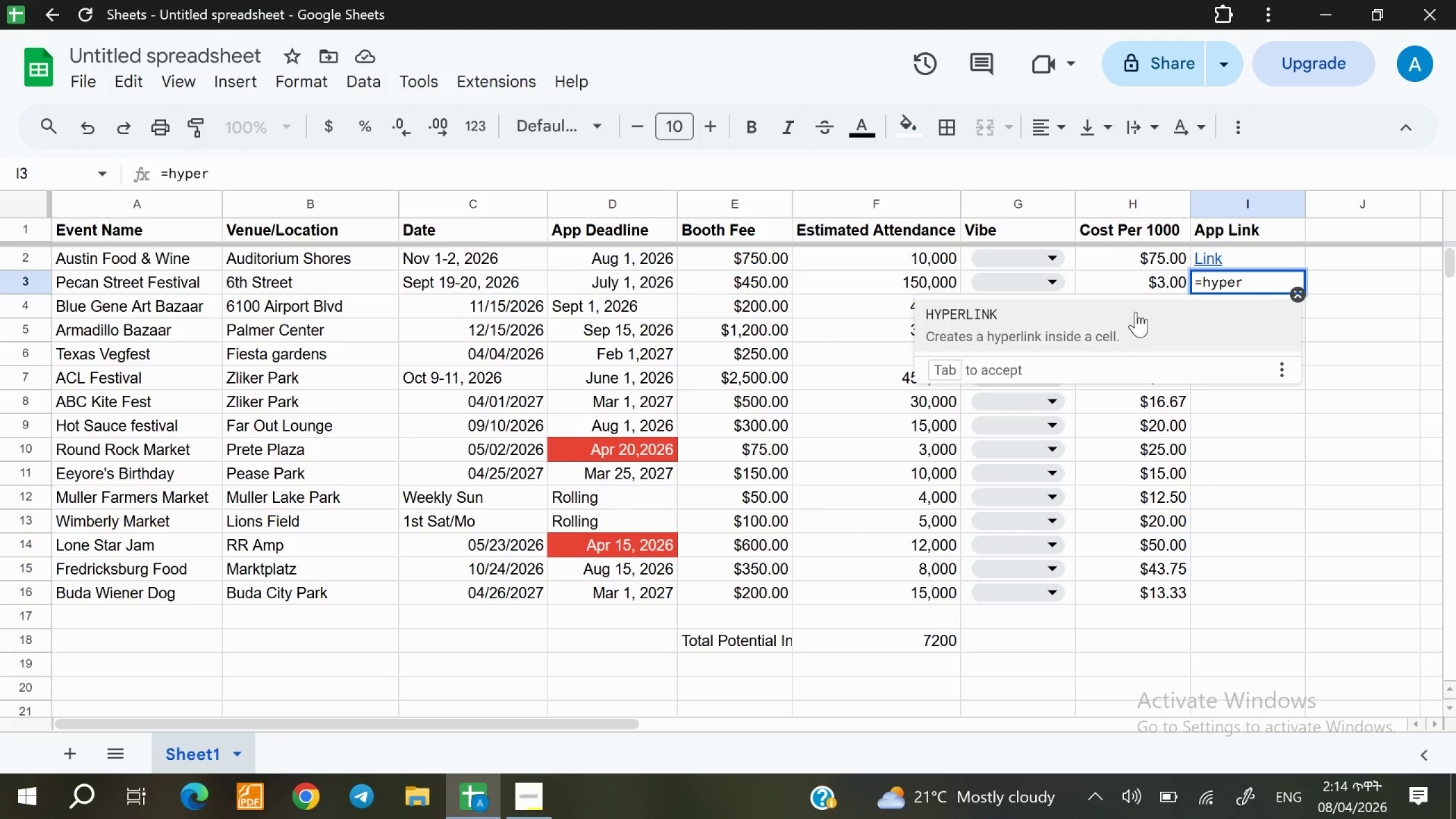 
left_click([1136, 312])
 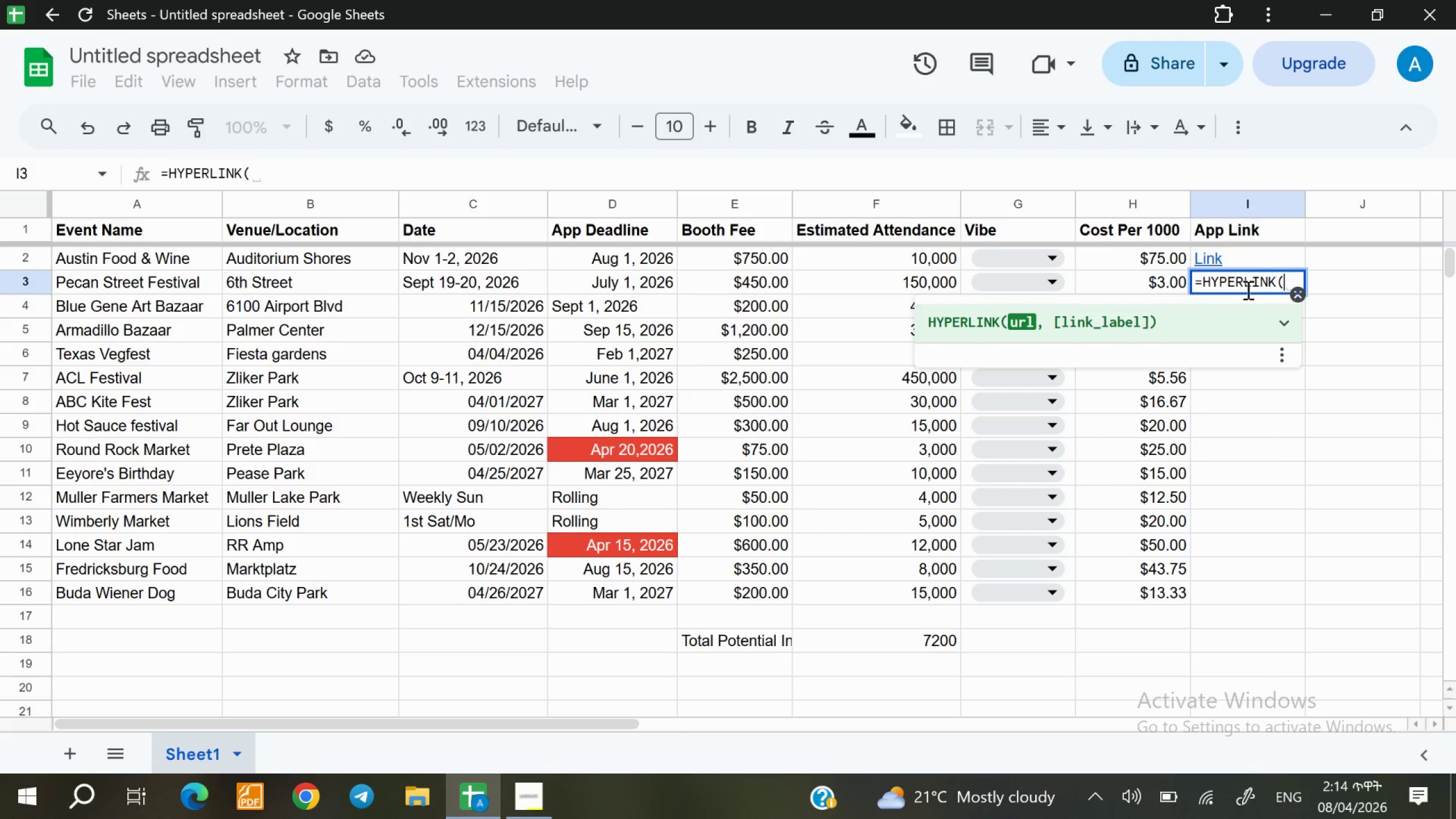 
key(Shift+ShiftRight)
 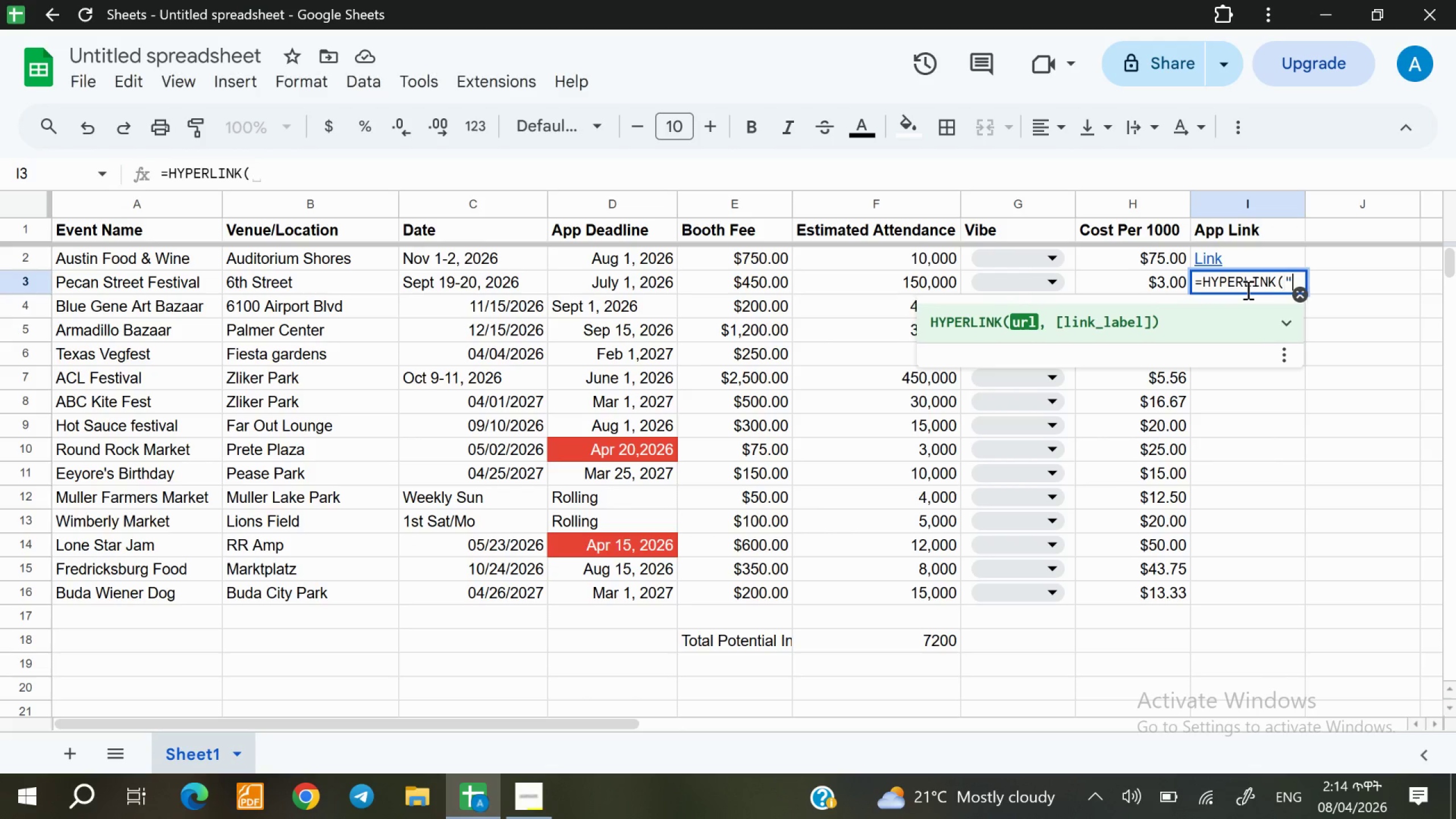 
key(Shift+Quote)
 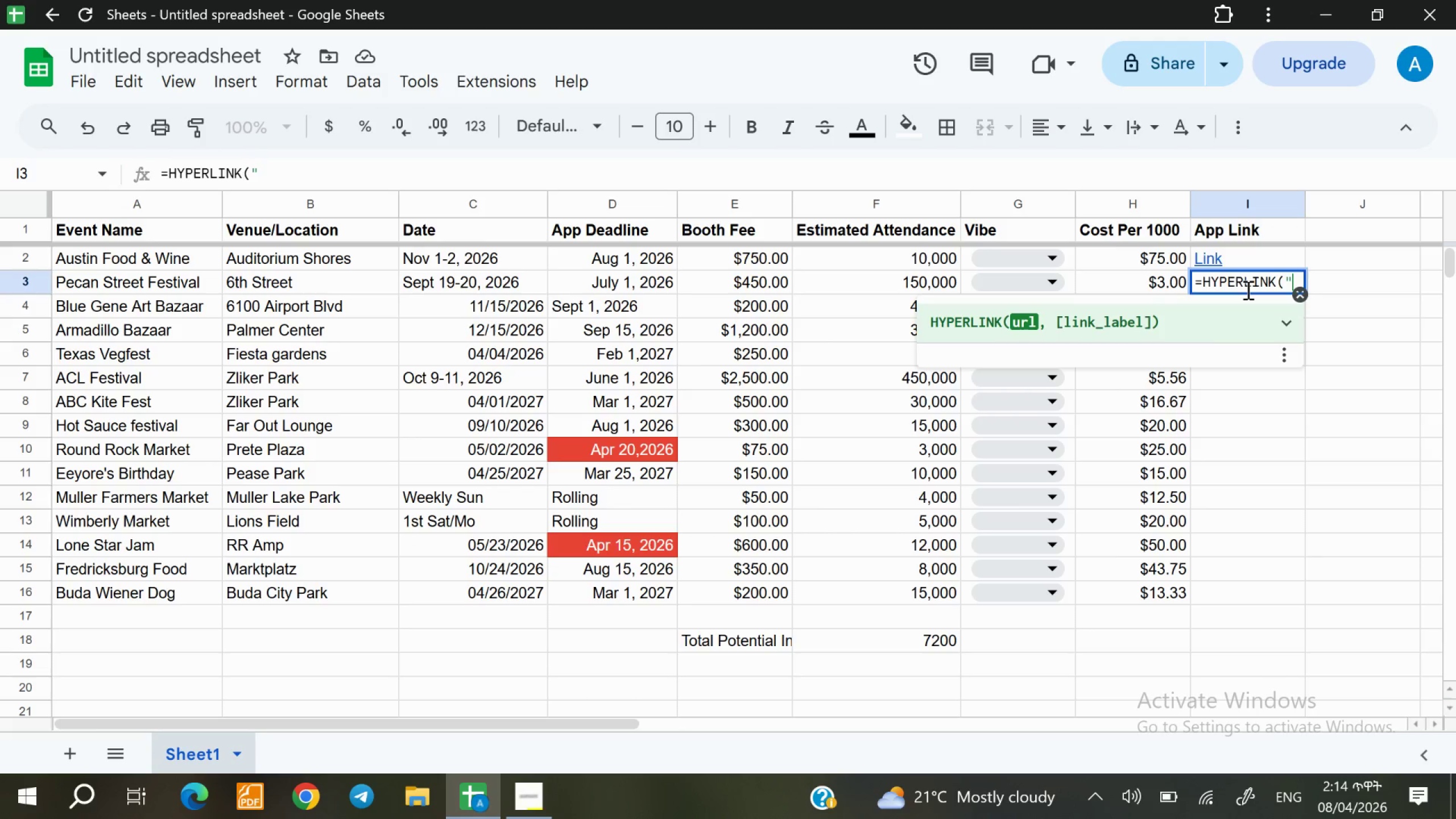 
wait(7.43)
 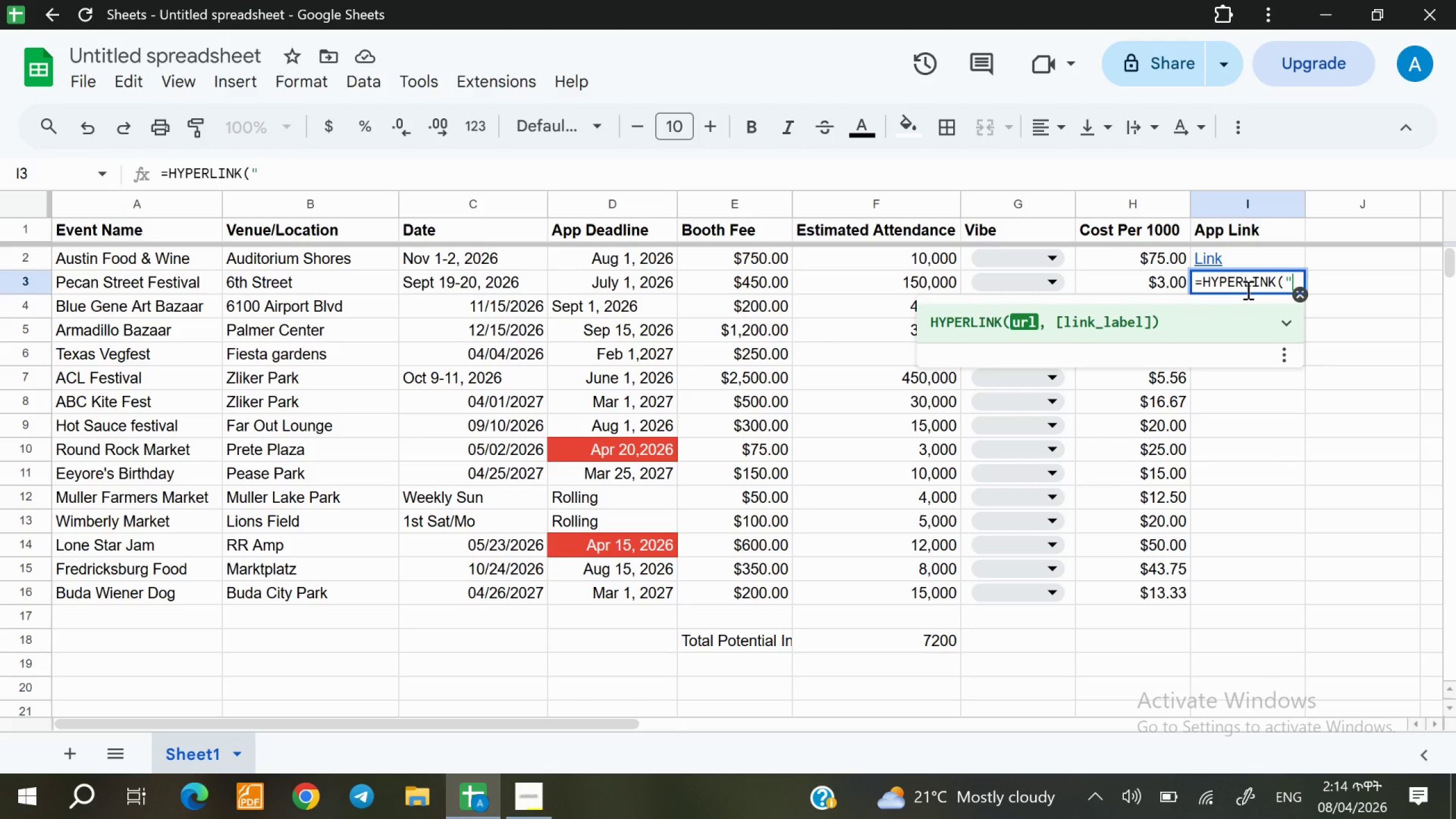 
type(pecan)
 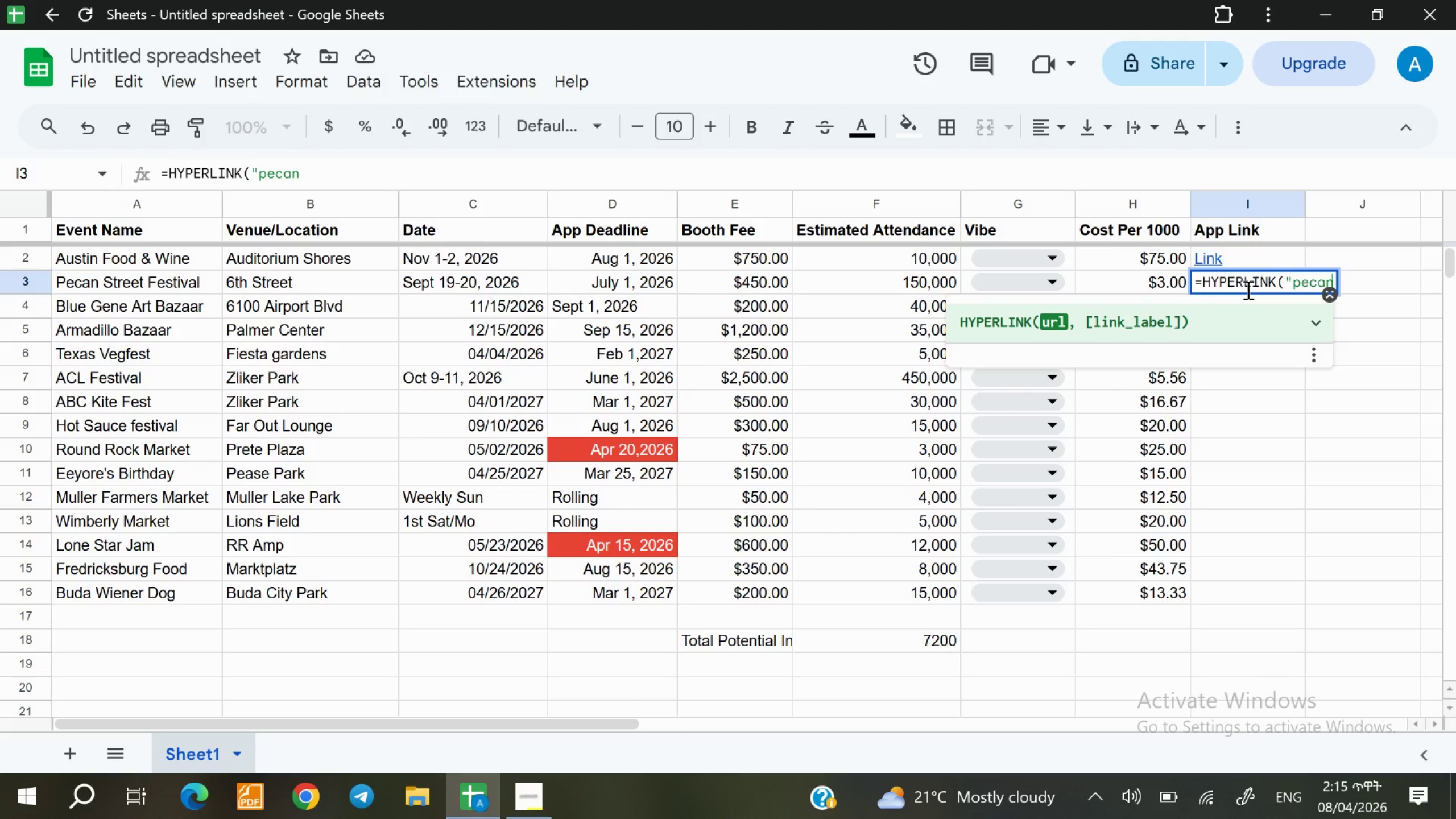 
type(streetfestival)
 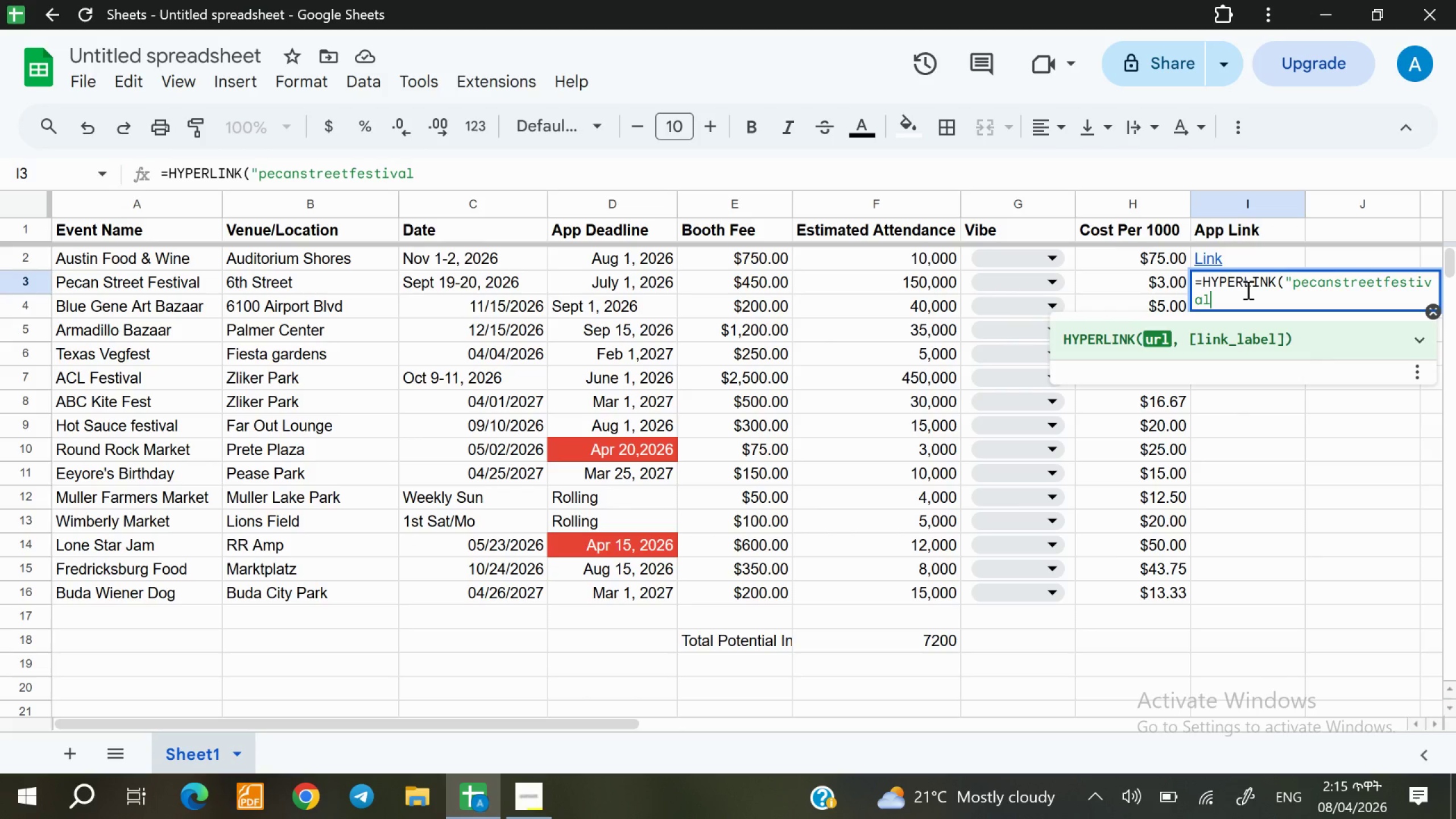 
type(.orh)
key(Backspace)
type(g)
 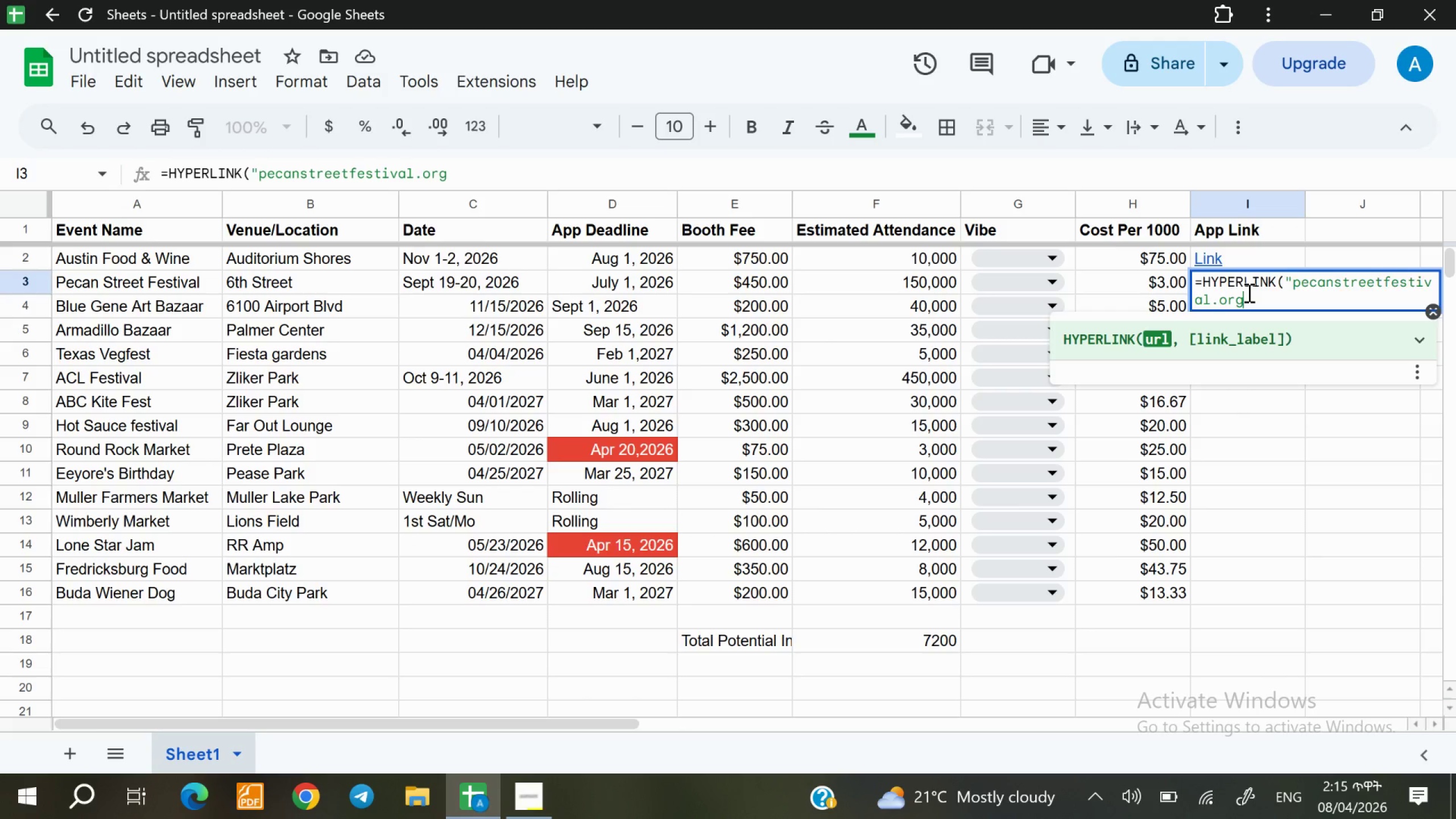 
type(", "Link"0)
 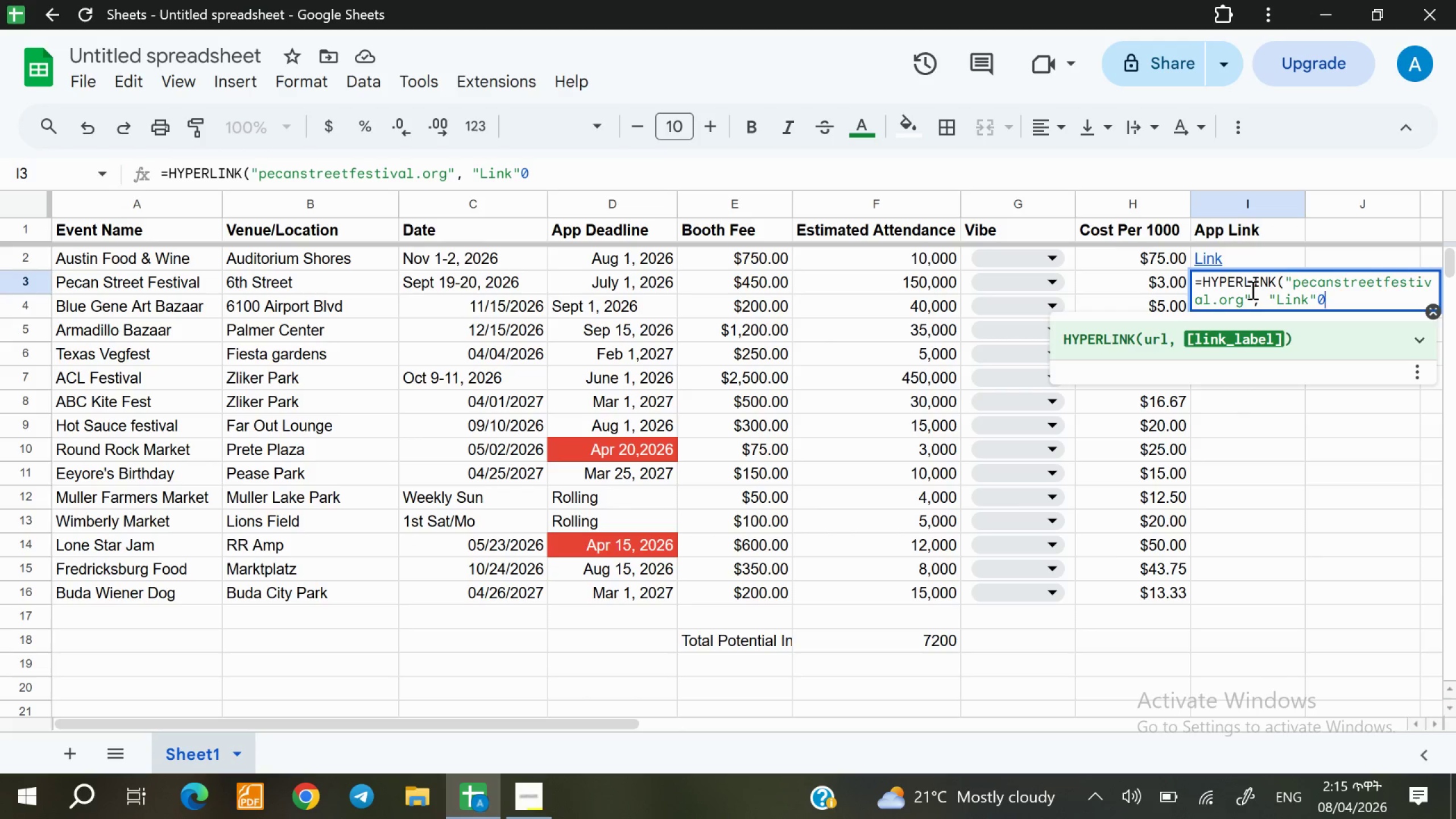 
key(Backspace)
 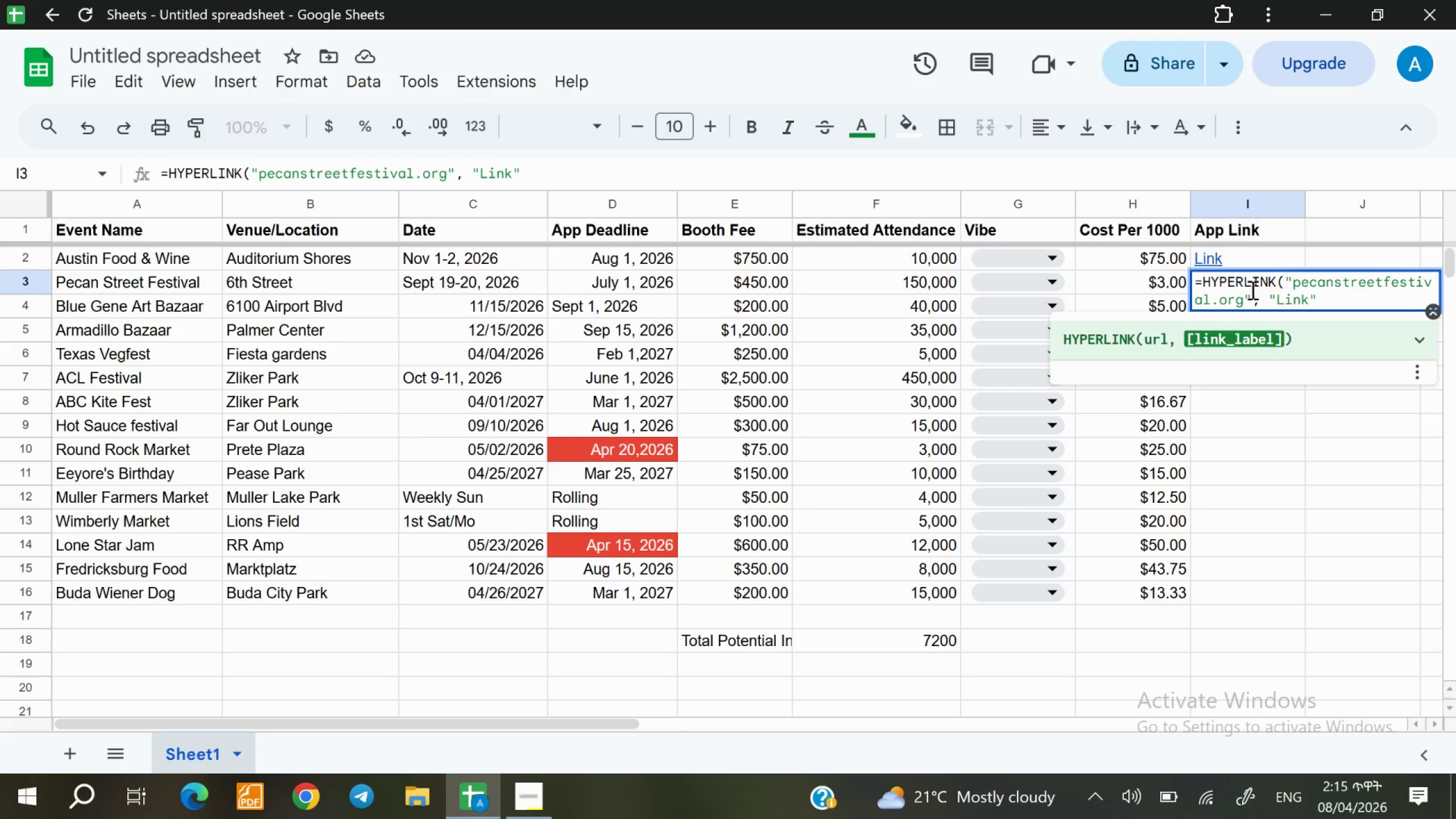 
key(Shift+ShiftRight)
 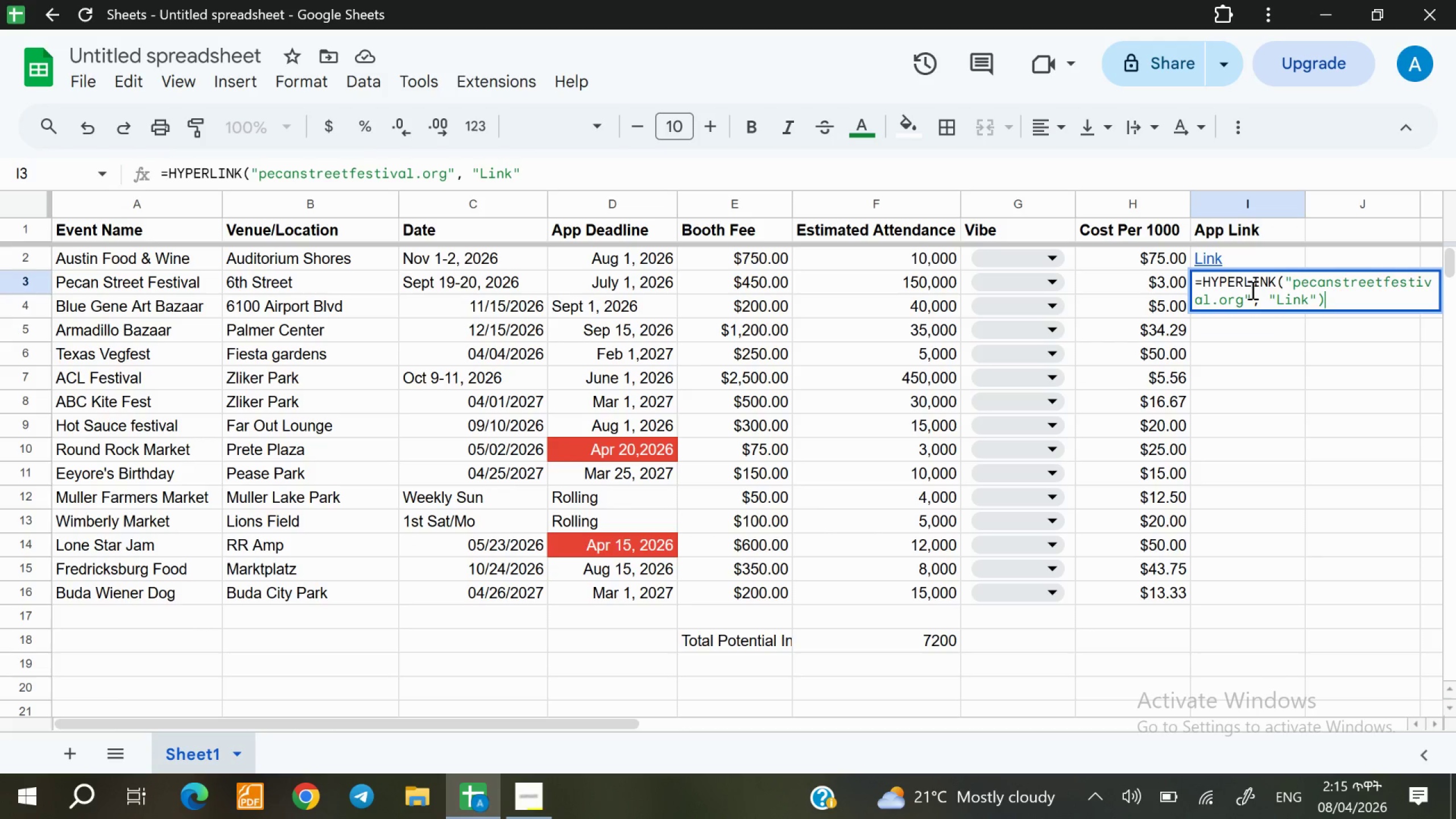 
key(Shift+0)
 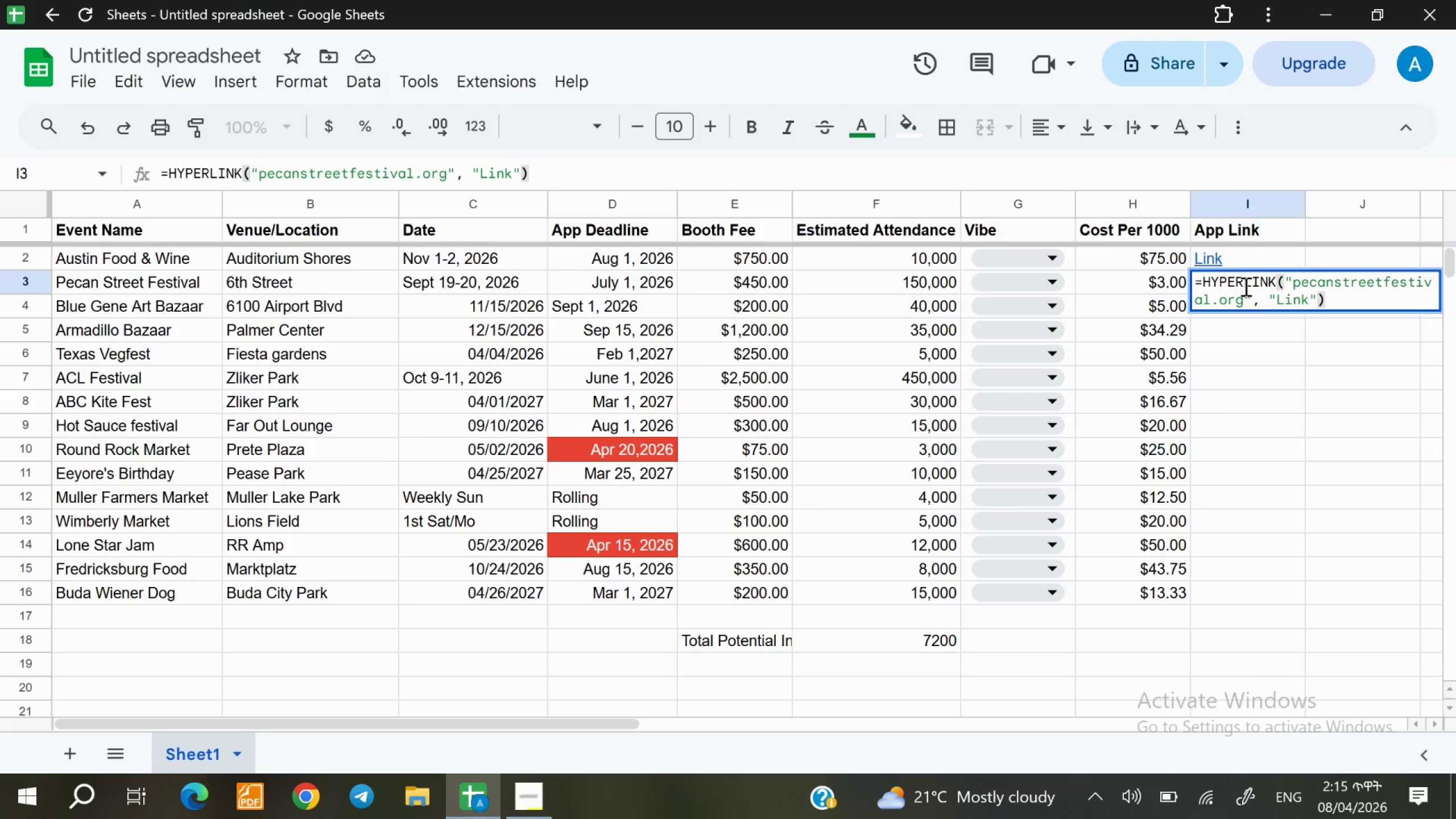 
left_click([1249, 328])
 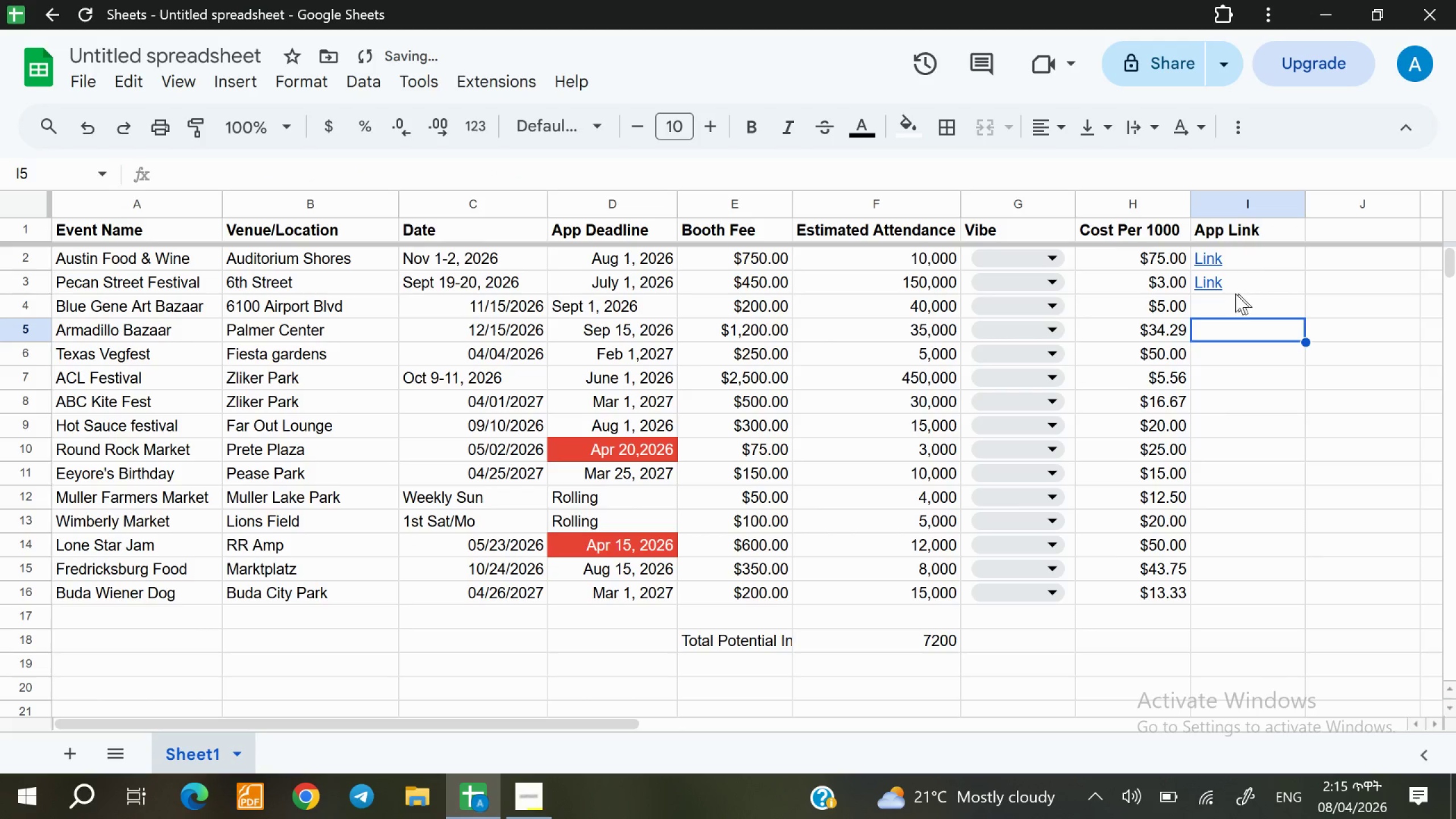 
mouse_move([1237, 283])
 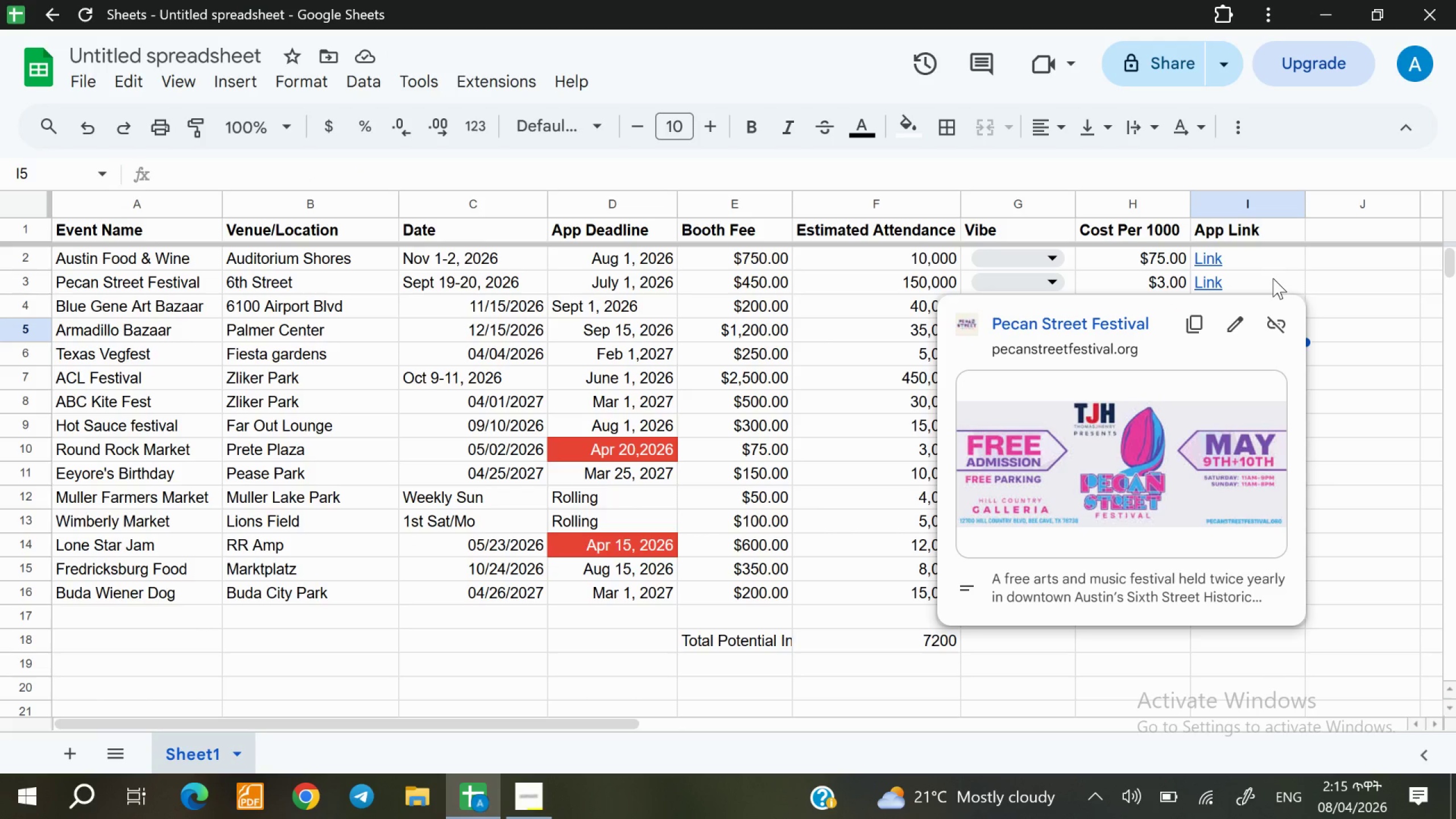 
wait(5.57)
 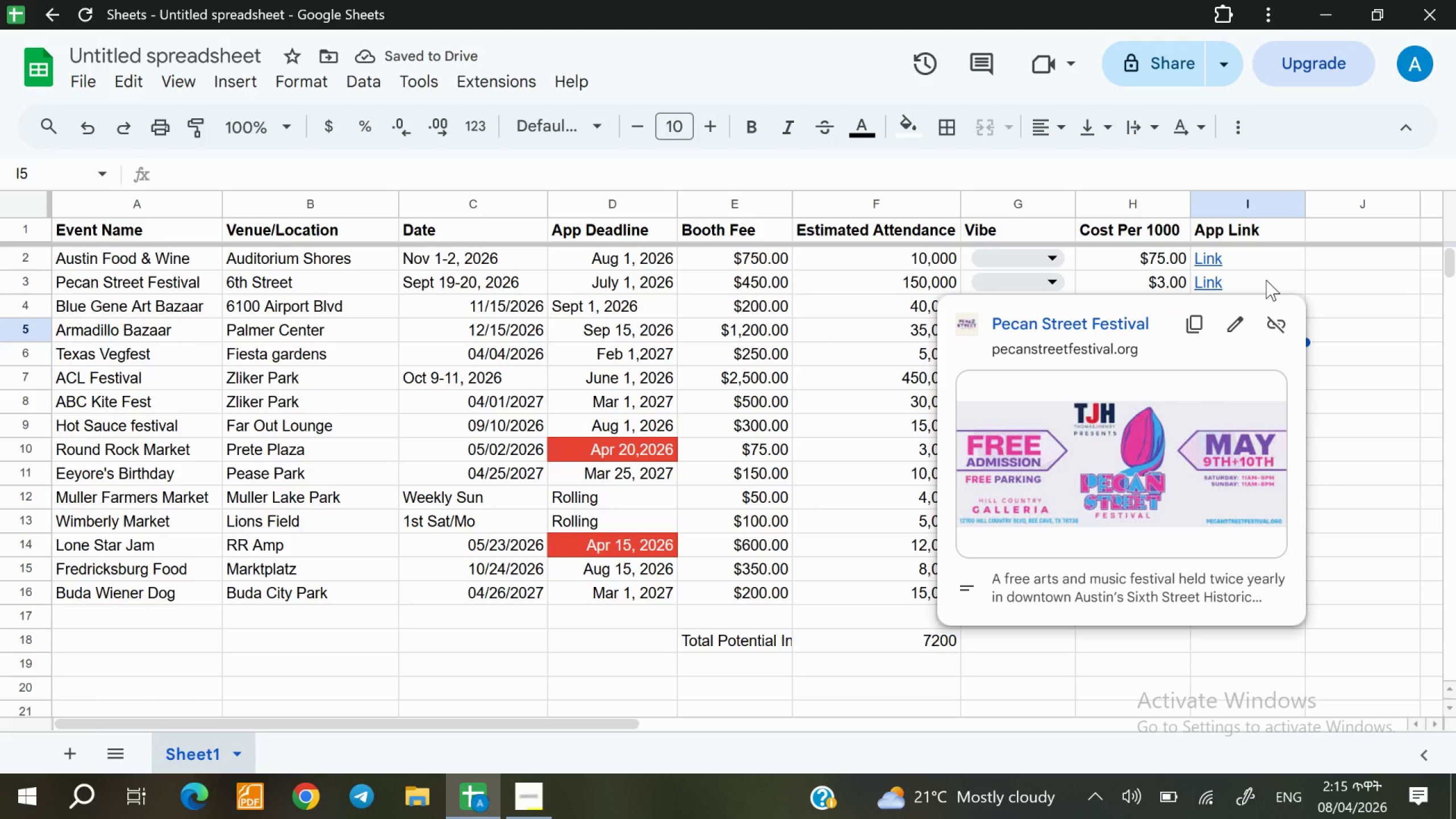 
left_click([1273, 278])
 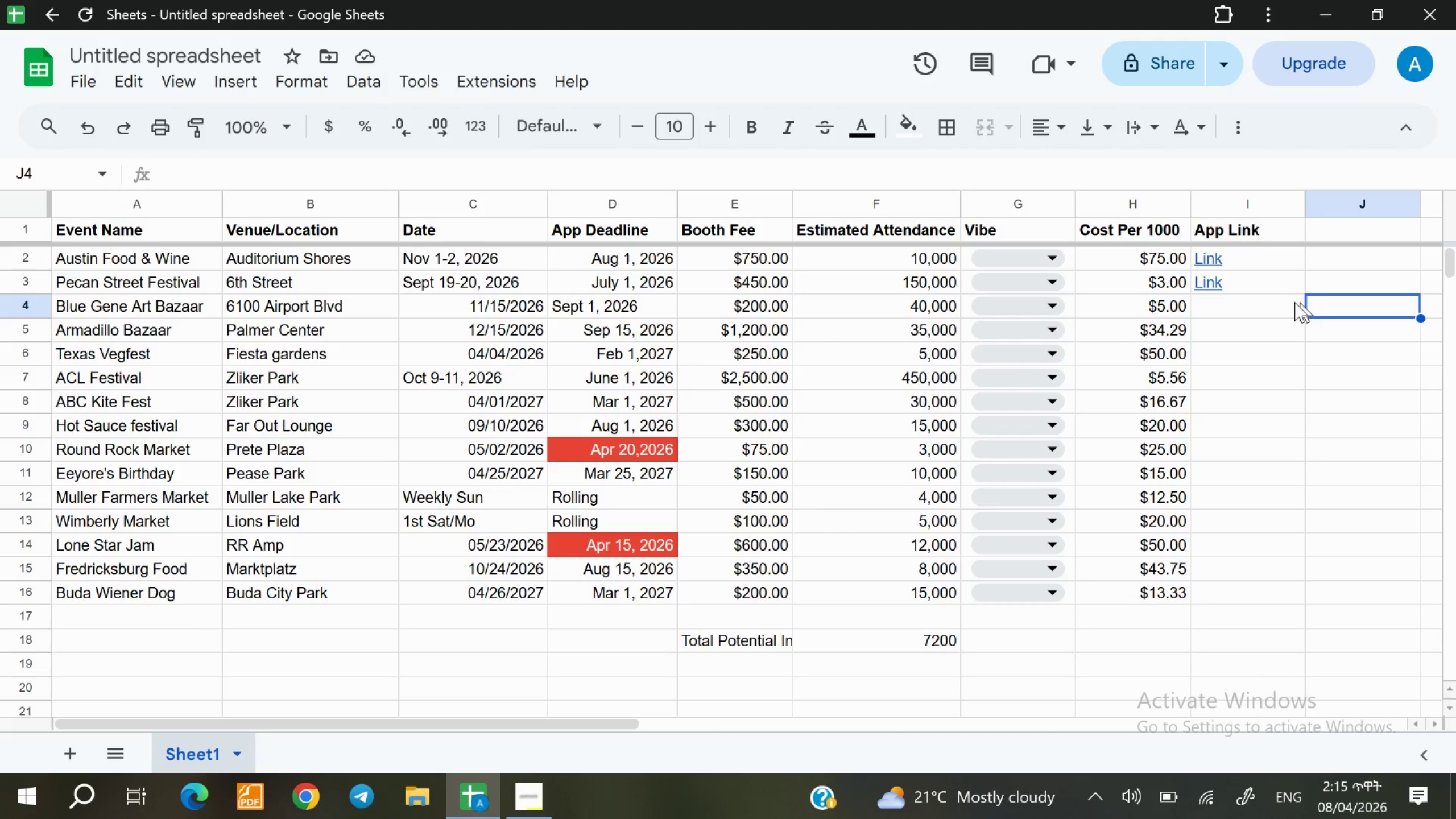 
left_click([1271, 301])
 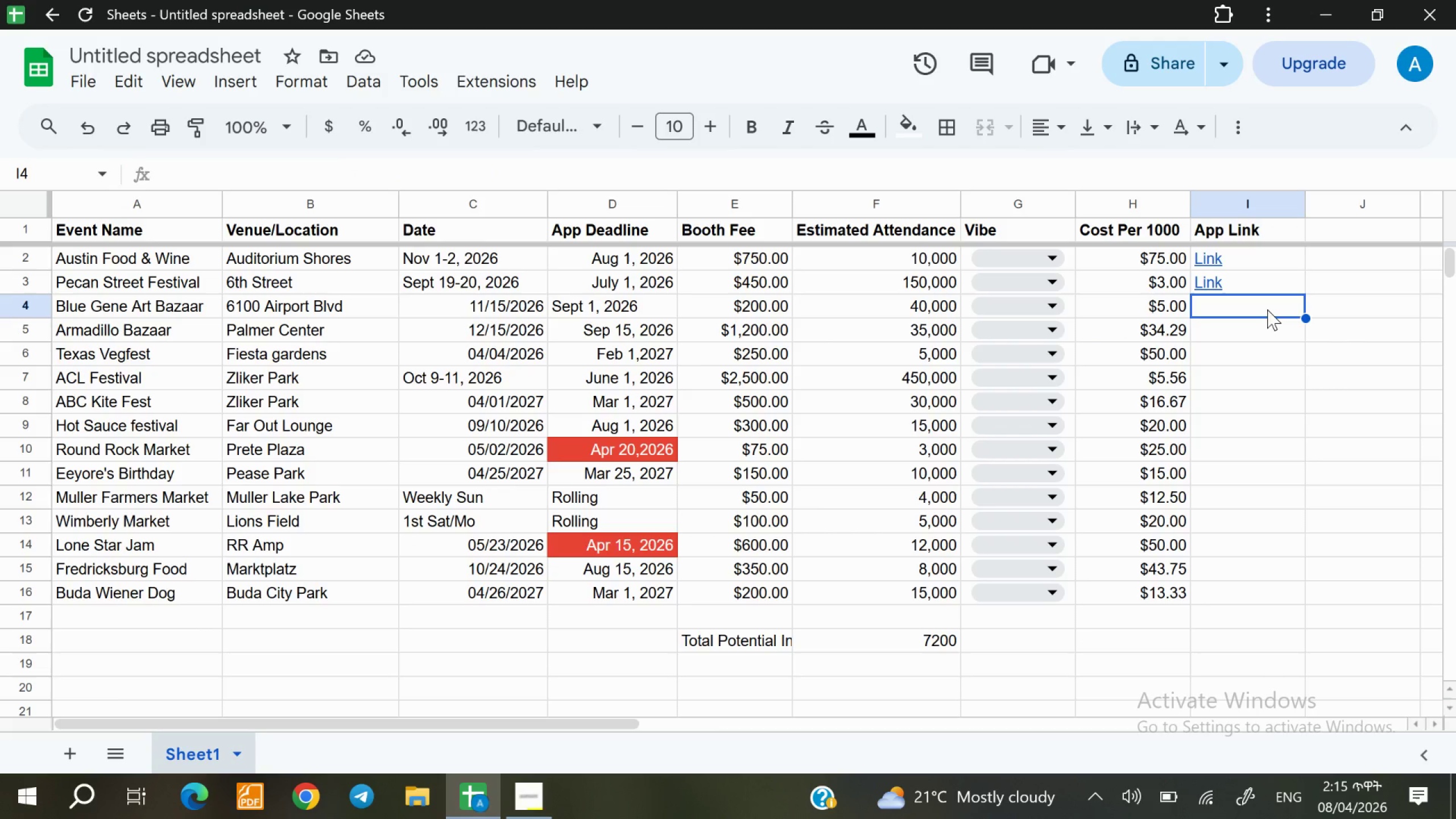 
type(hyper)
key(Backspace)
key(Backspace)
key(Backspace)
key(Backspace)
key(Backspace)
type(=hyper)
 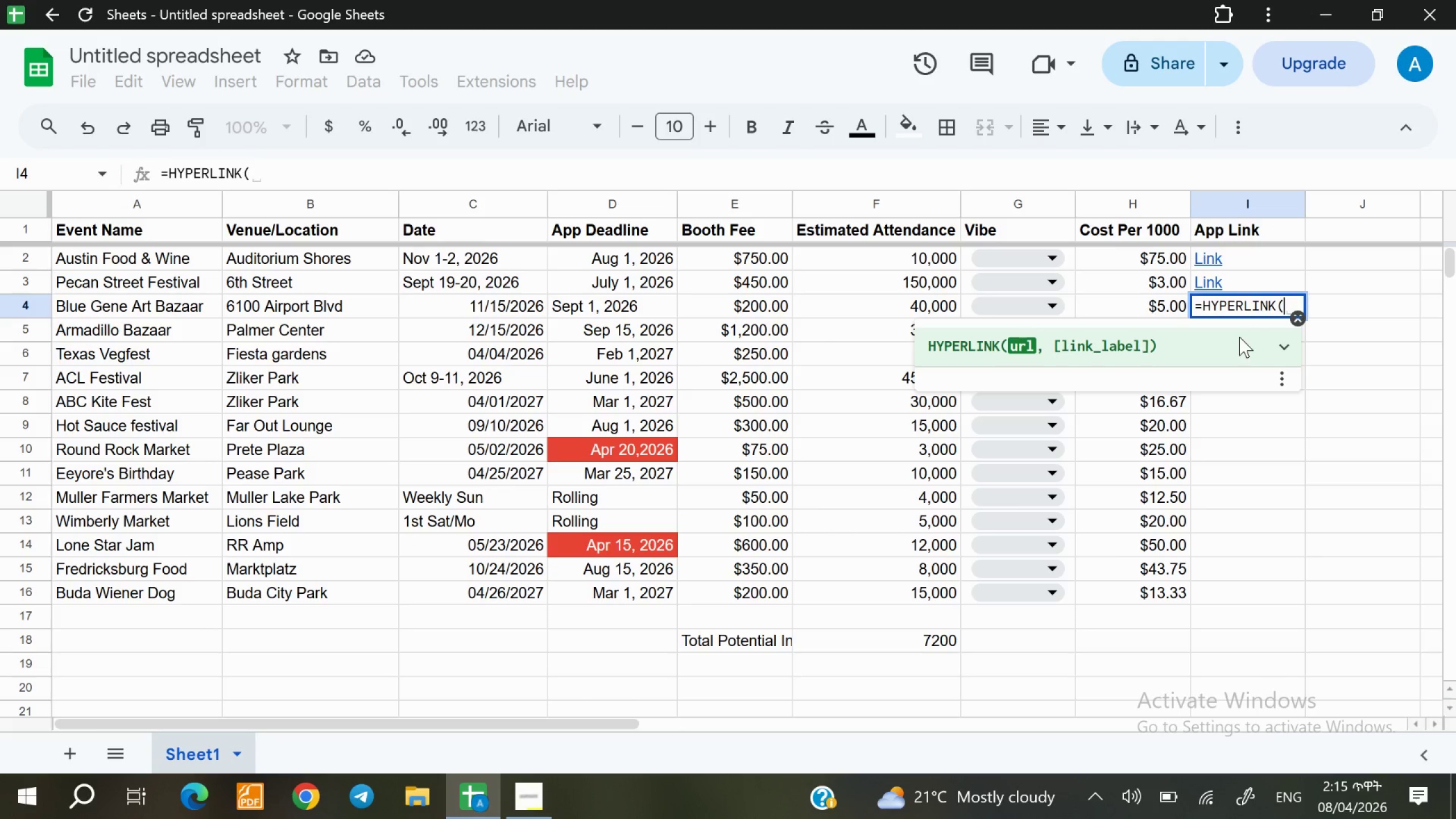 
key(Shift+ShiftRight)
 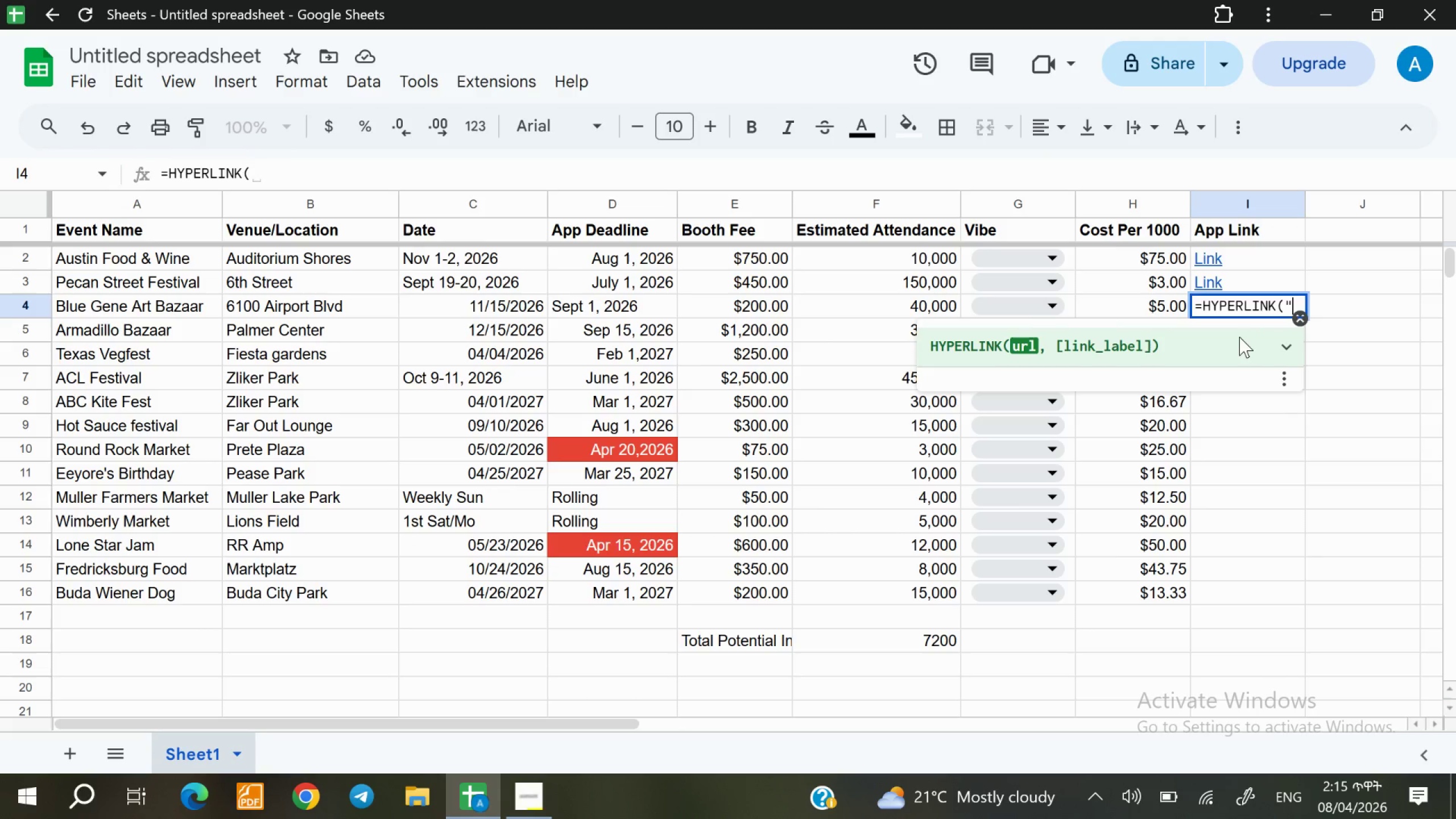 
key(Shift+Quote)
 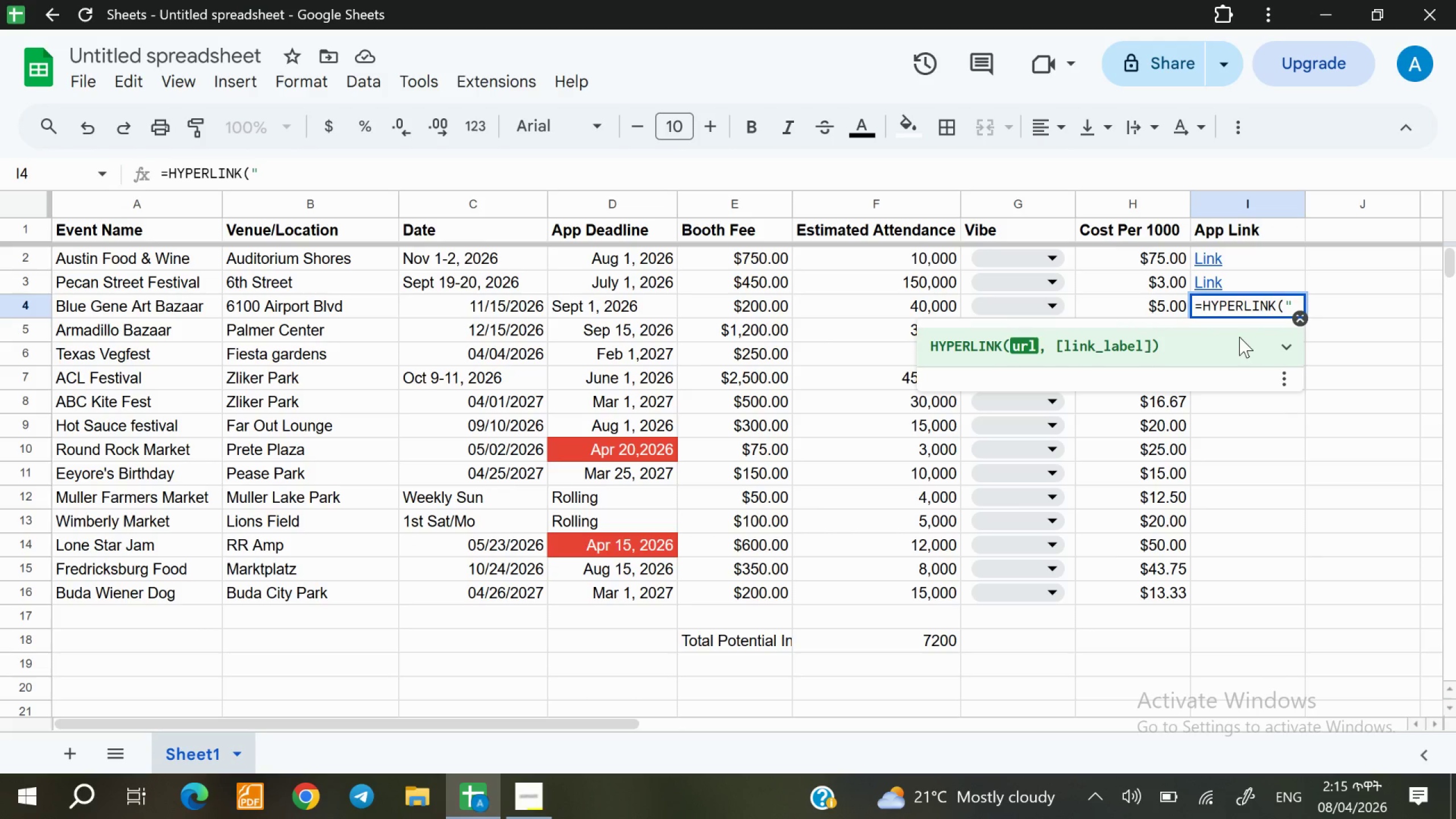 
wait(11.23)
 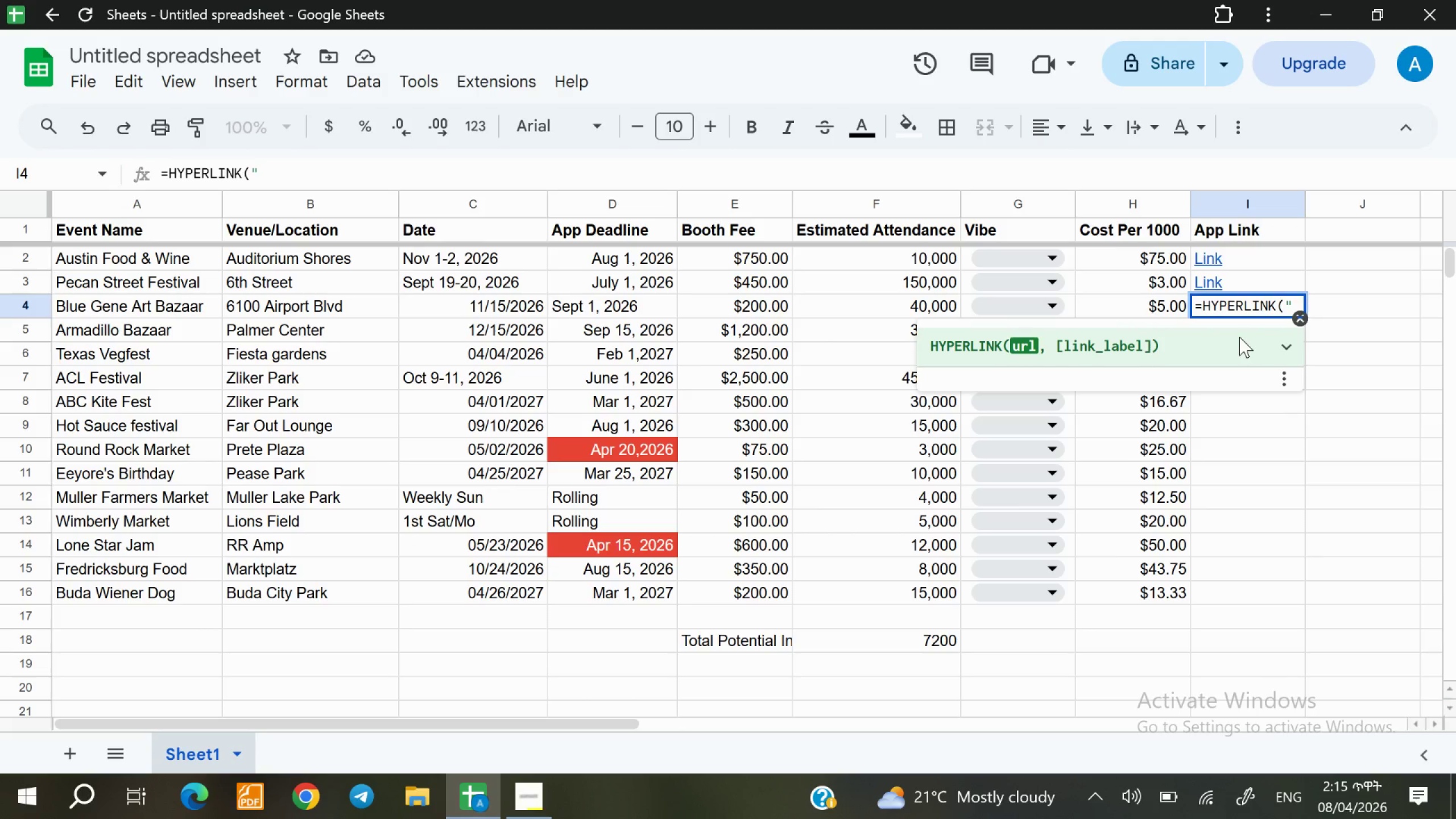 
type(bluegenibazaar)
 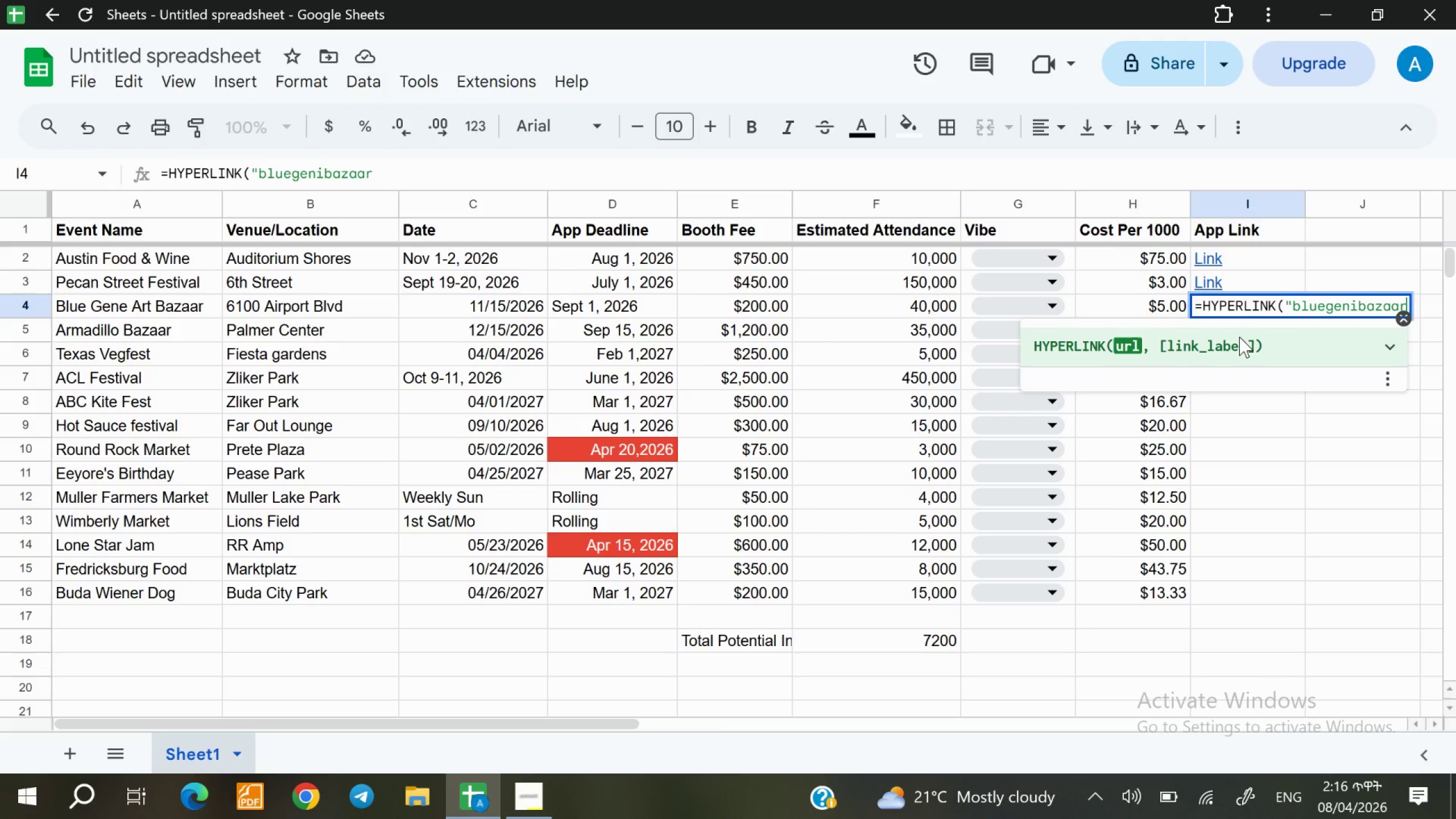 
type(.com)
 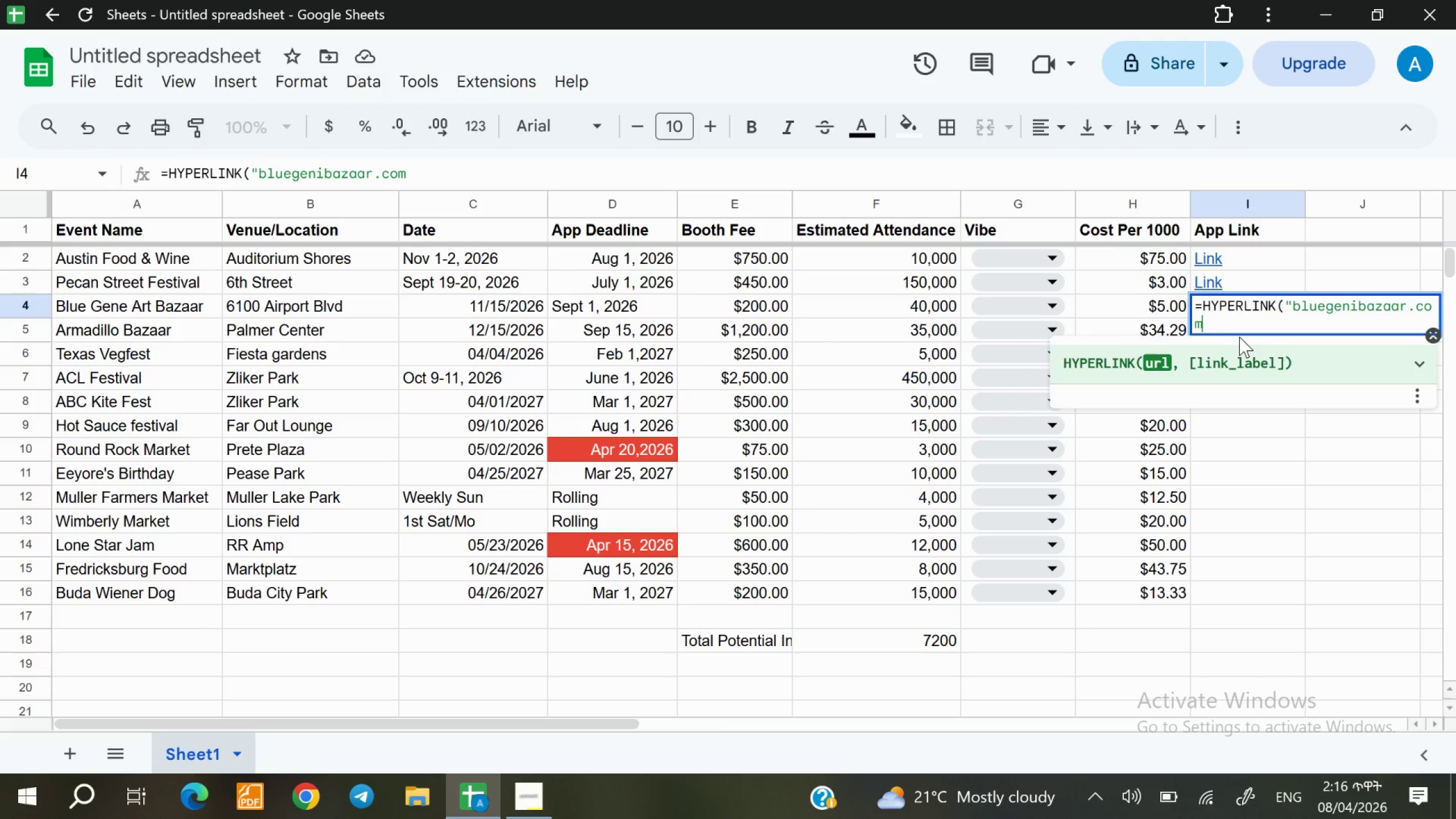 
type(", "Link"))
 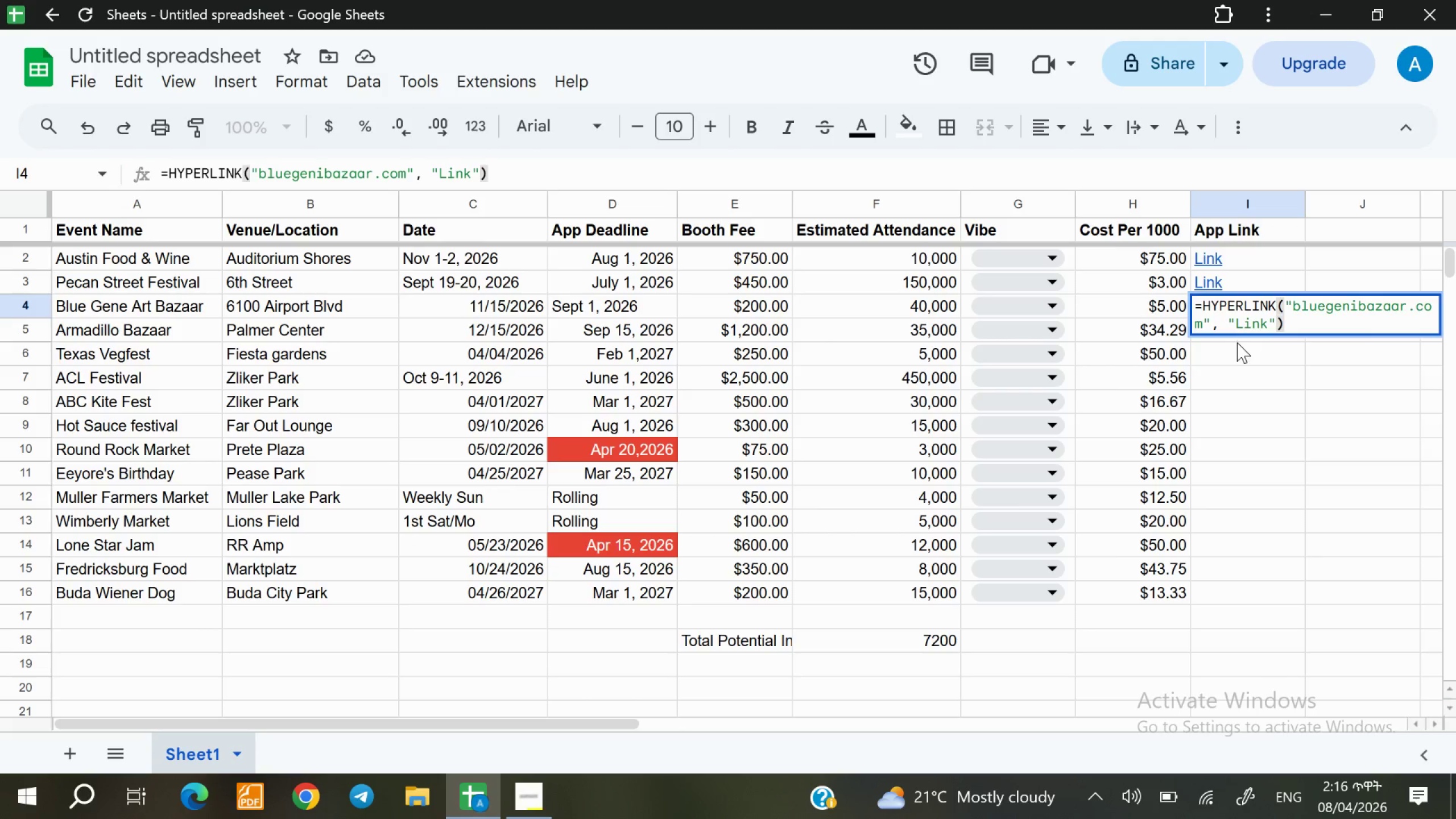 
left_click([1236, 345])
 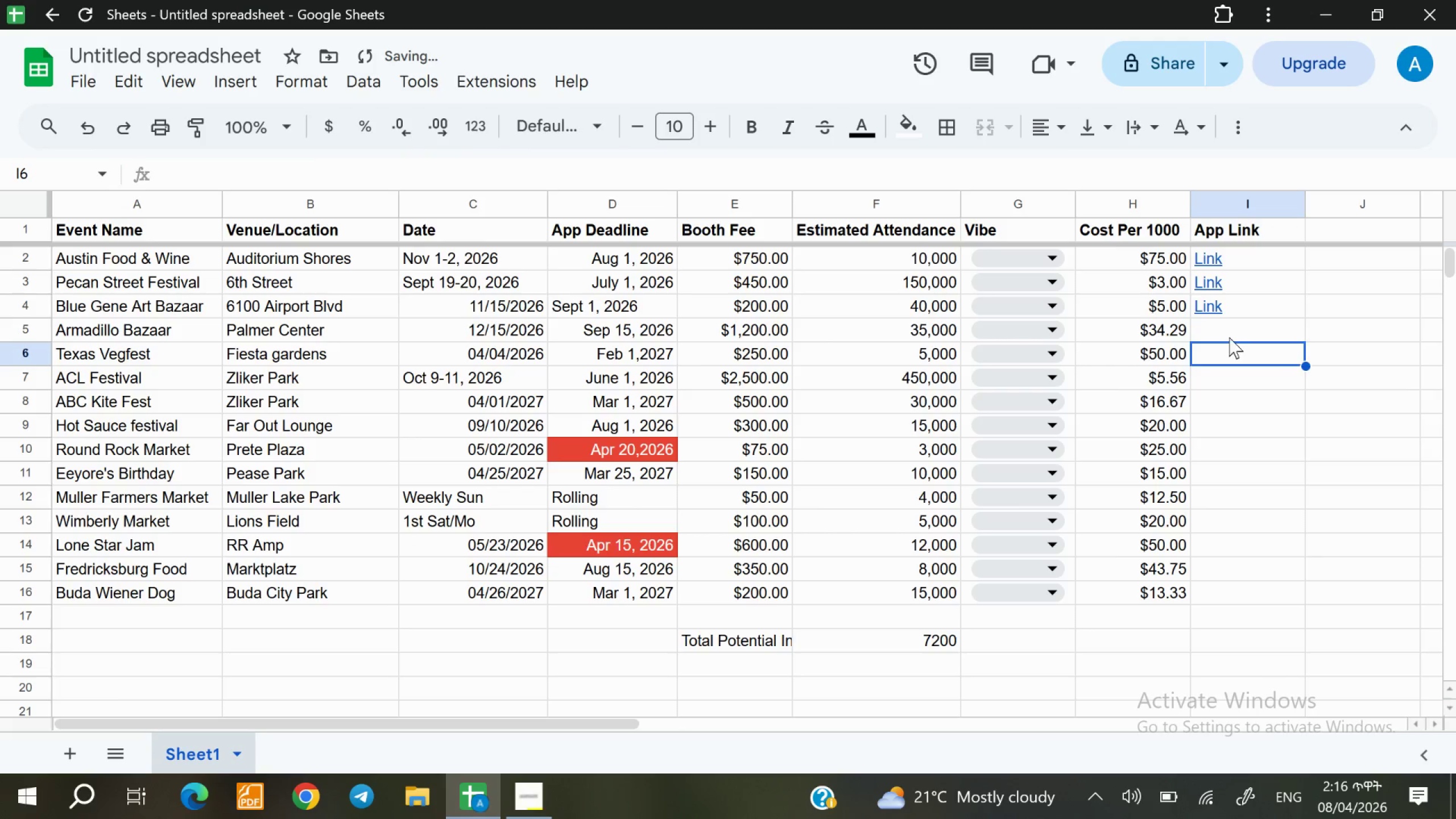 
mouse_move([1212, 305])
 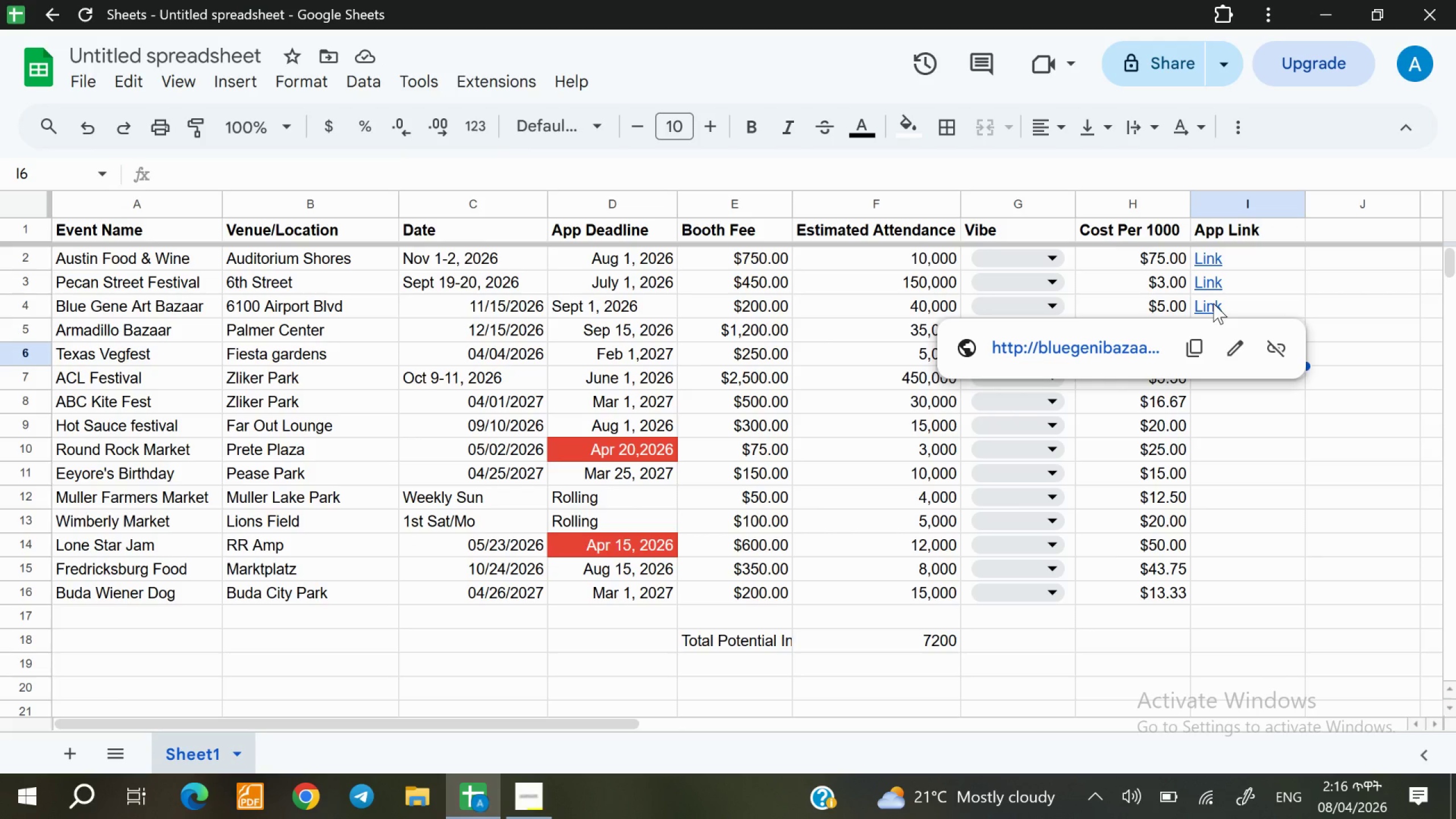 
wait(7.55)
 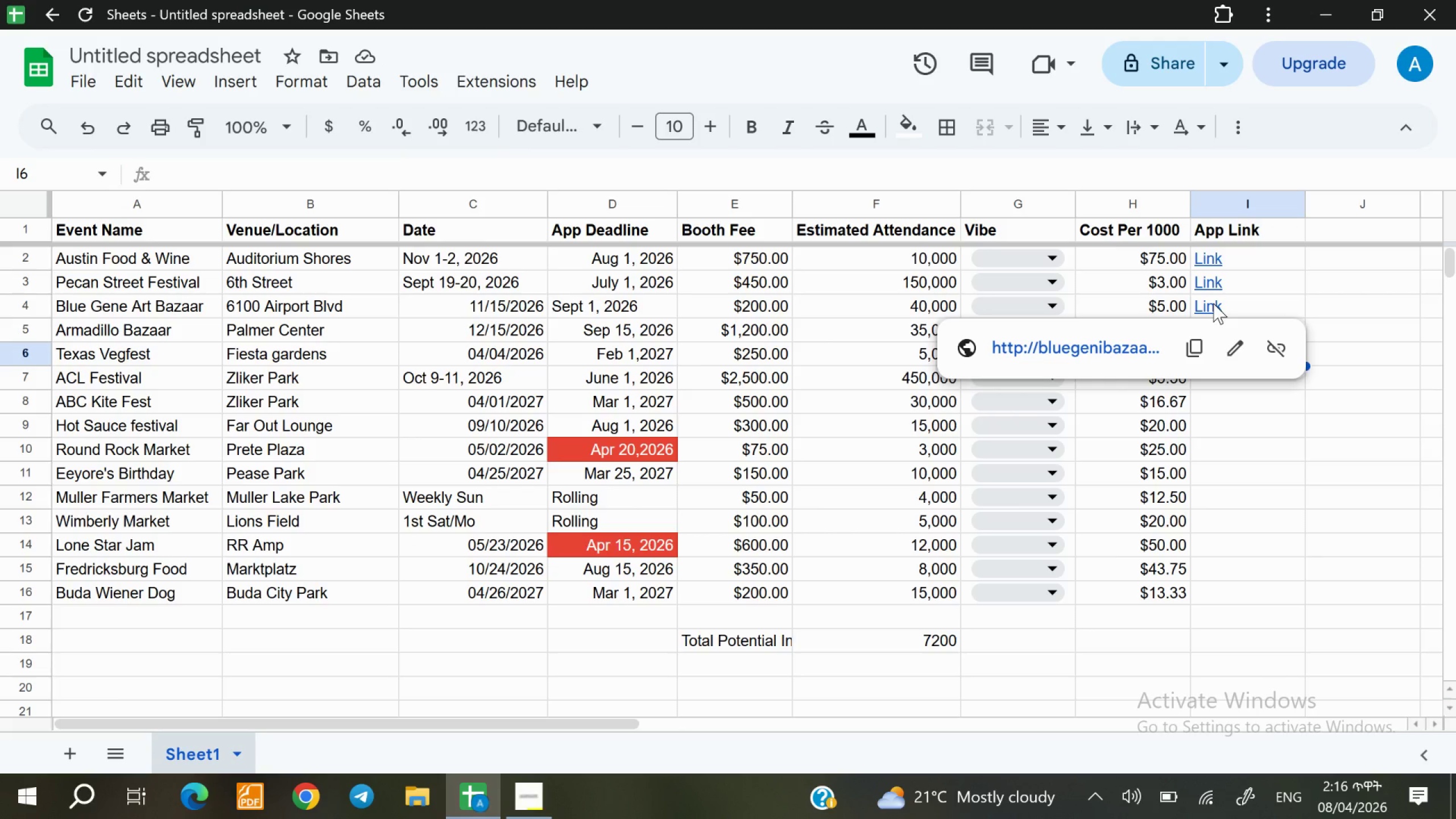 
double_click([1231, 302])
 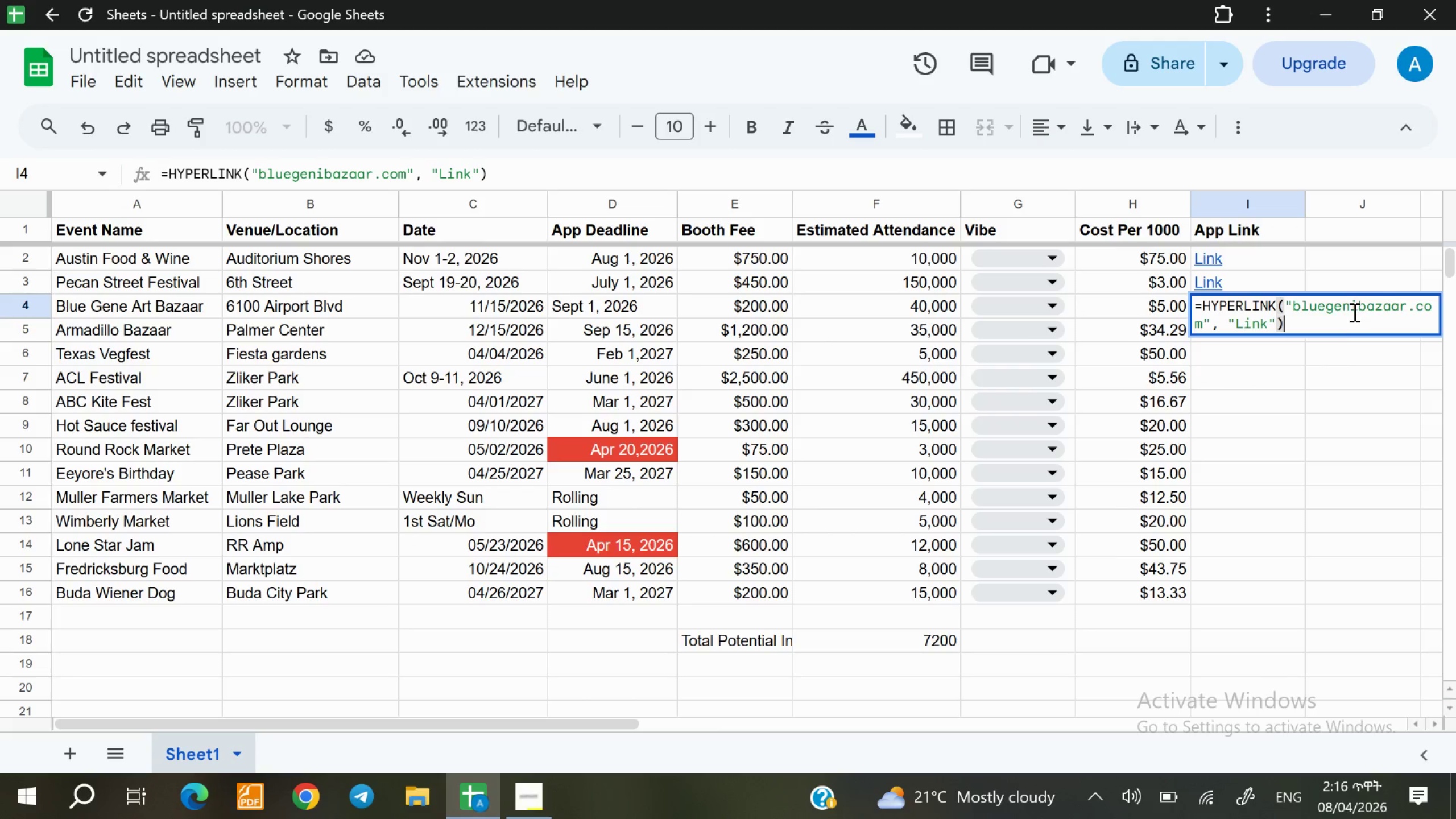 
left_click([1356, 305])
 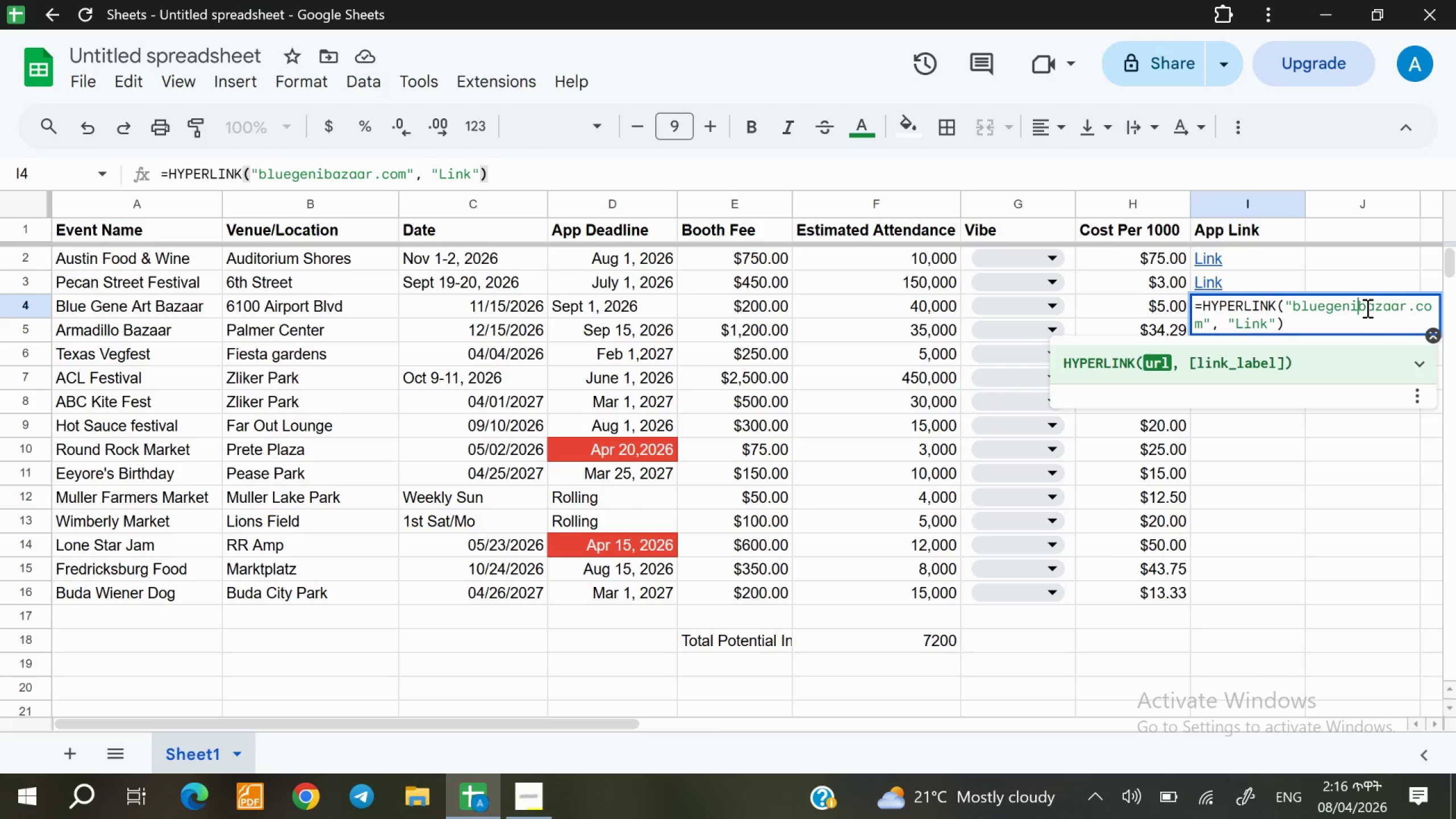 
key(E)
 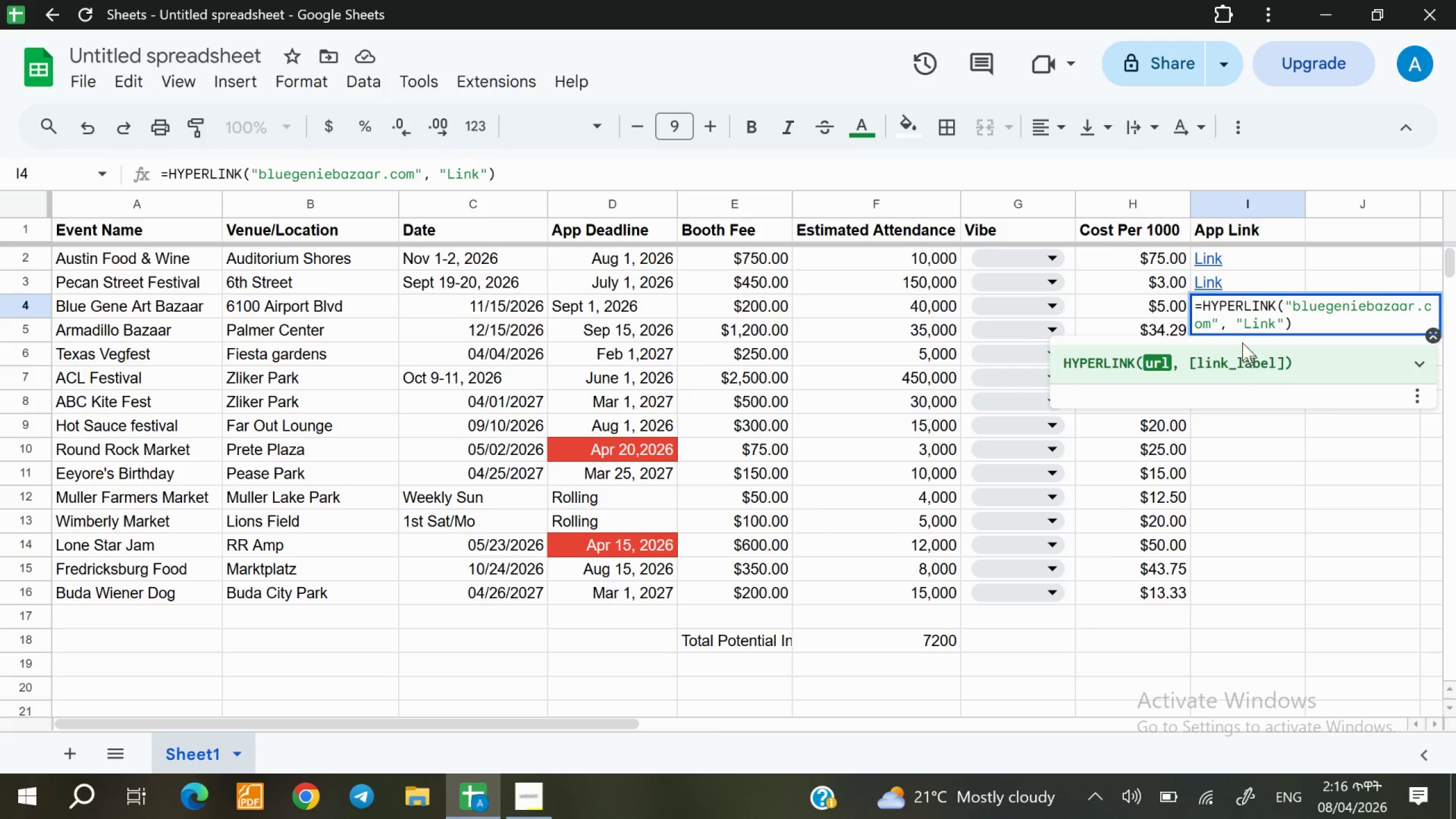 
left_click([1265, 287])
 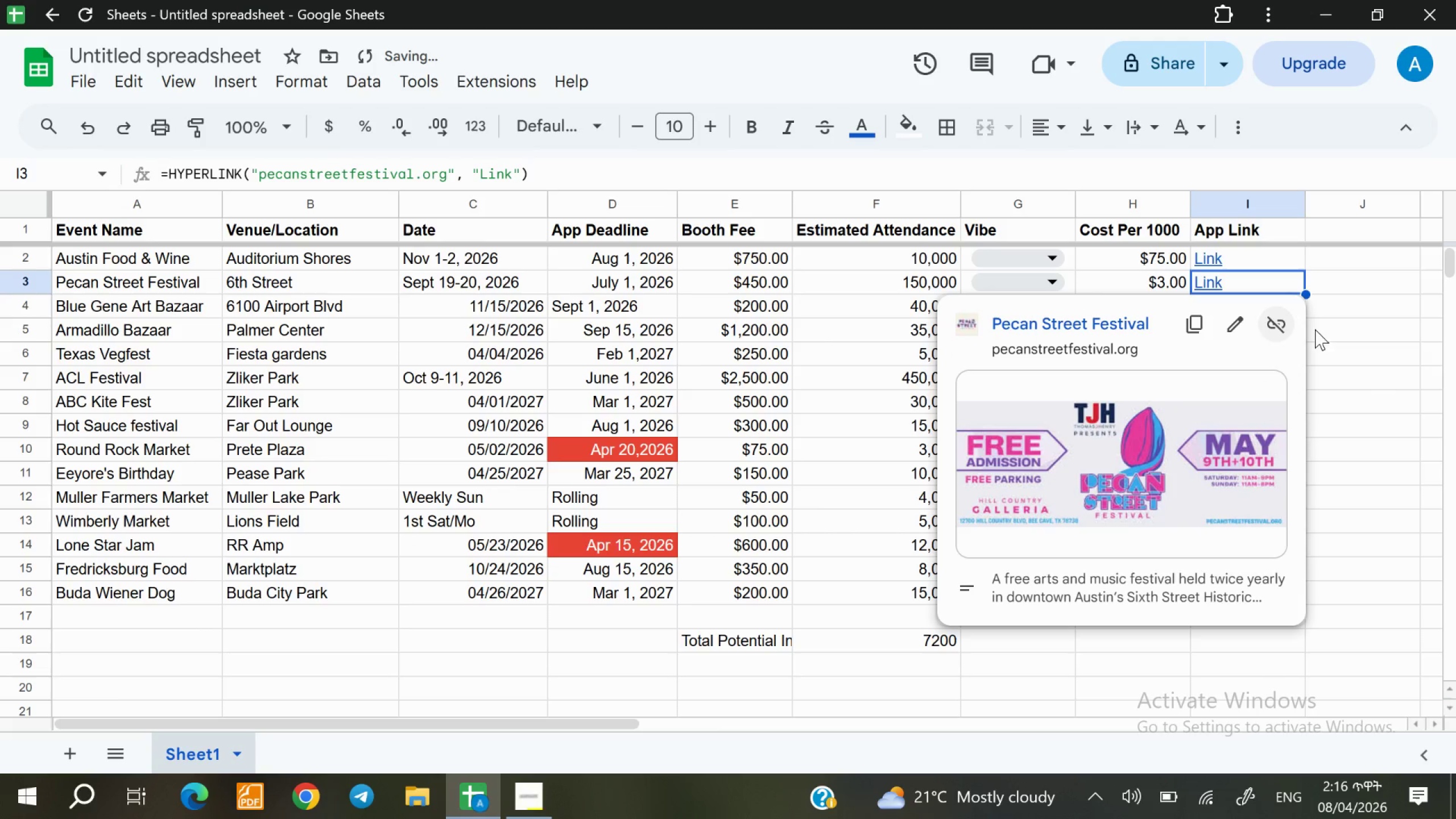 
left_click([1317, 329])
 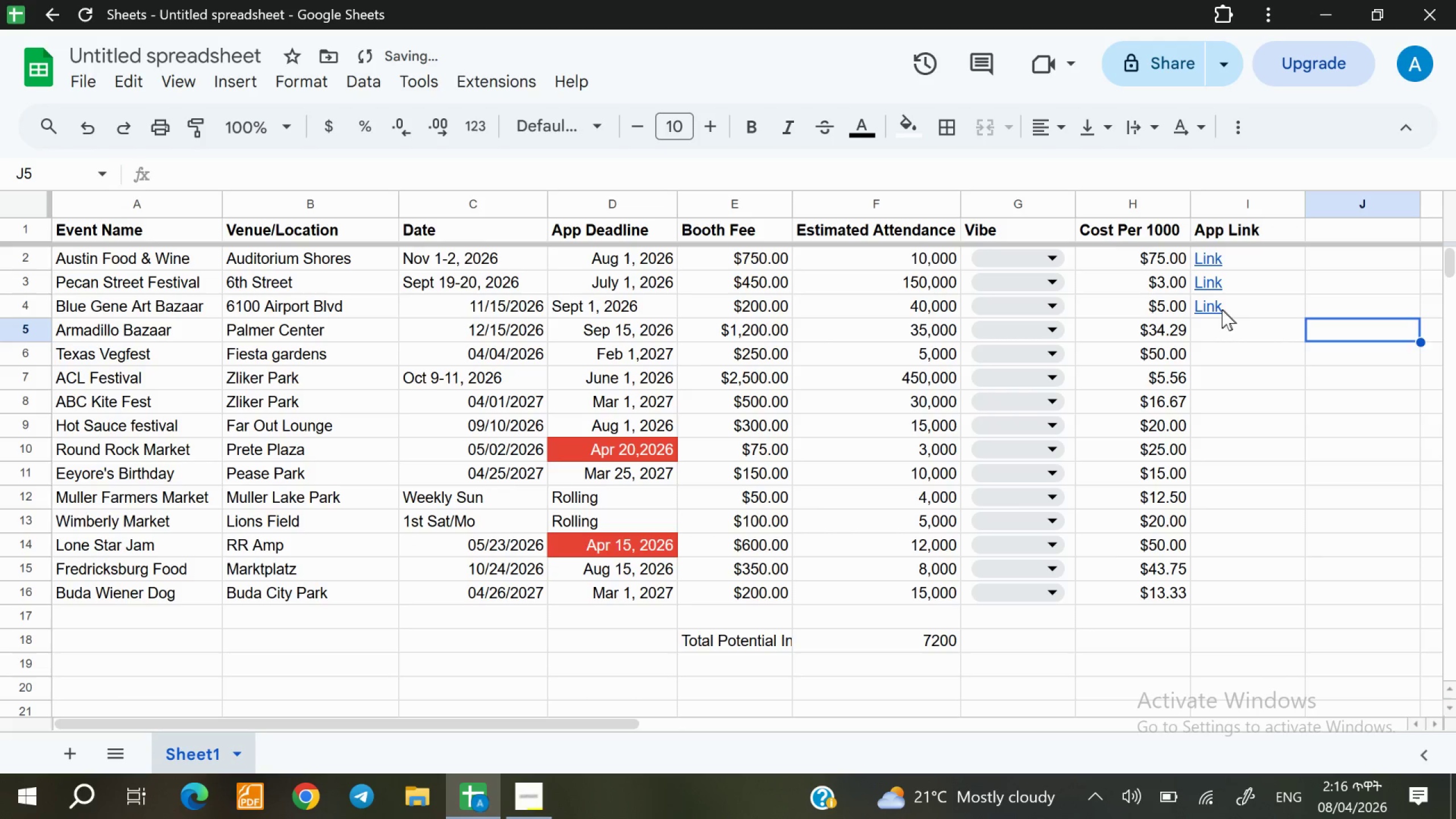 
mouse_move([1230, 309])
 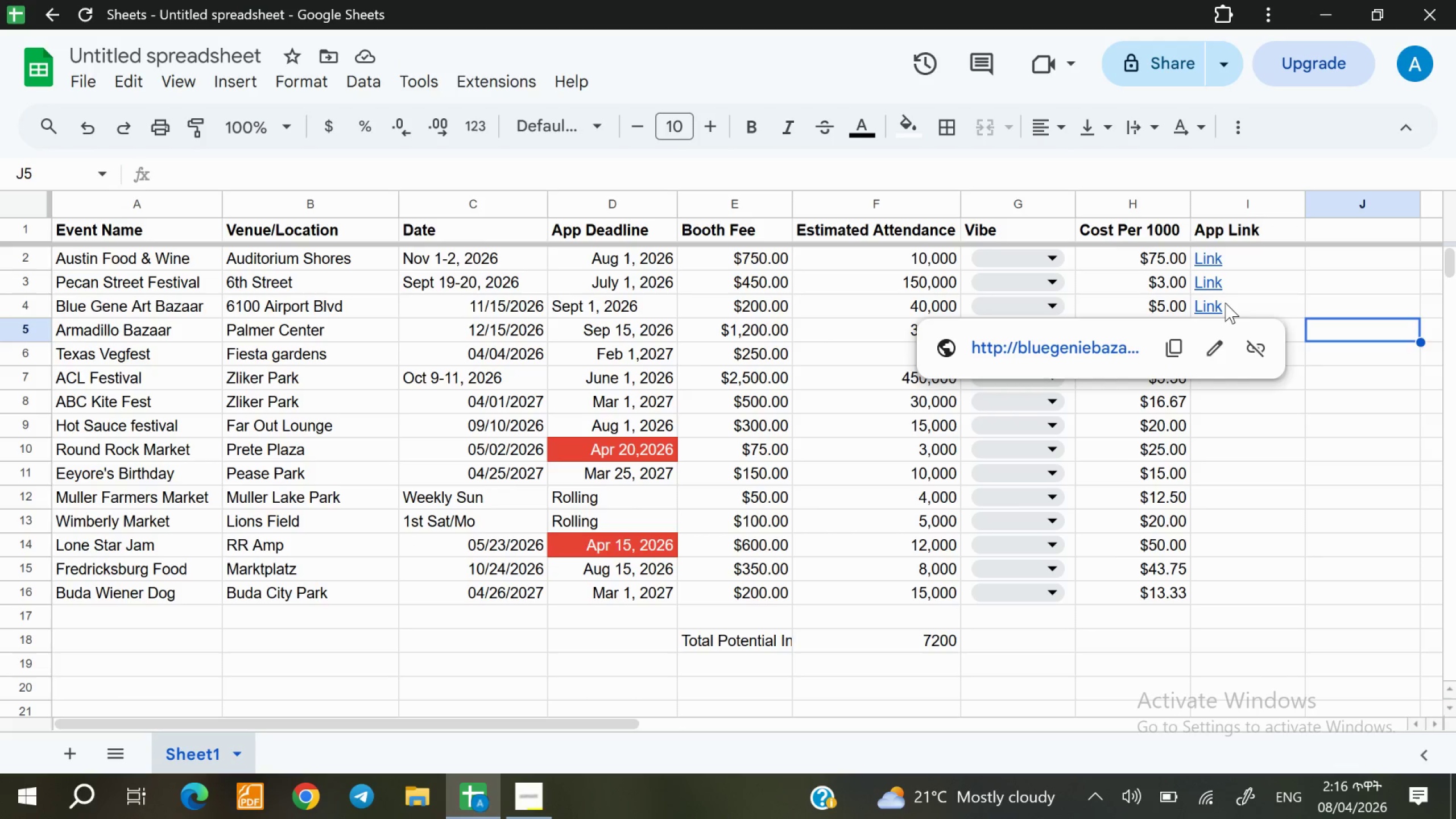 
double_click([1225, 303])
 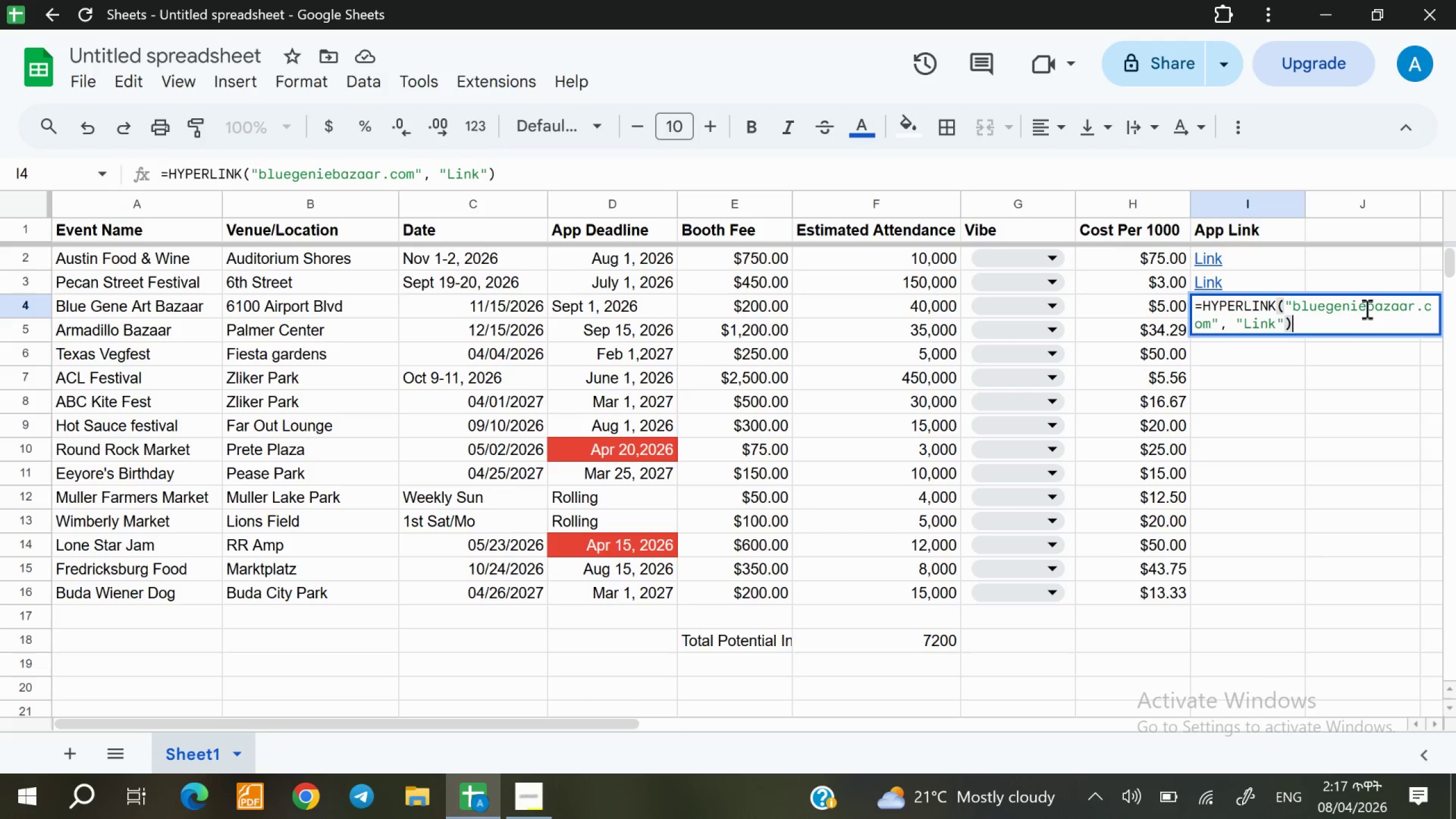 
wait(17.1)
 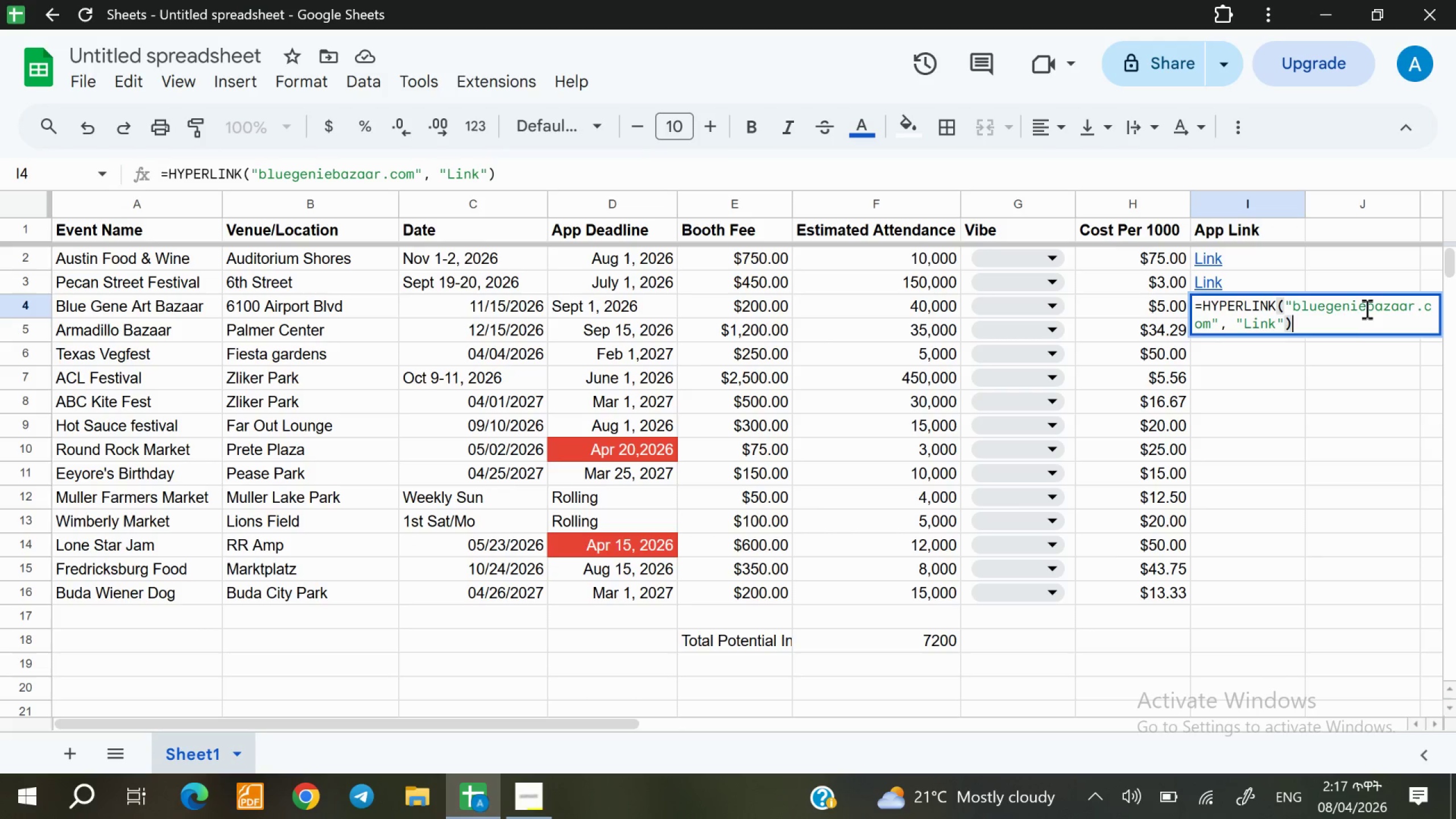 
left_click([1366, 304])
 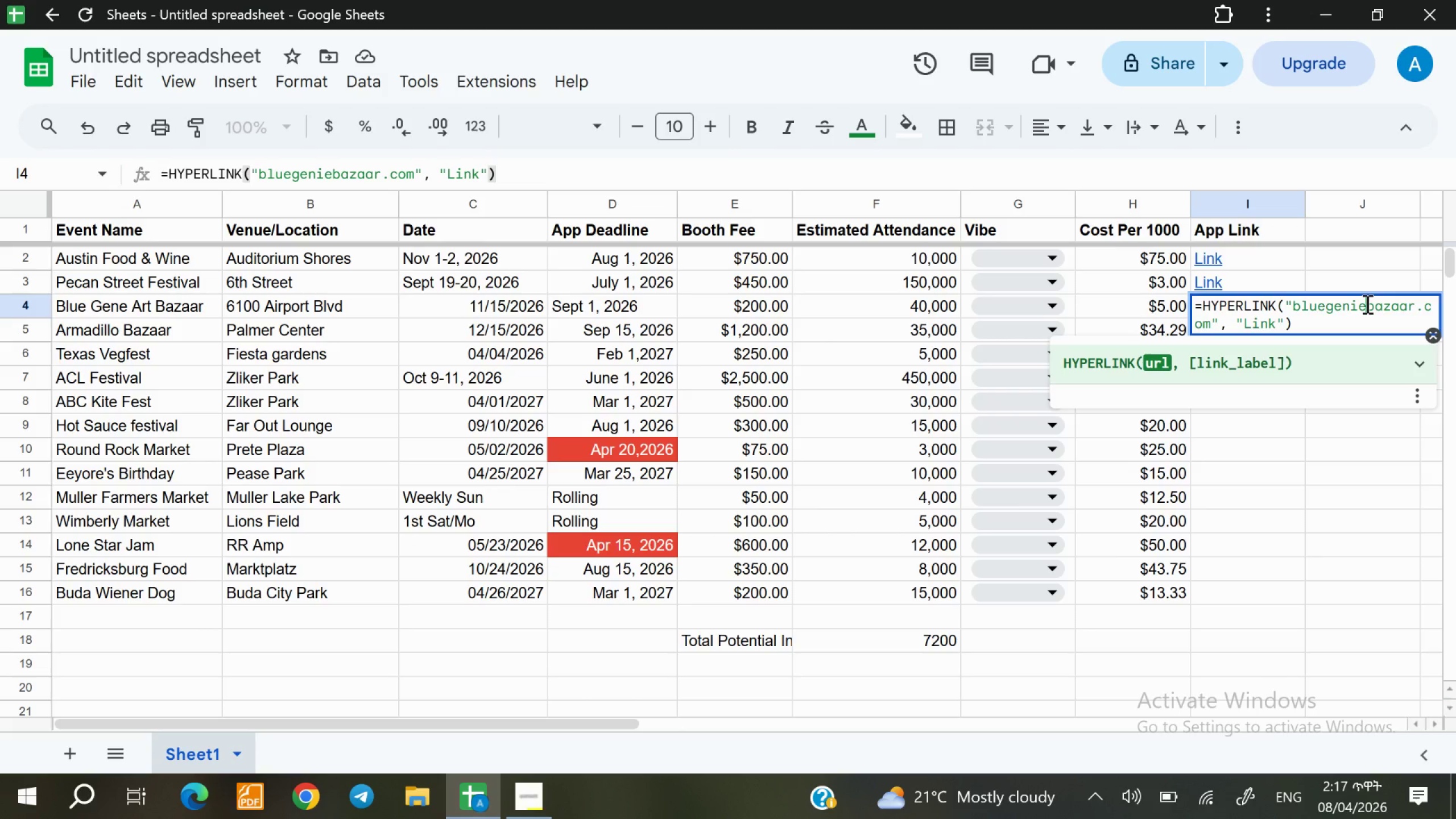 
wait(8.42)
 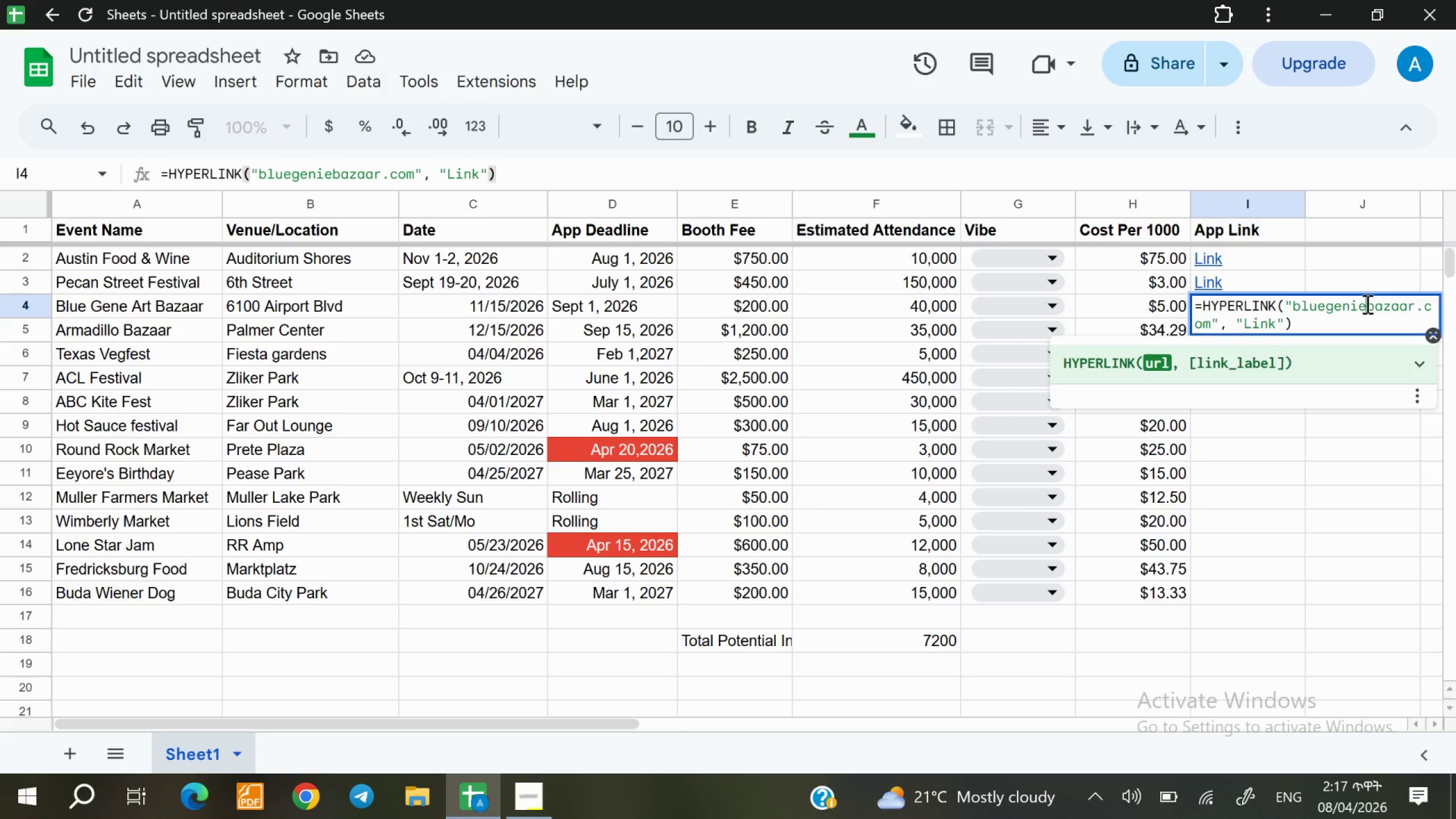 
type(art)
 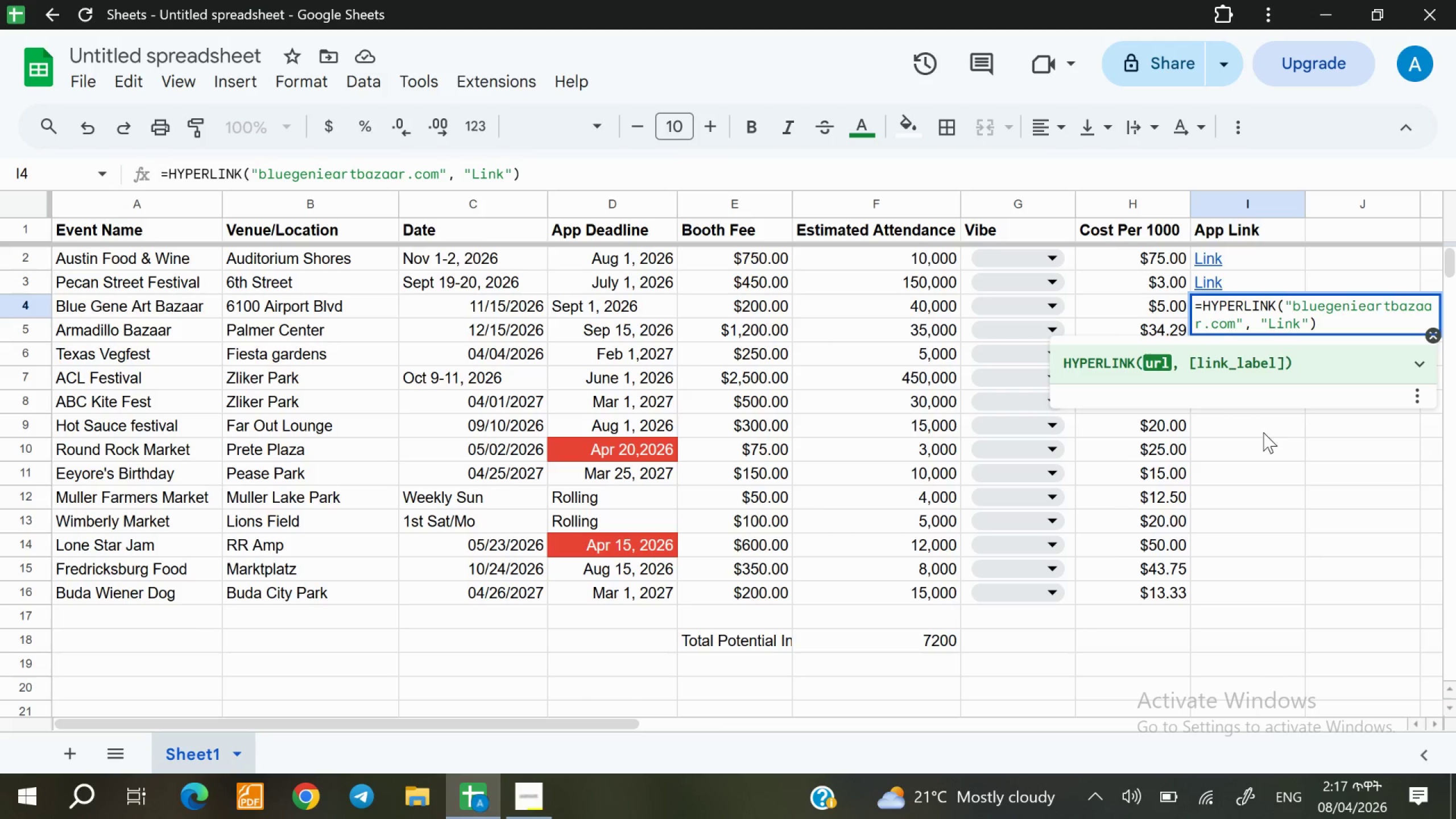 
wait(5.04)
 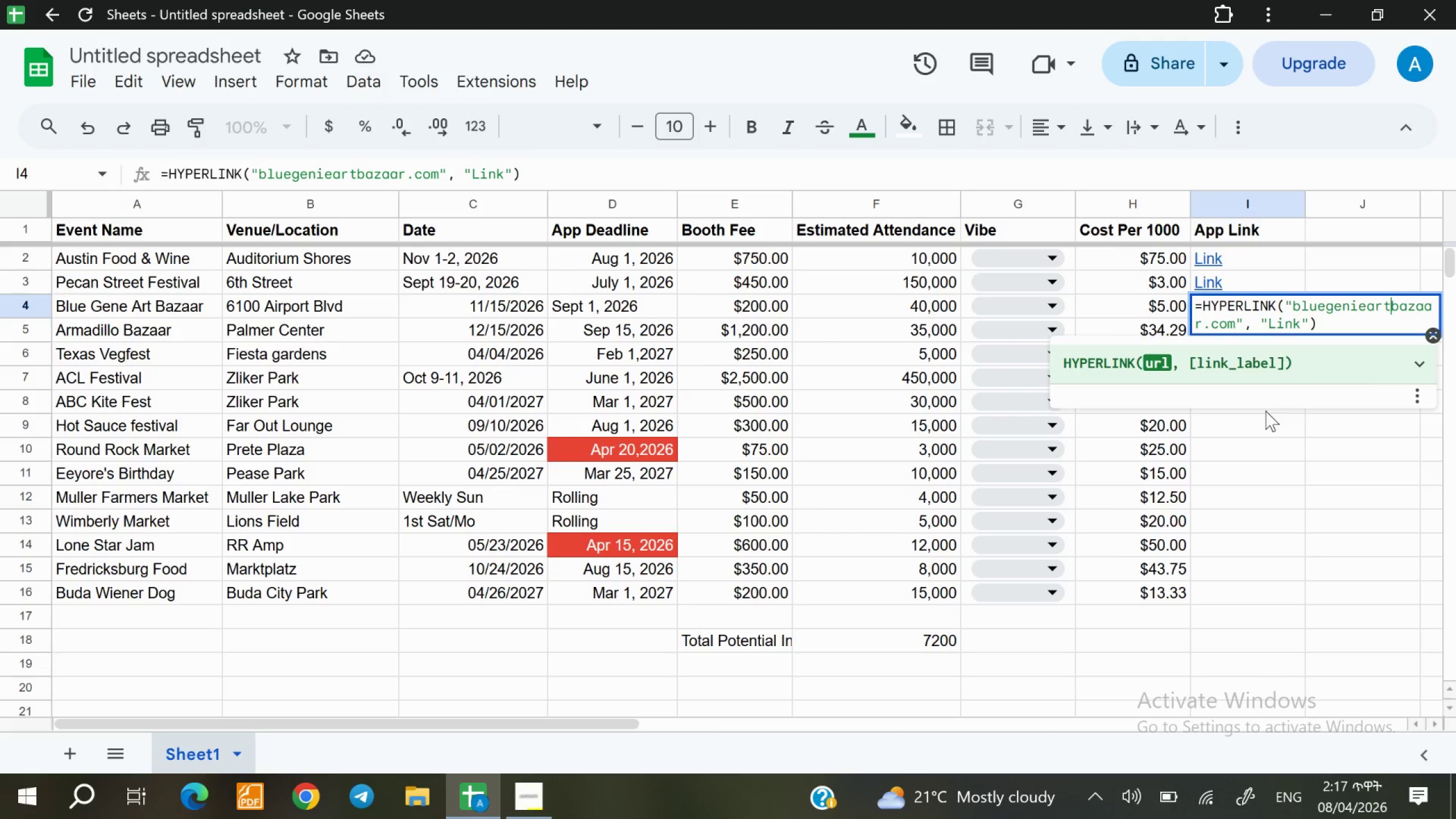 
left_click([1263, 432])
 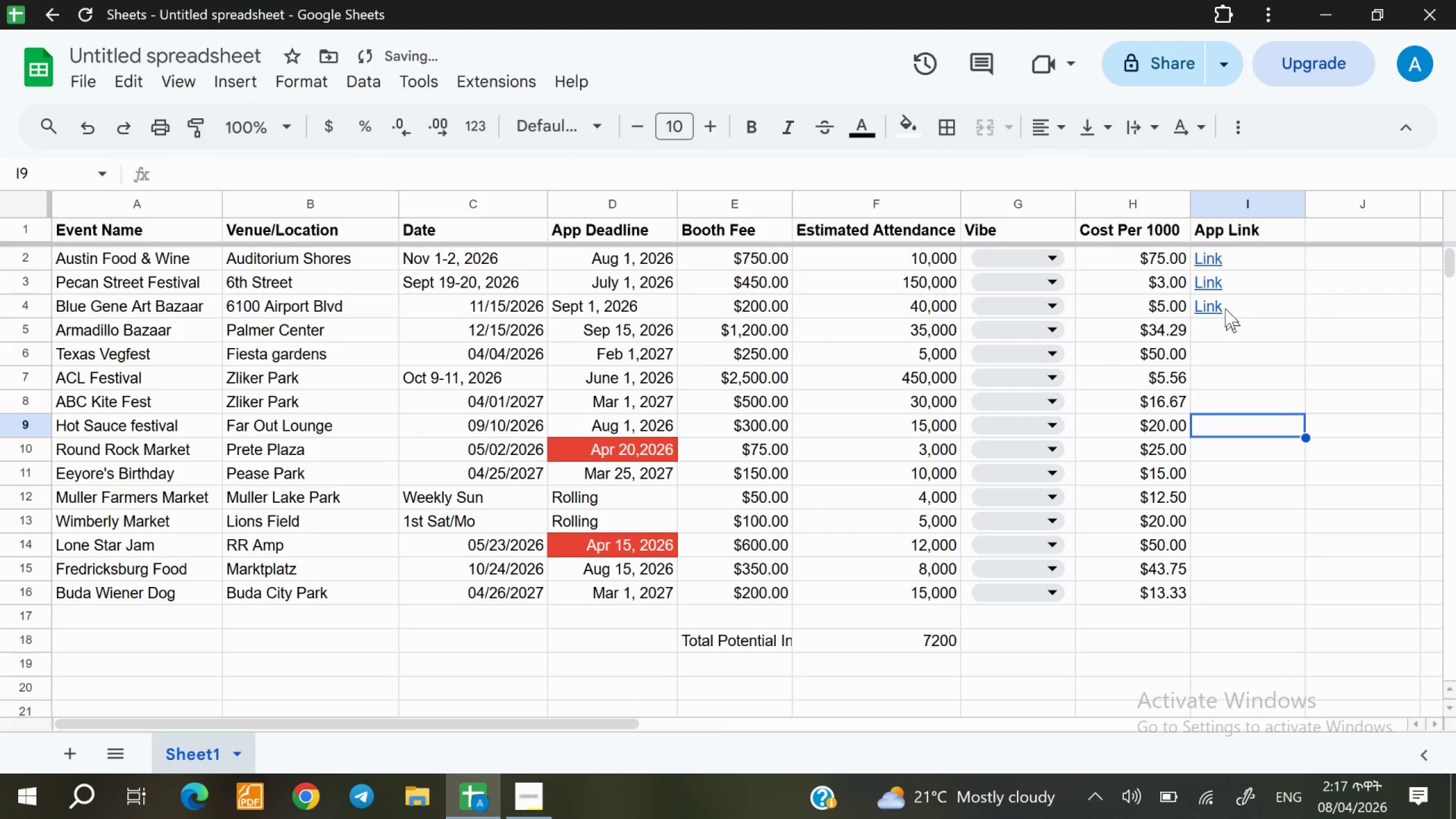 
mouse_move([1236, 305])
 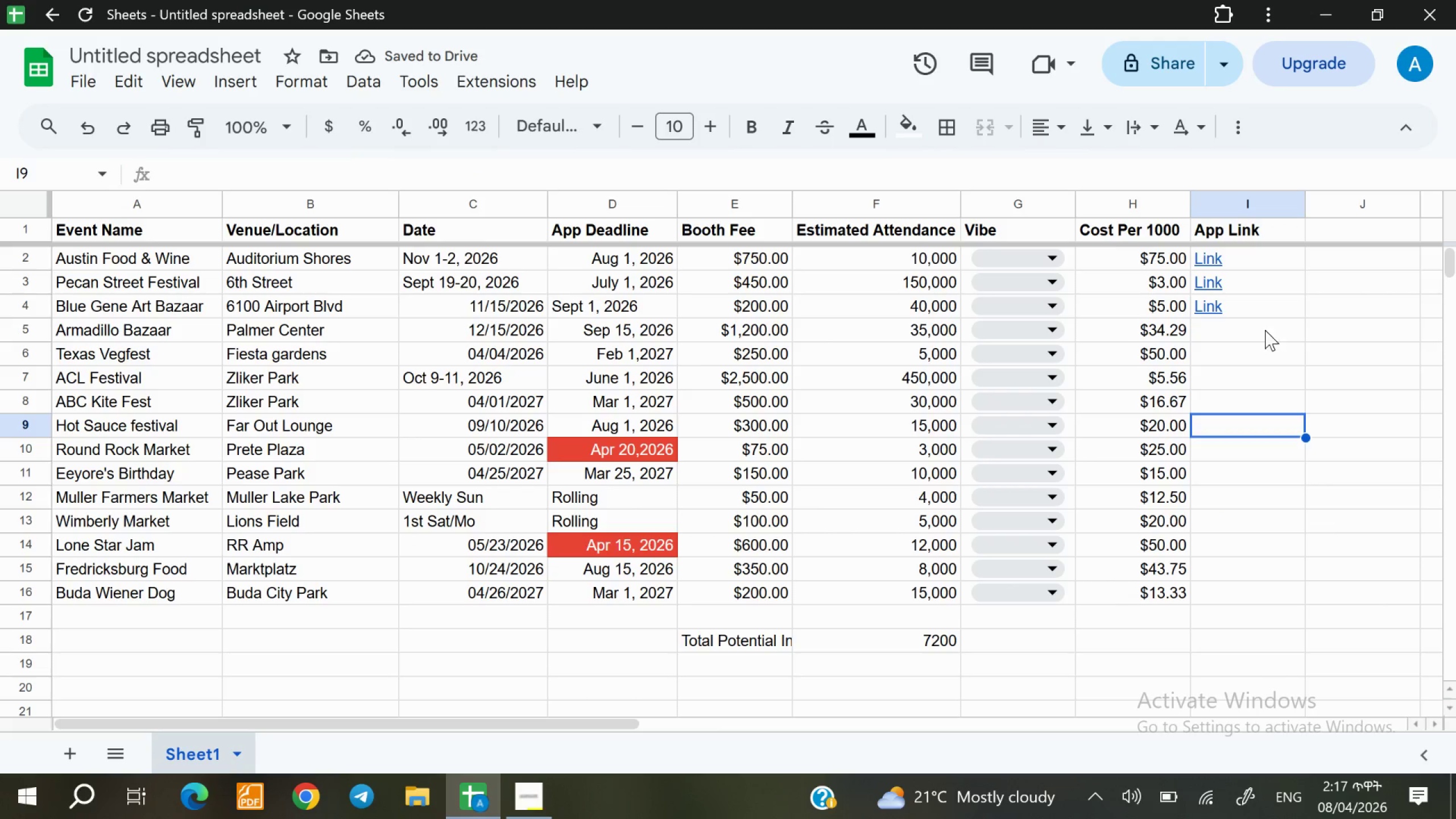 
left_click([1258, 332])
 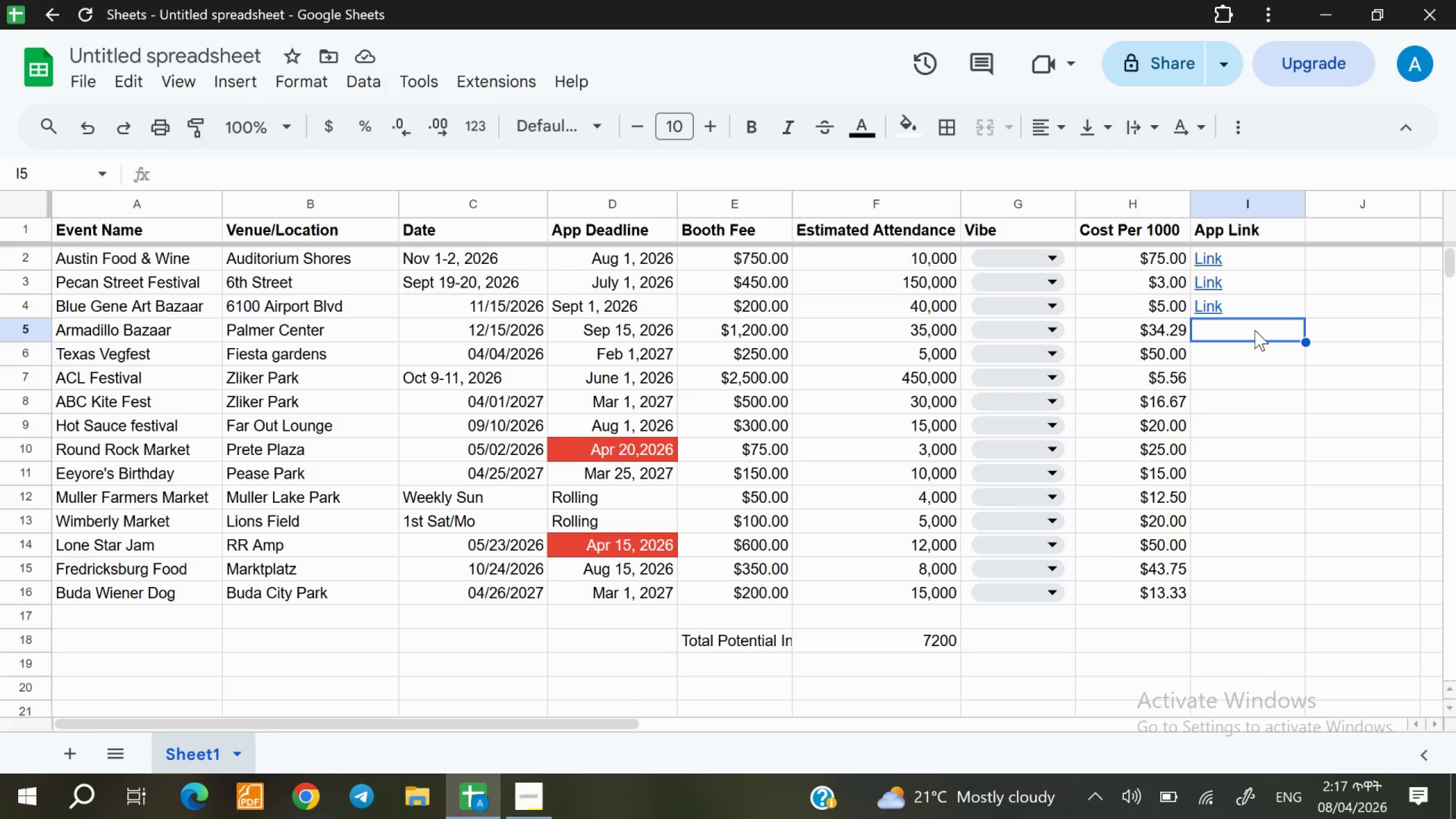 
wait(6.23)
 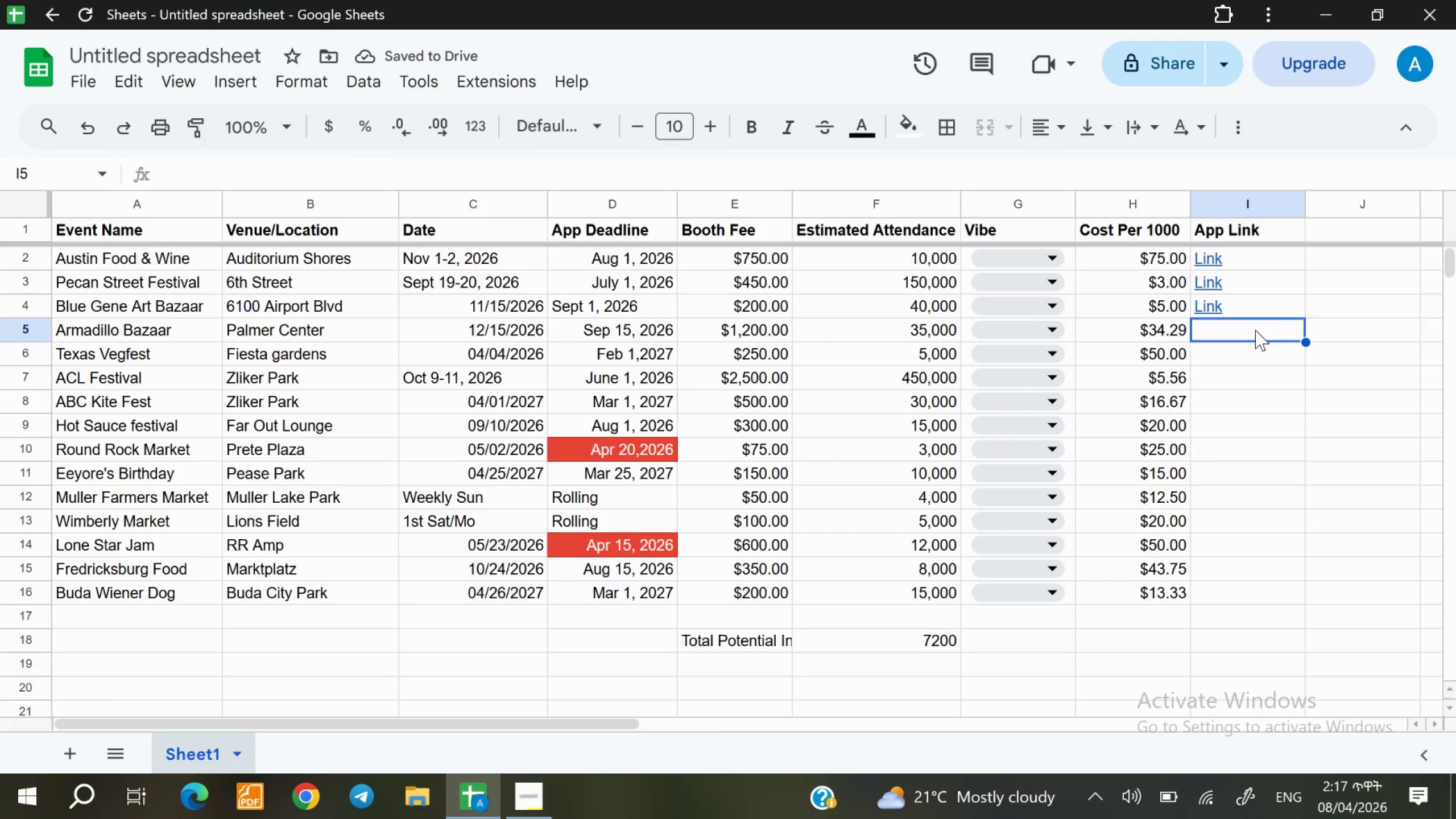 
type(=hyper)
 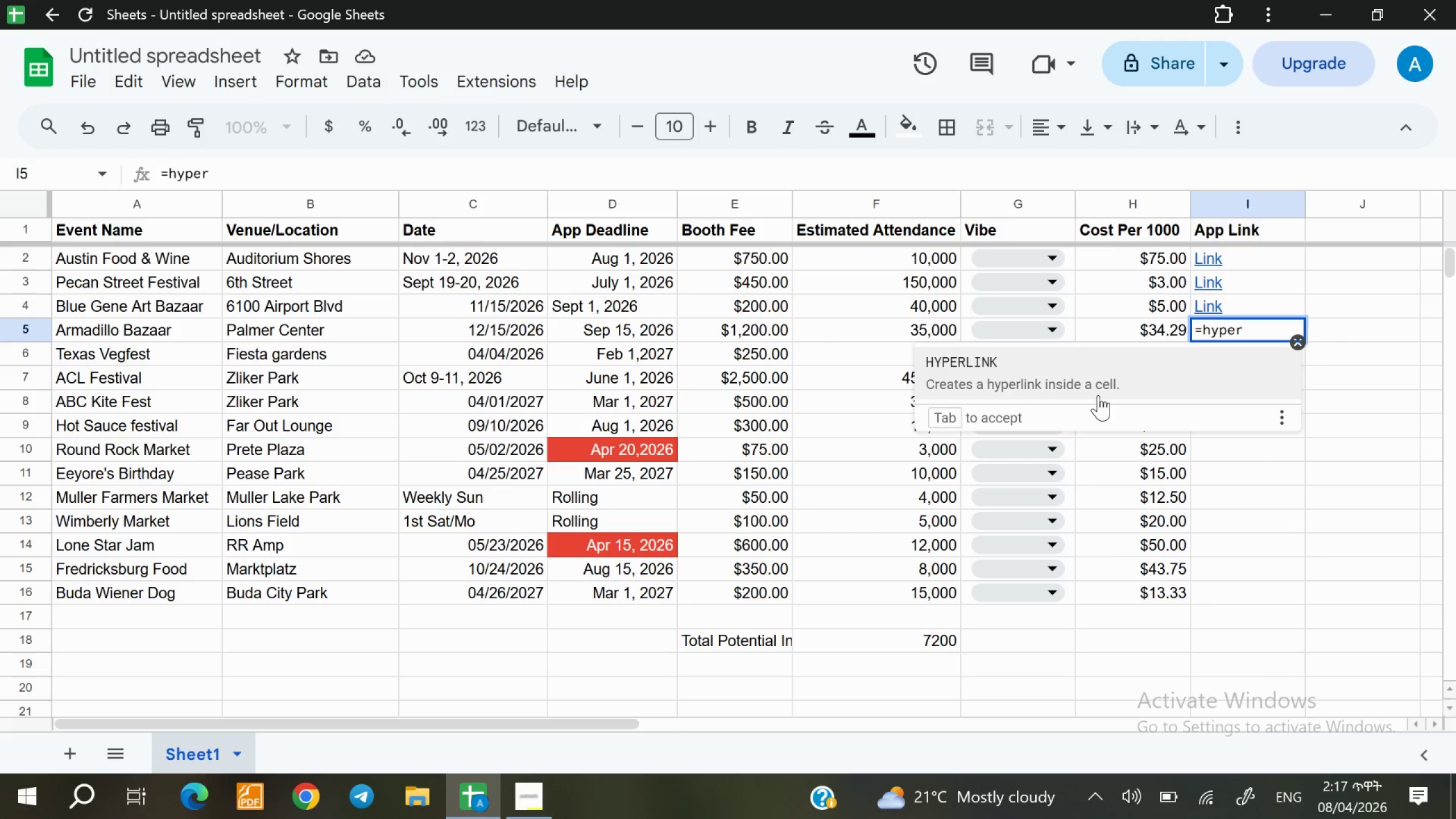 
left_click([1097, 362])
 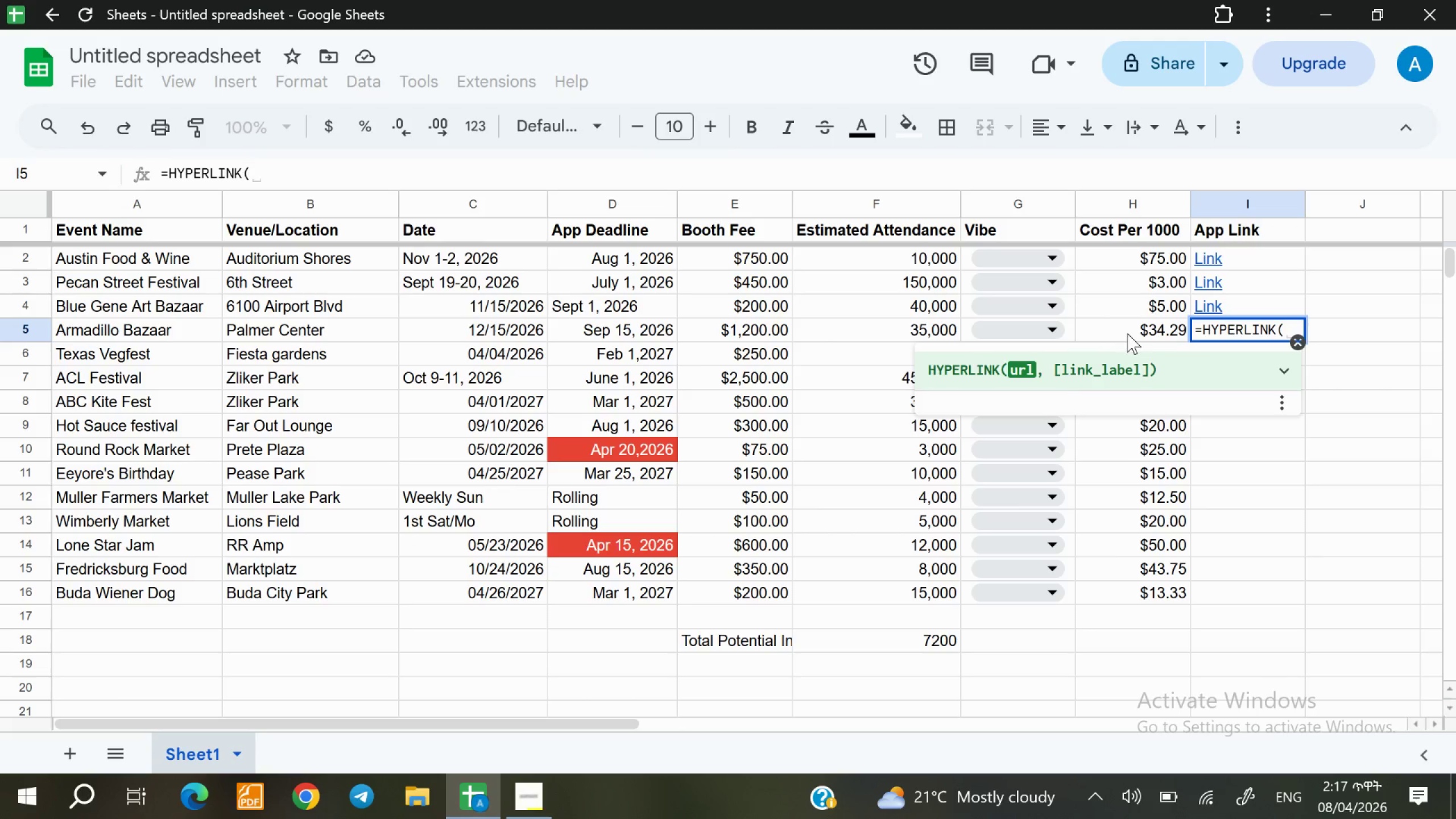 
key(Shift+ShiftRight)
 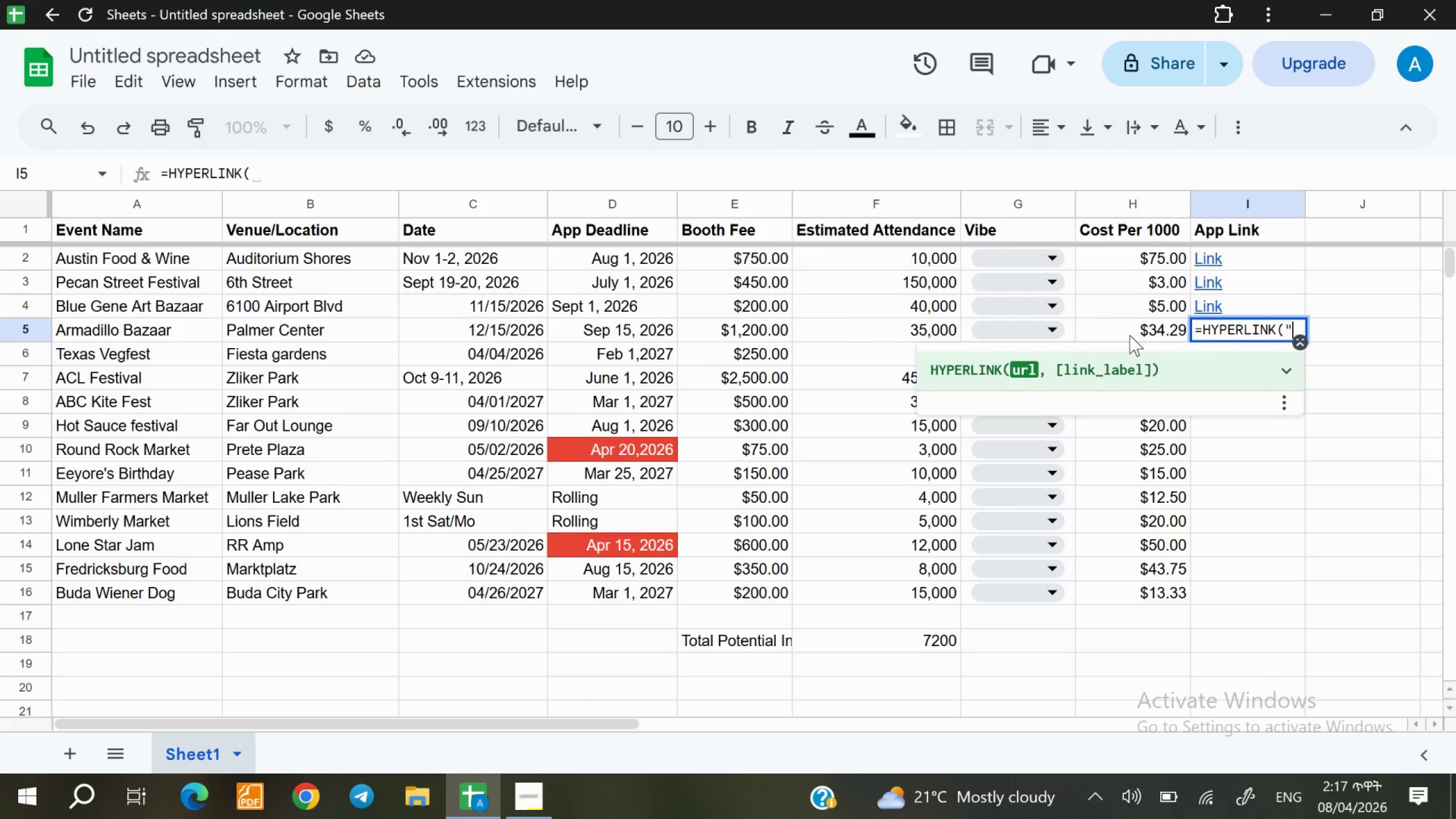 
key(Shift+Quote)
 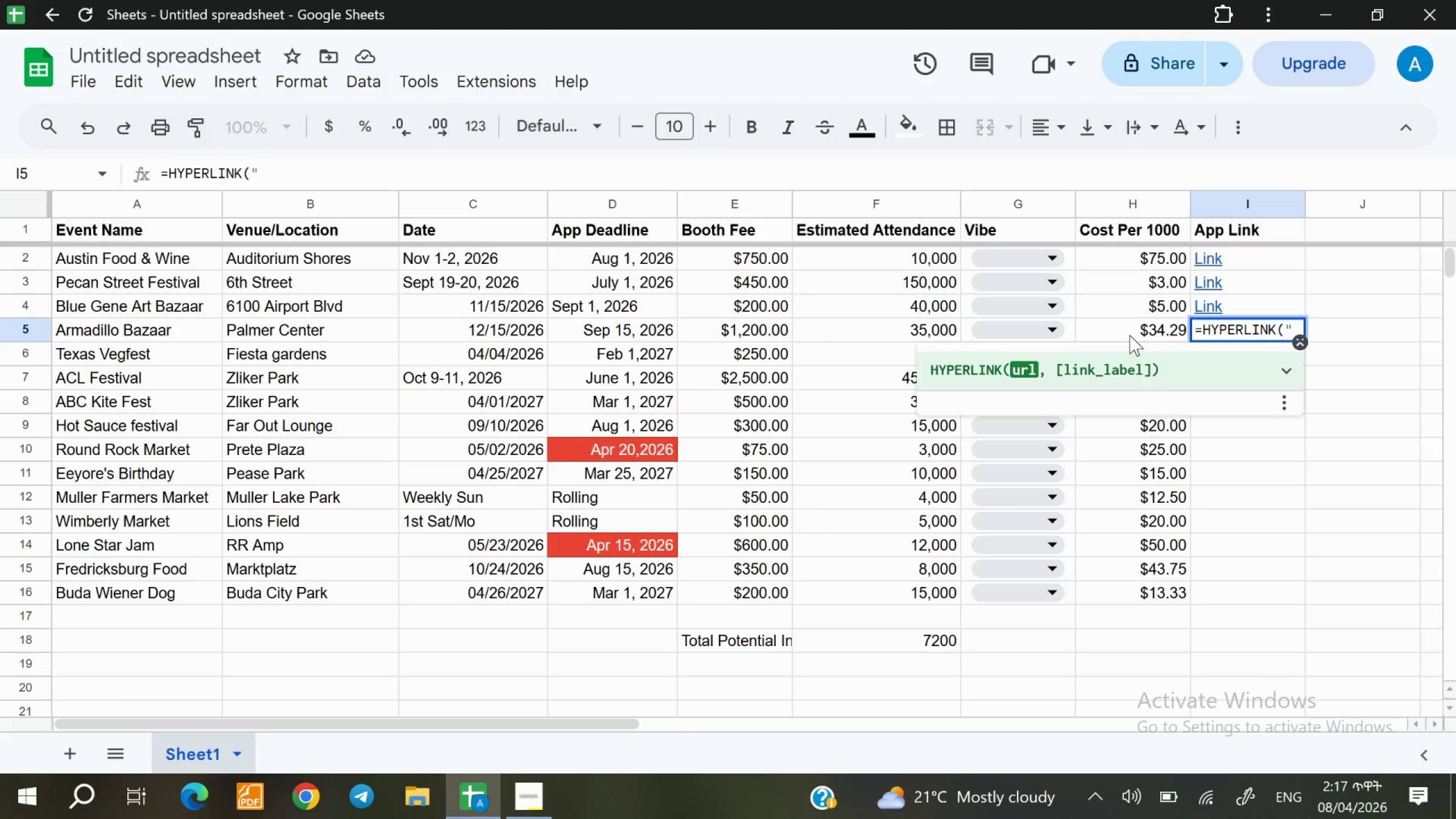 
wait(7.07)
 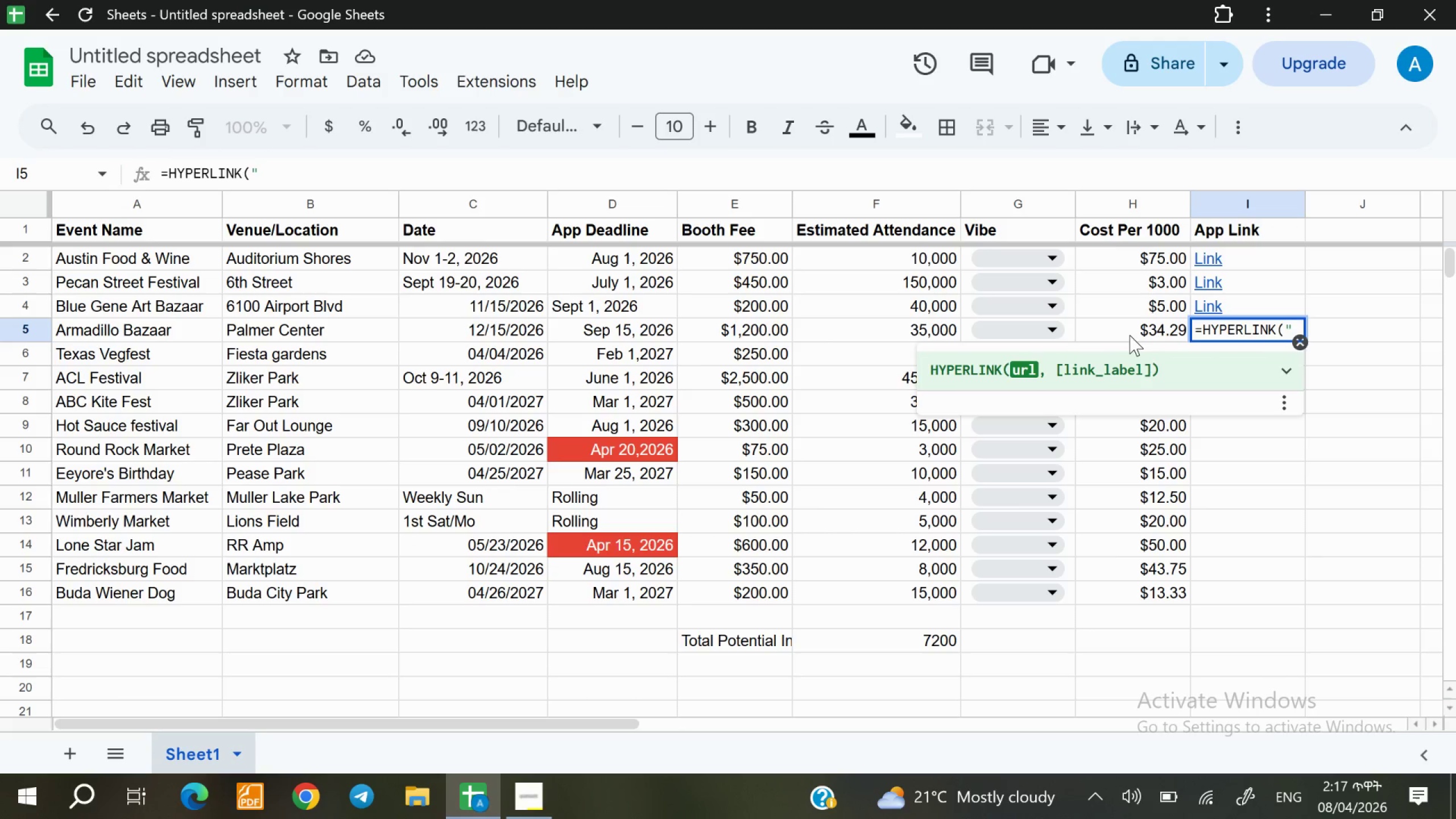 
type(armadillo)
 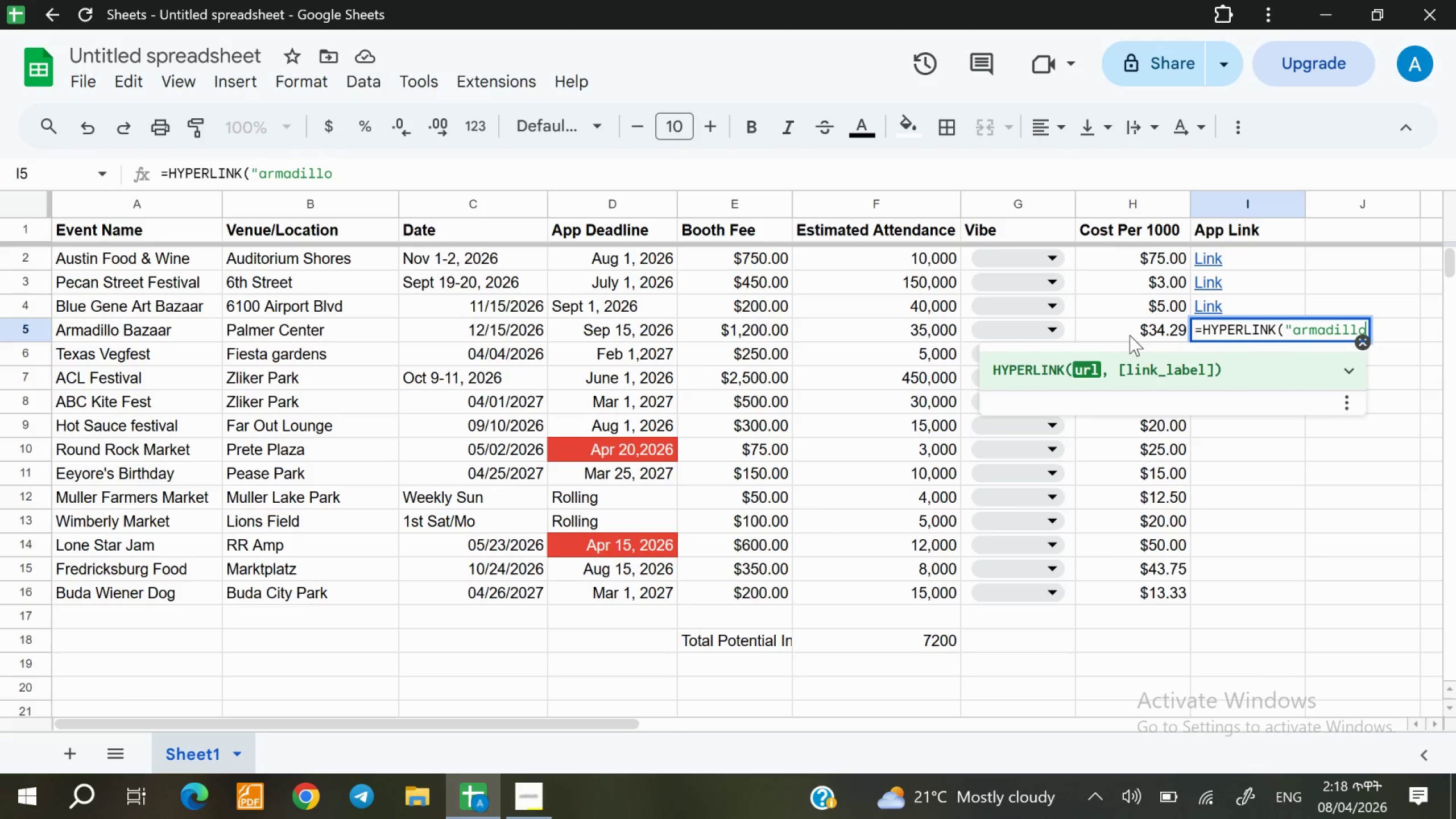 
type(bazaar)
 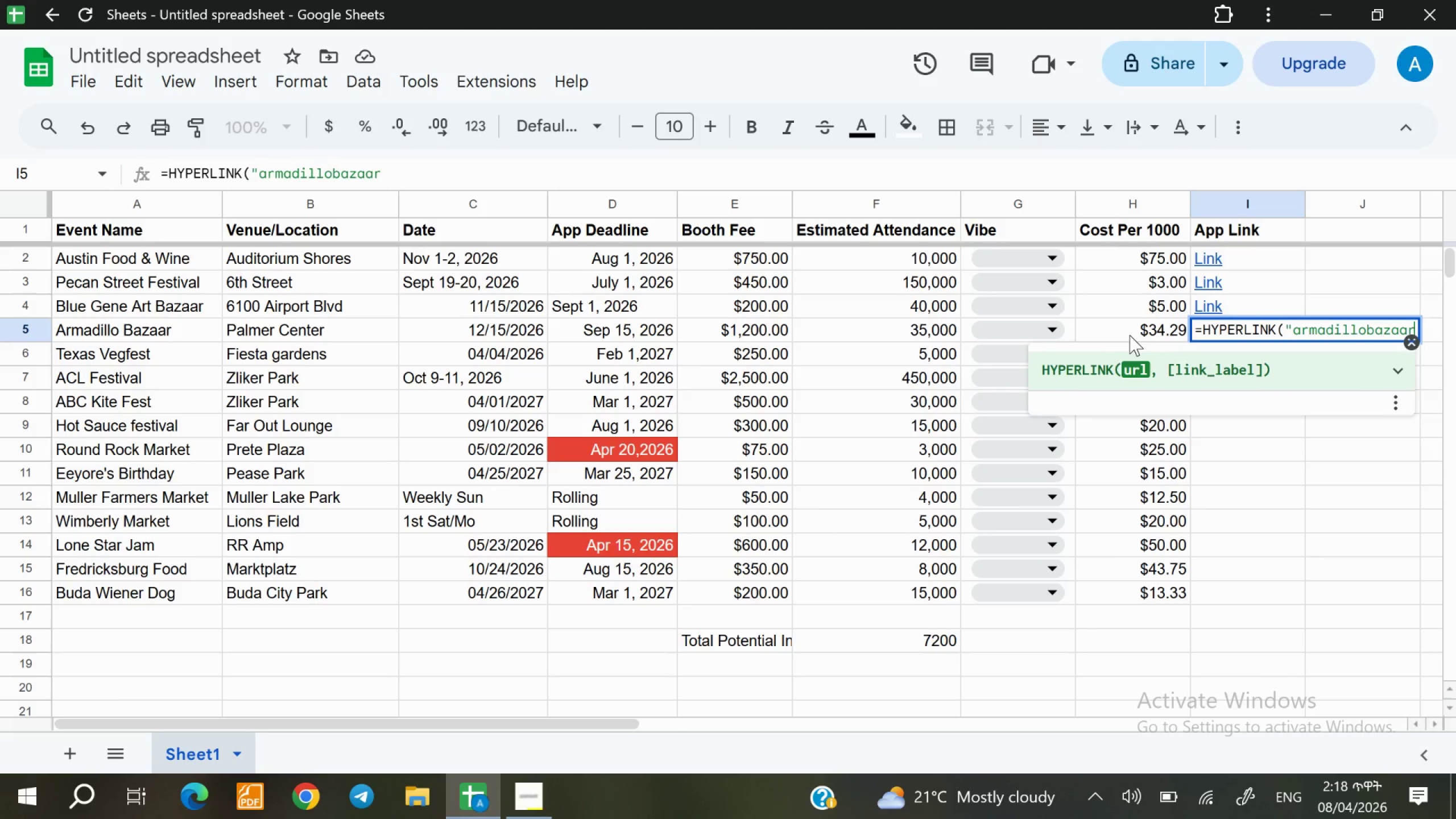 
type(.com",)
 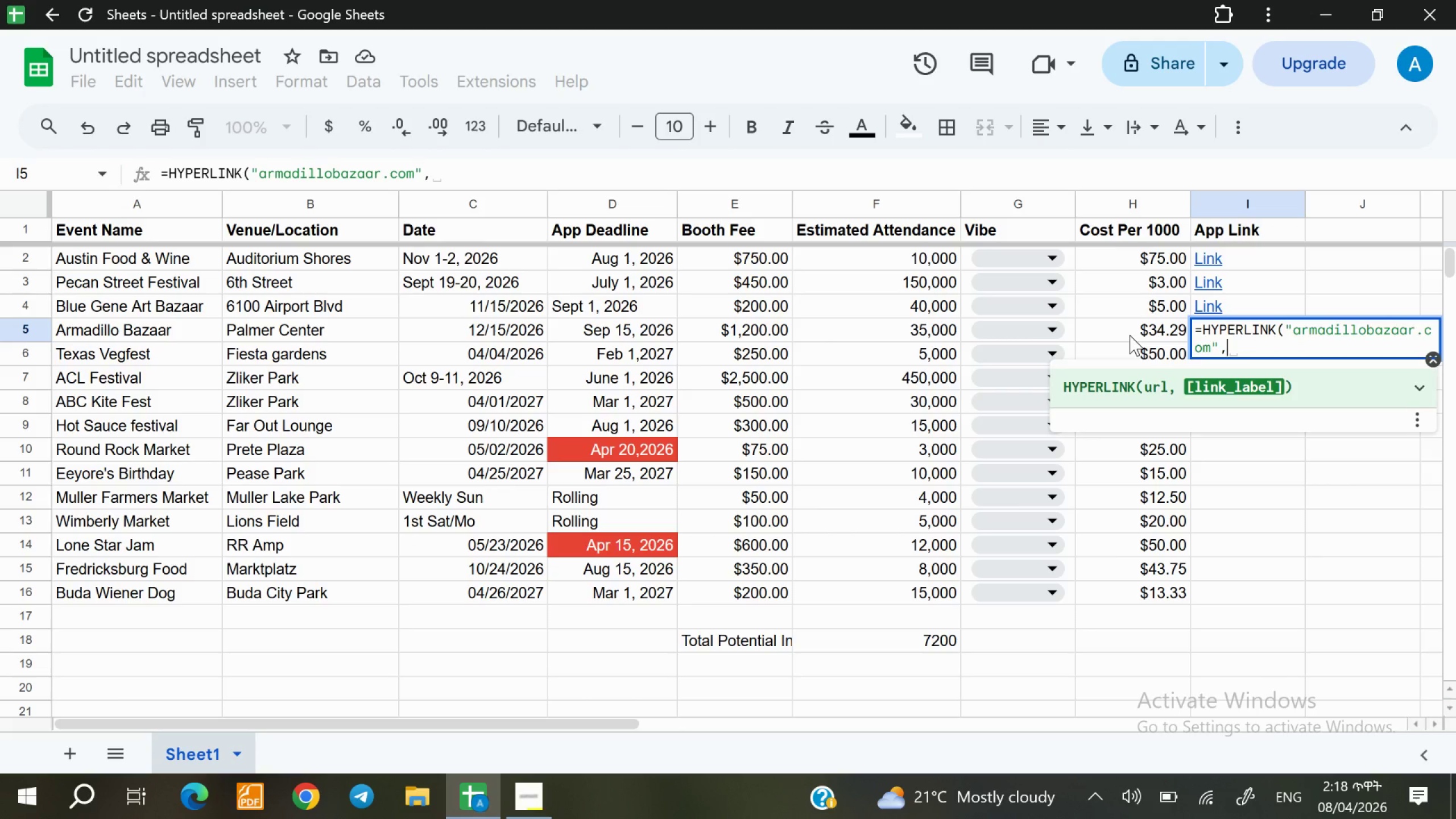 
type( "Link"))
 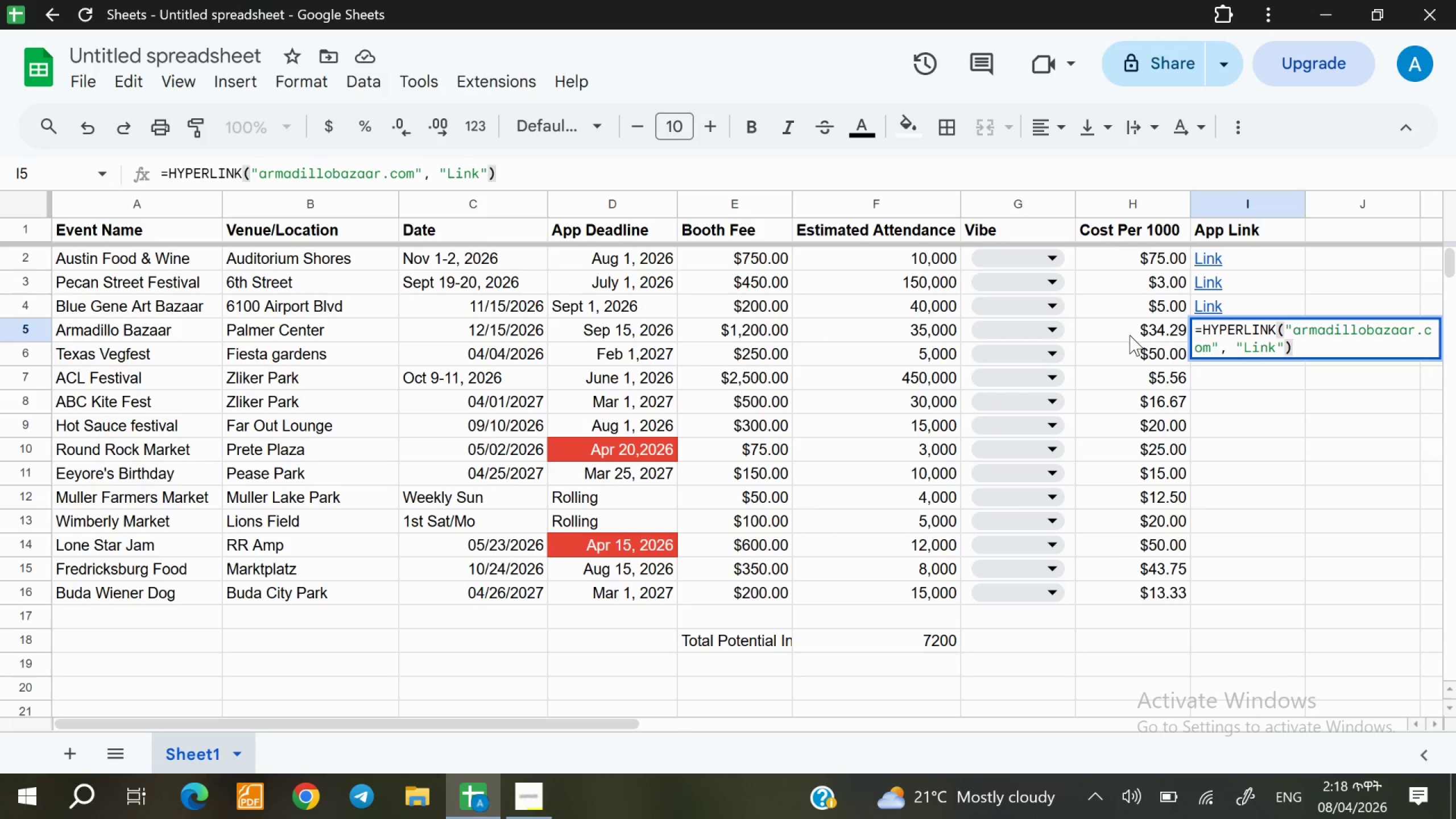 
left_click([1253, 383])
 